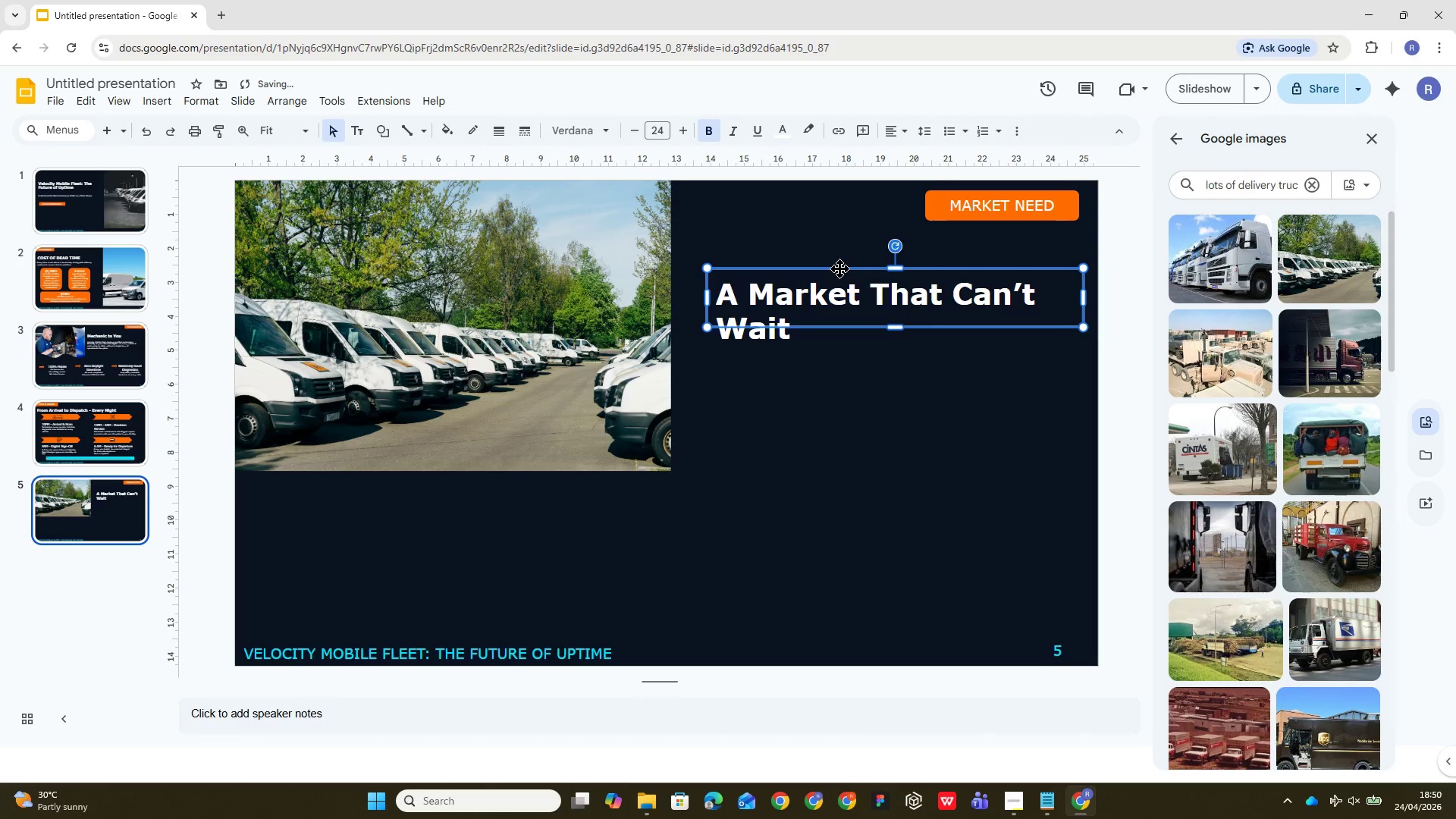 
left_click_drag(start_coordinate=[839, 269], to_coordinate=[837, 241])
 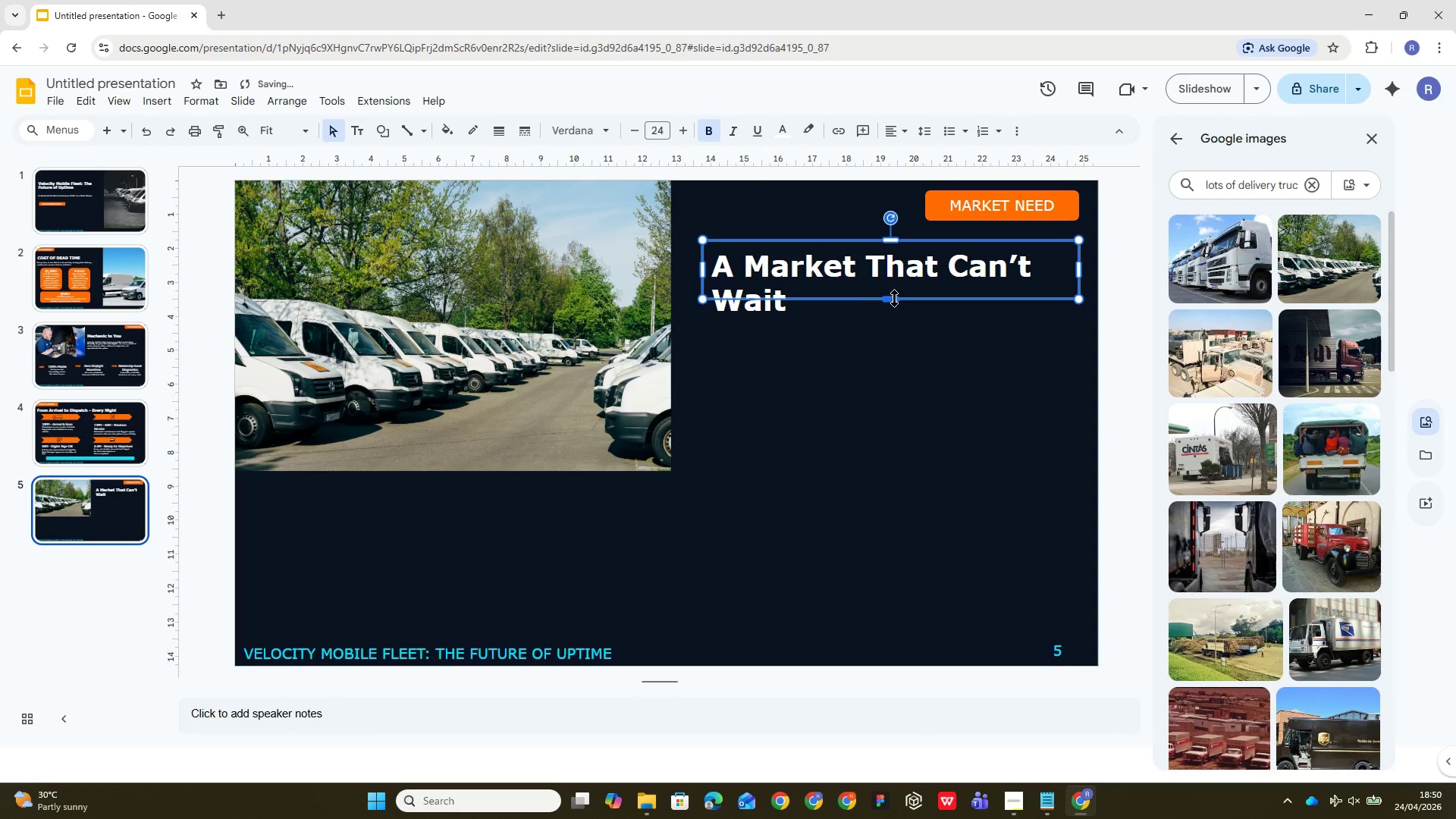 
left_click_drag(start_coordinate=[894, 298], to_coordinate=[895, 312])
 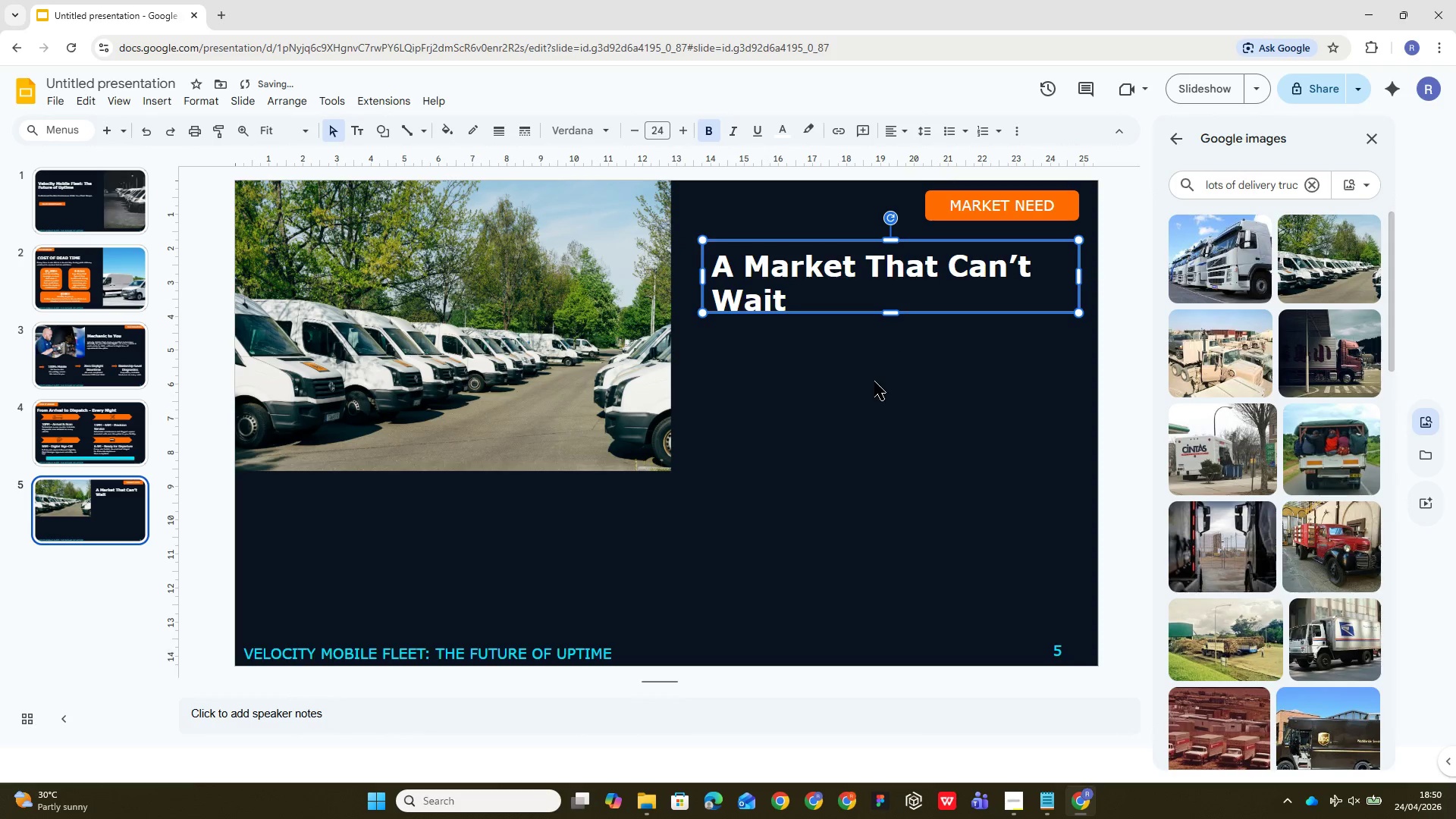 
left_click([874, 382])
 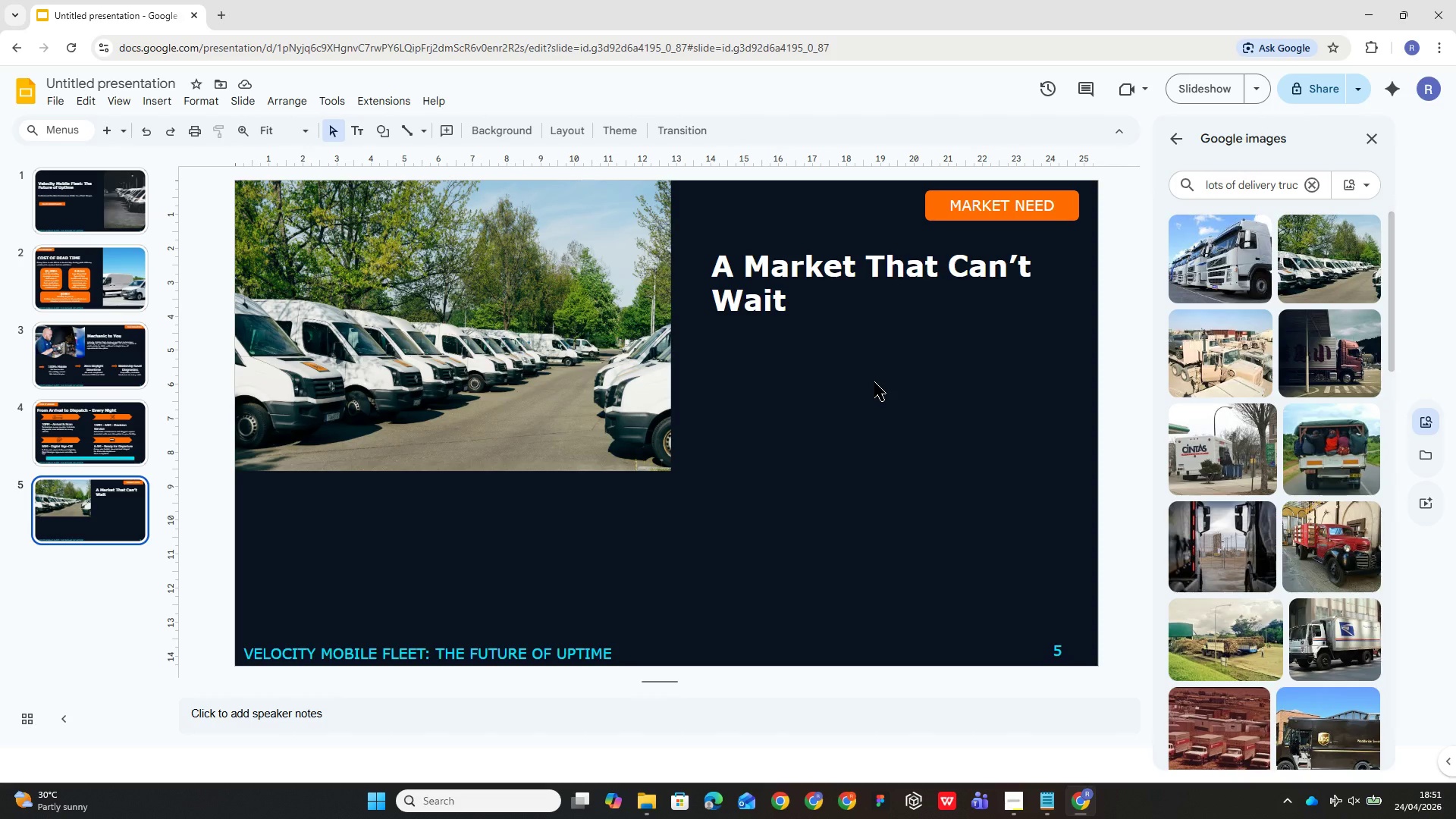 
wait(42.7)
 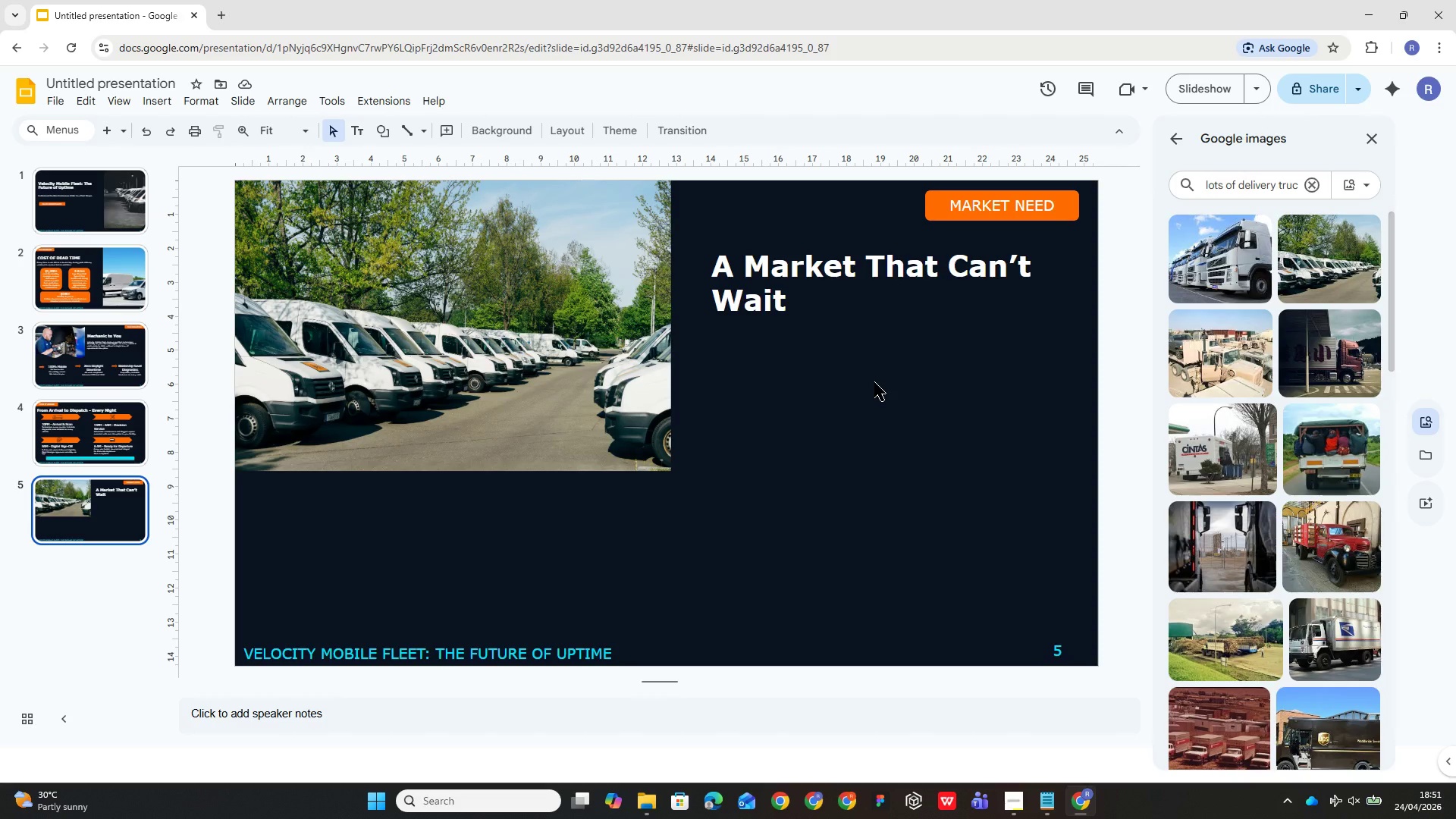 
left_click([1367, 146])
 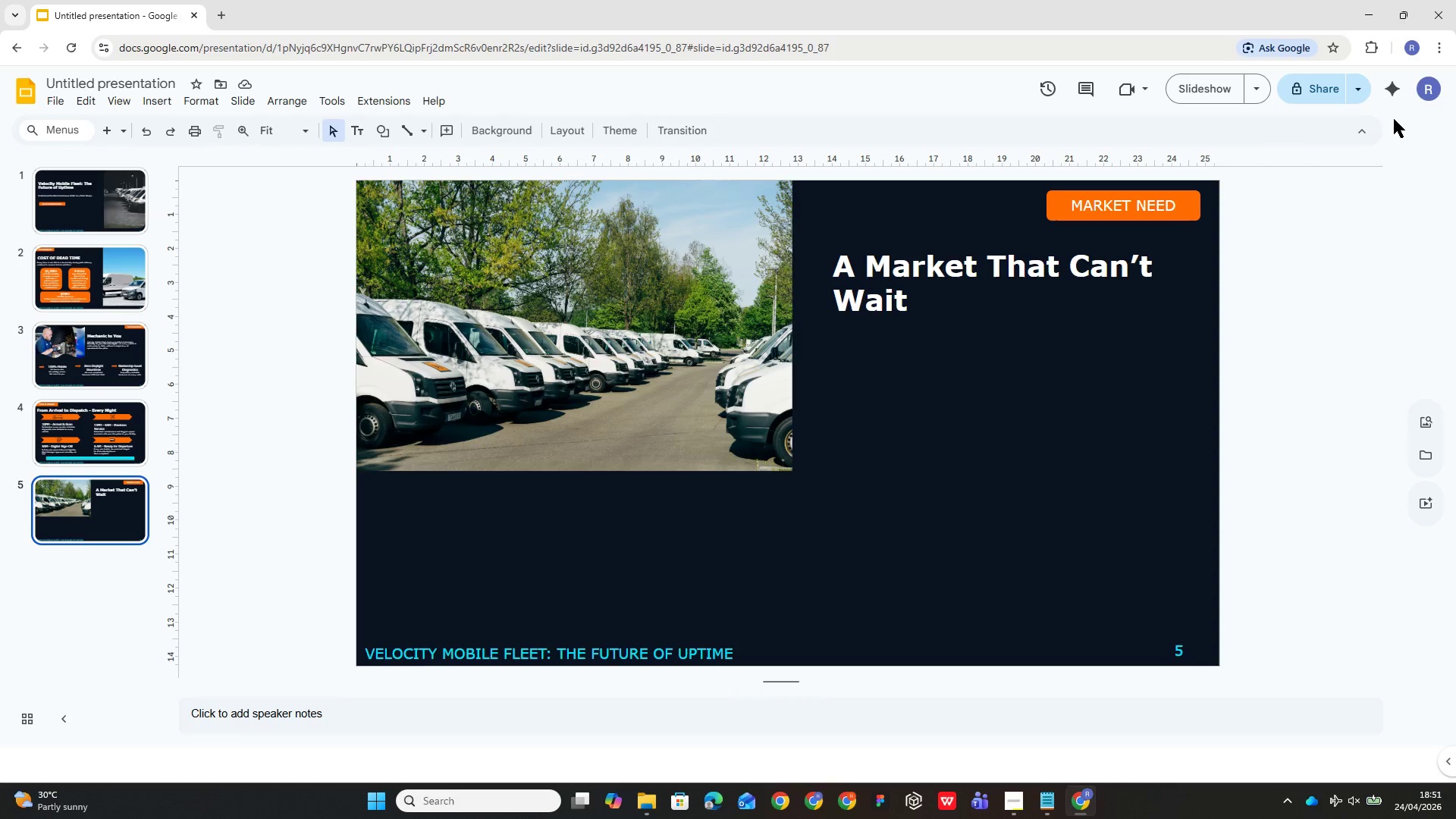 
mouse_move([1405, 93])
 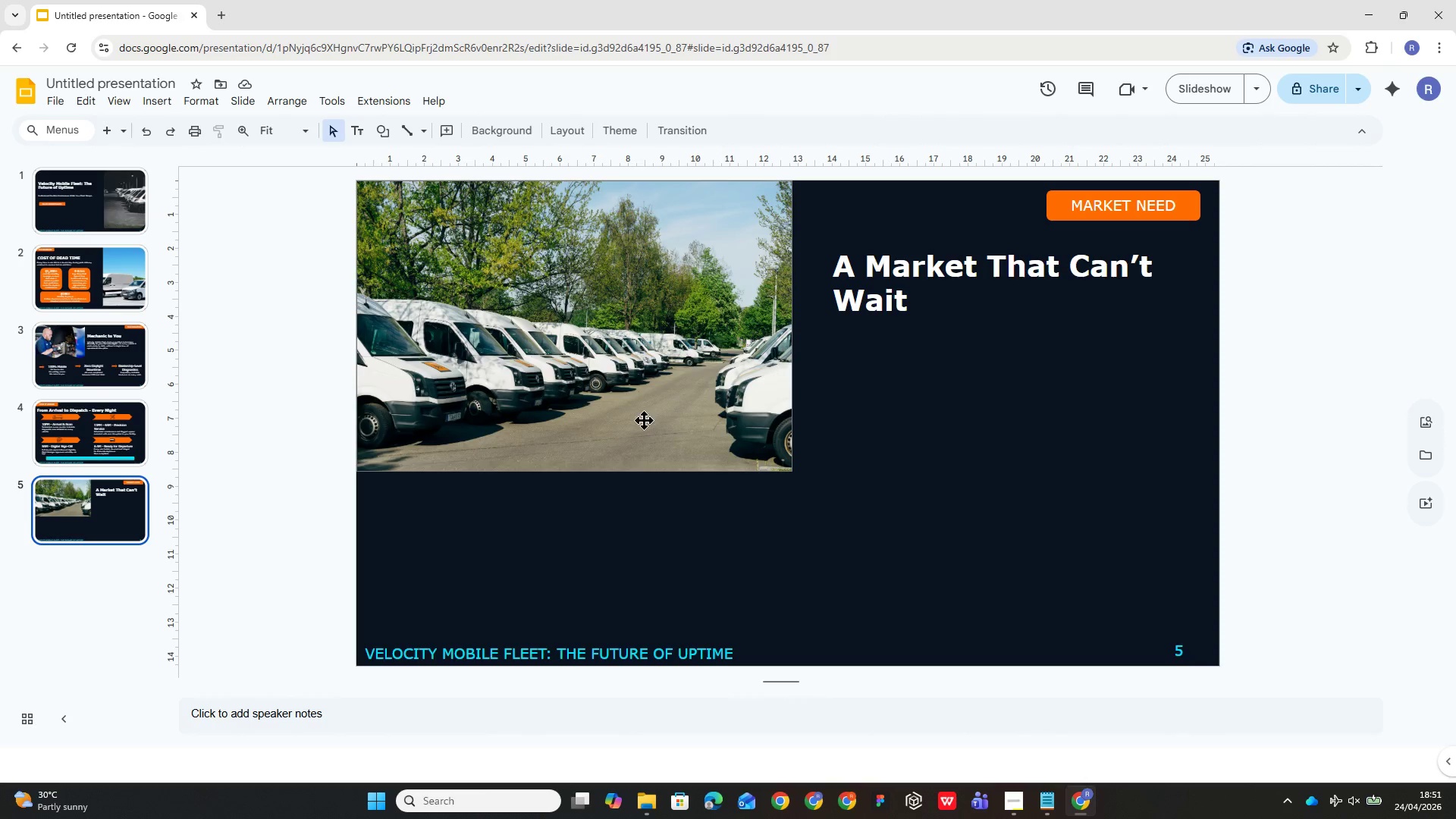 
wait(10.83)
 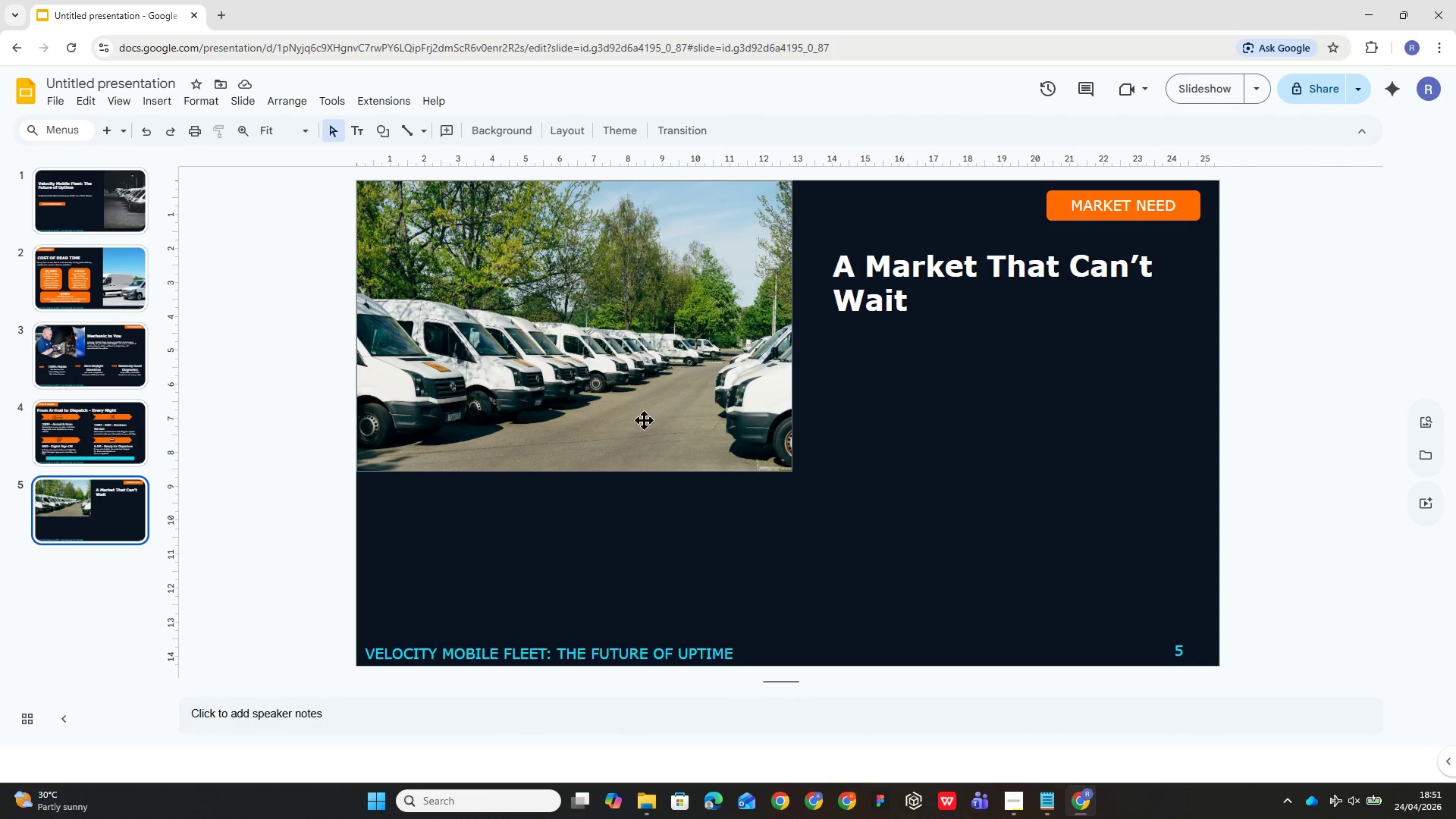 
left_click([361, 133])
 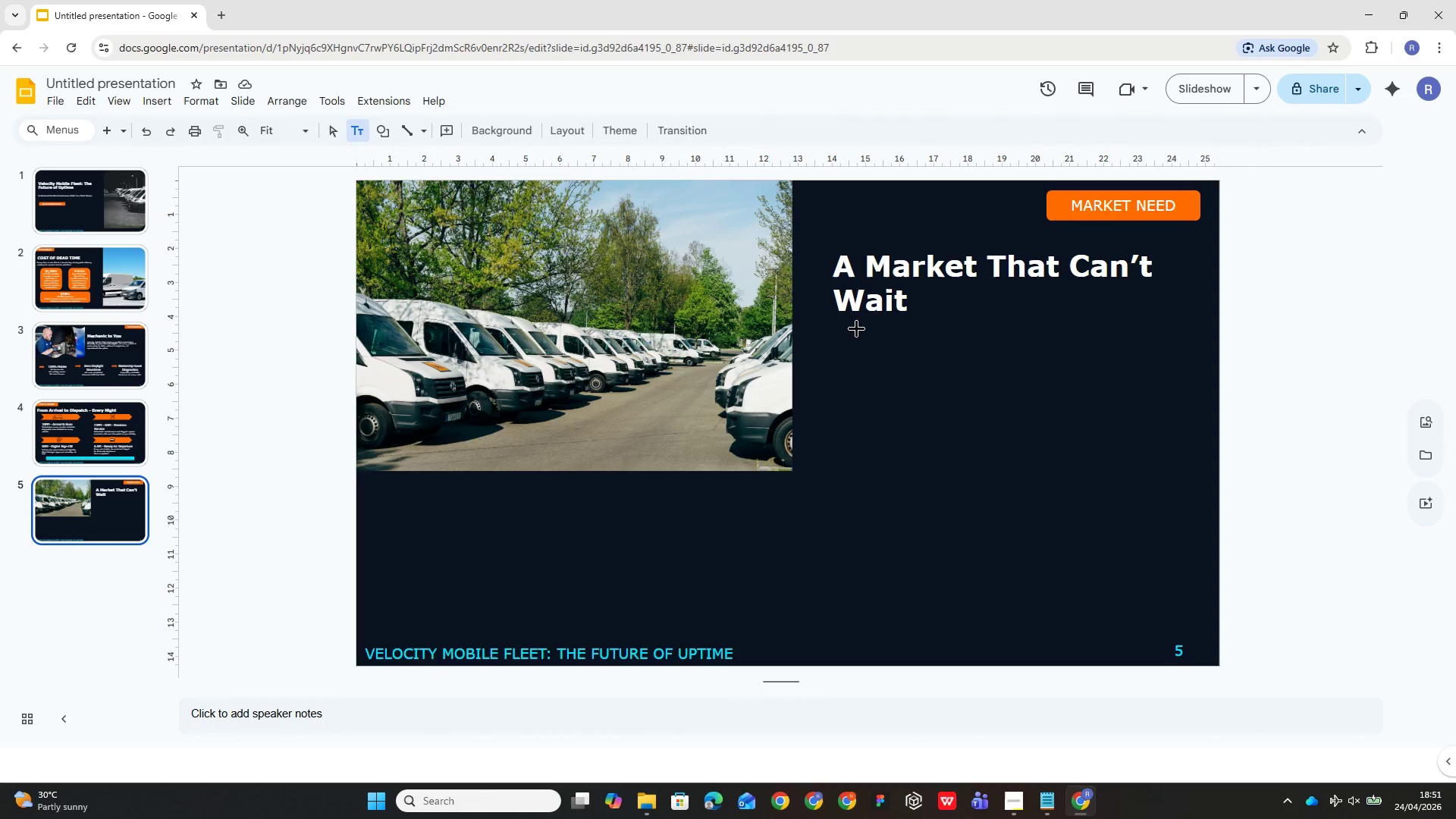 
left_click_drag(start_coordinate=[850, 325], to_coordinate=[1138, 494])
 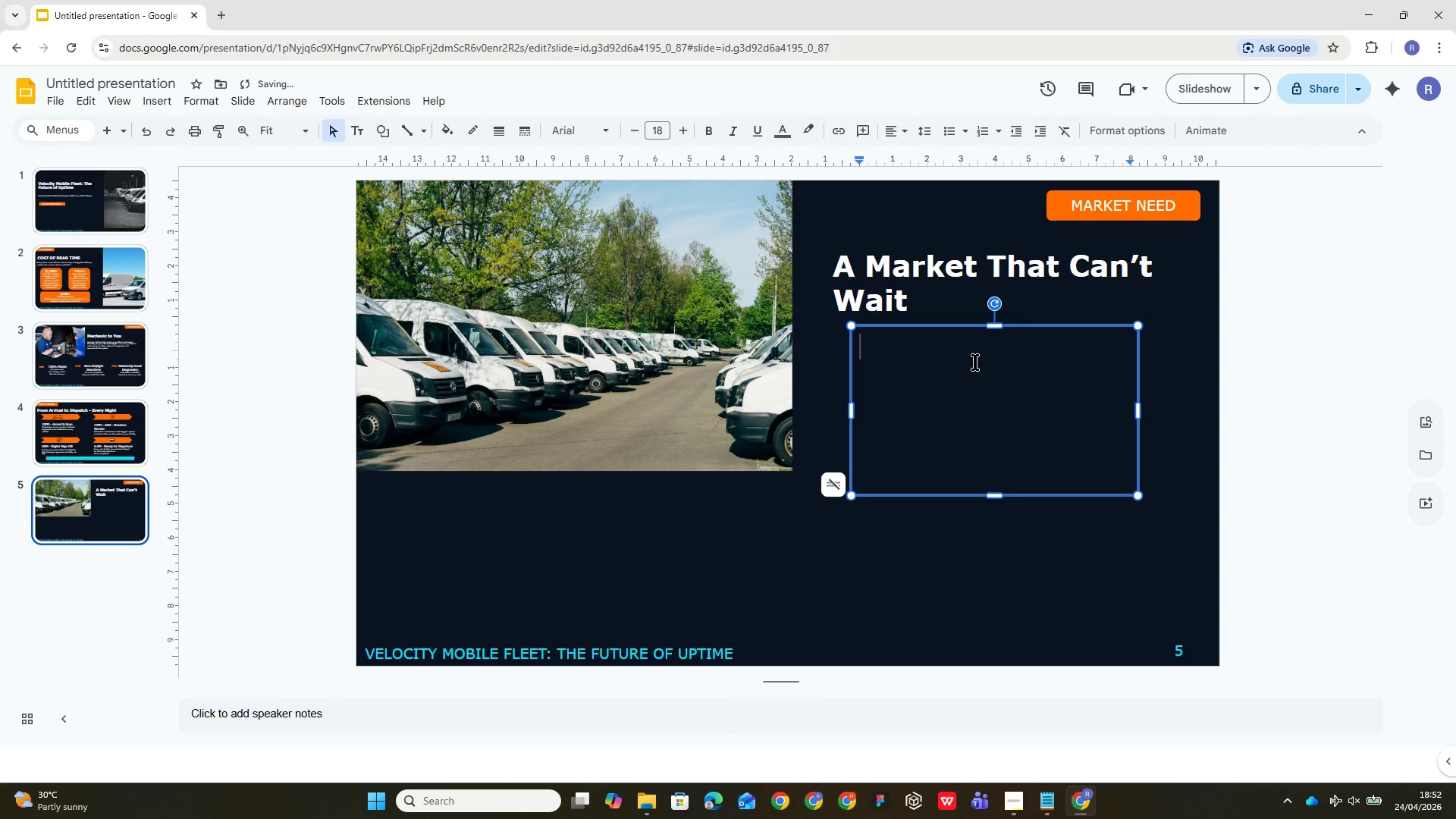 
type(25%)
 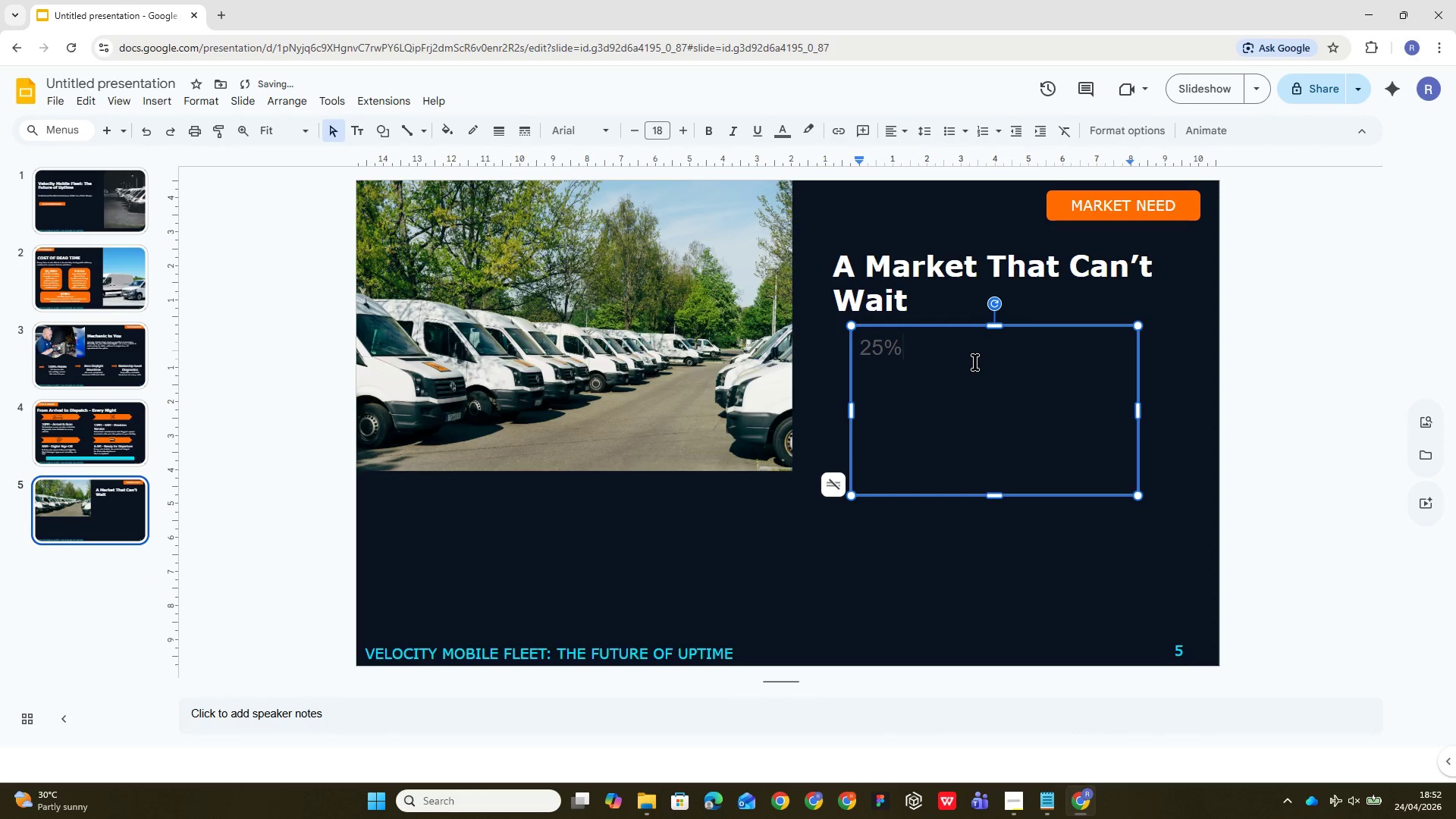 
key(Enter)
 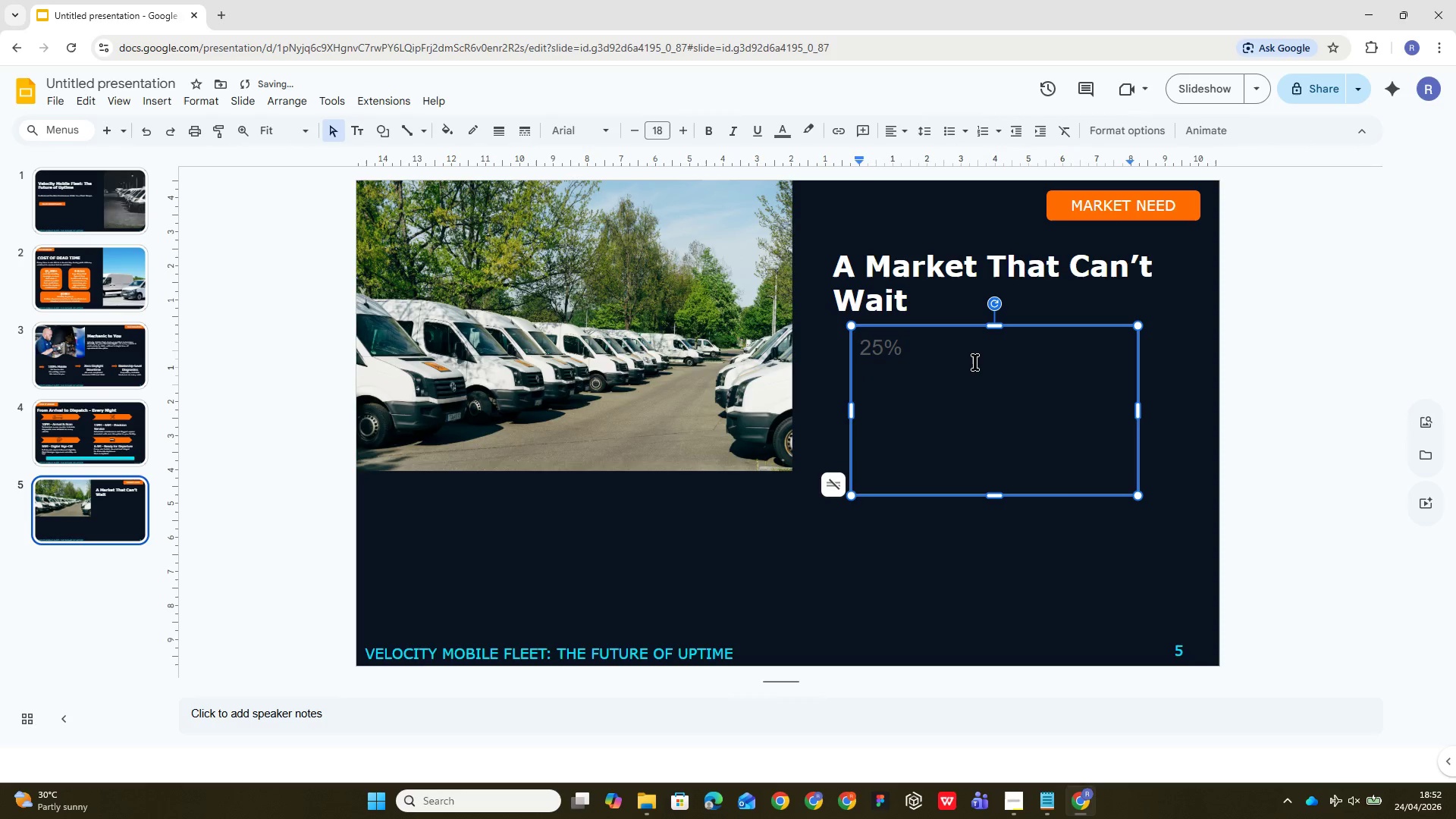 
type(Annual Growth)
 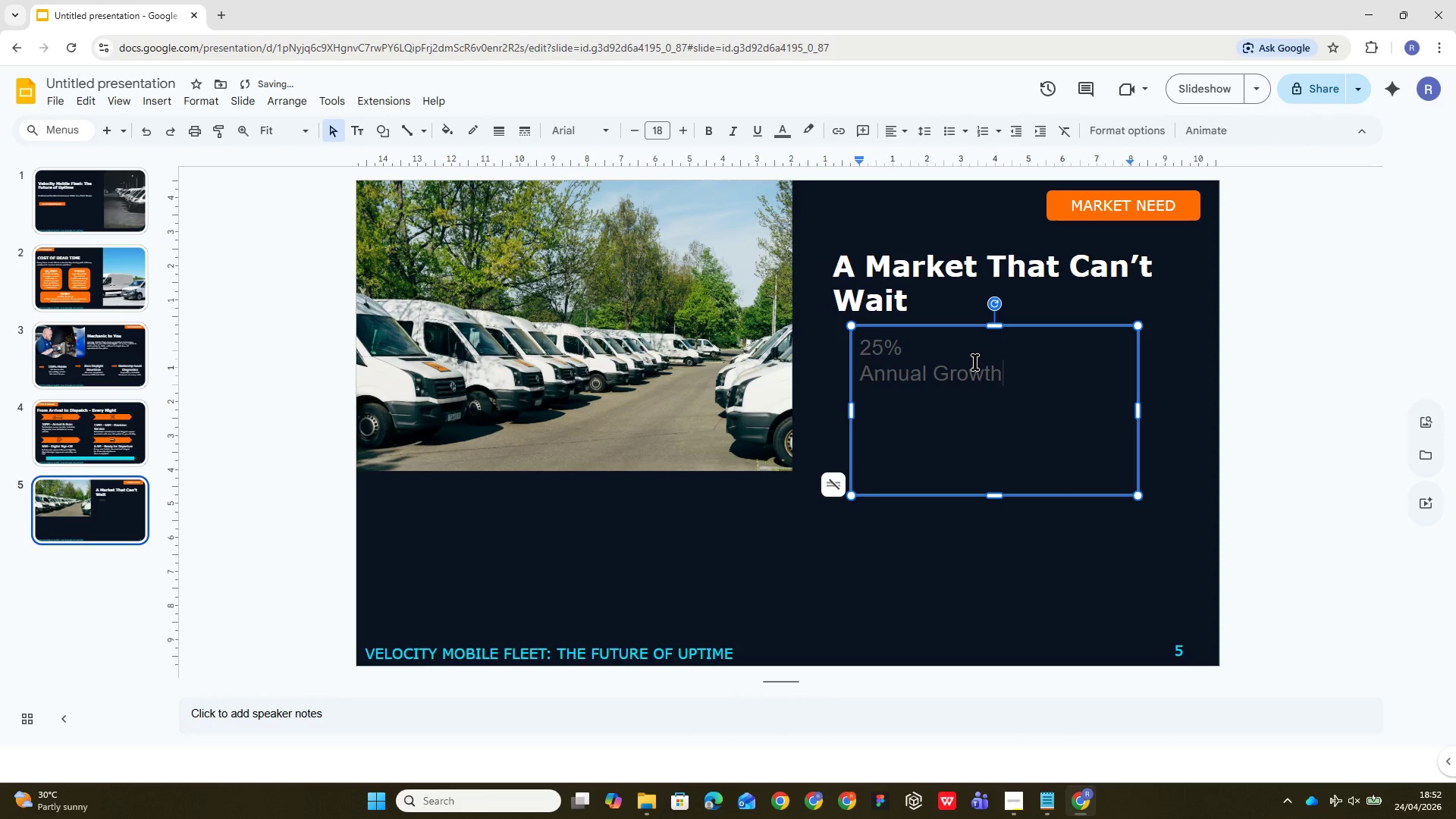 
wait(27.2)
 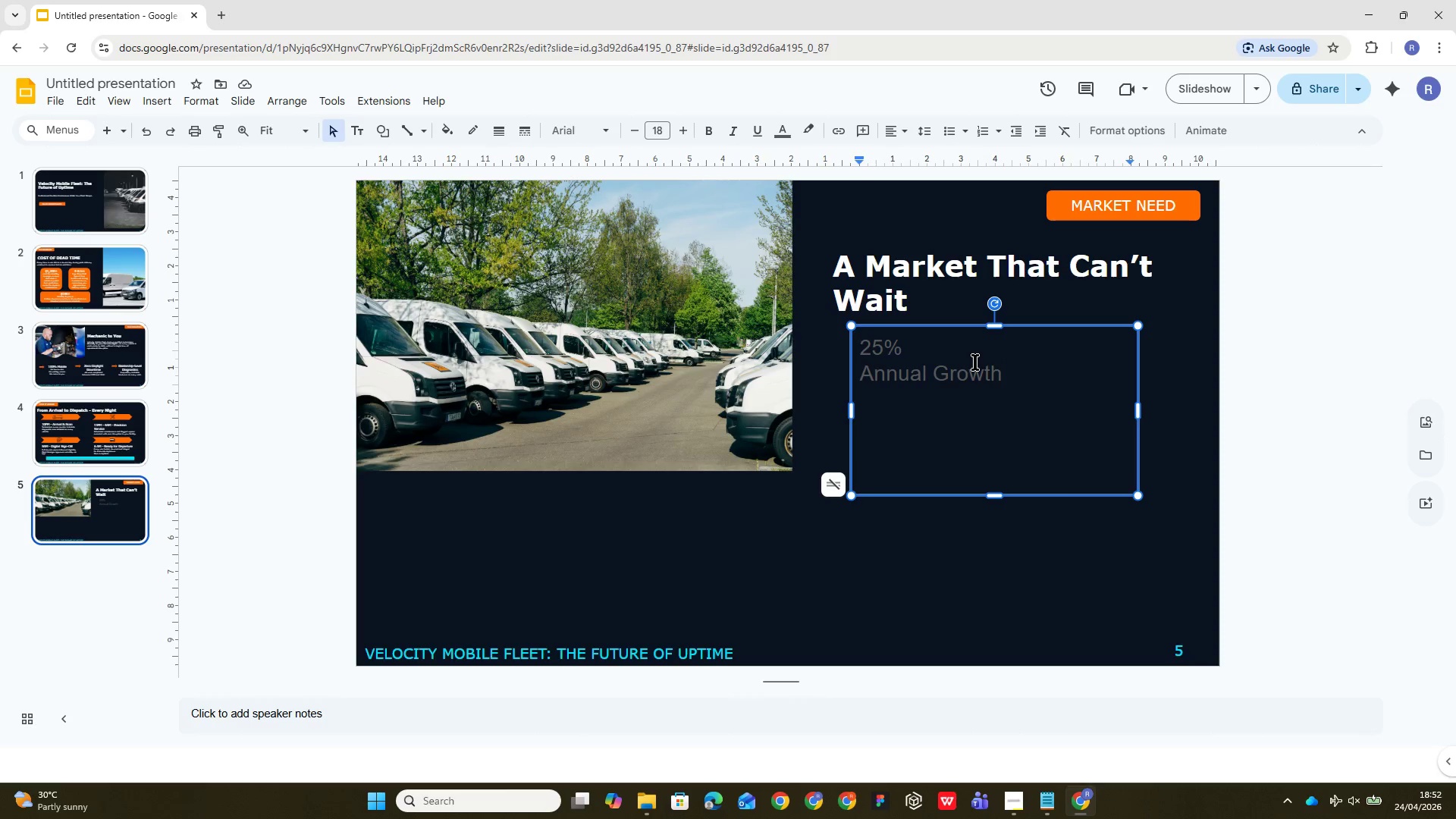 
key(Enter)
 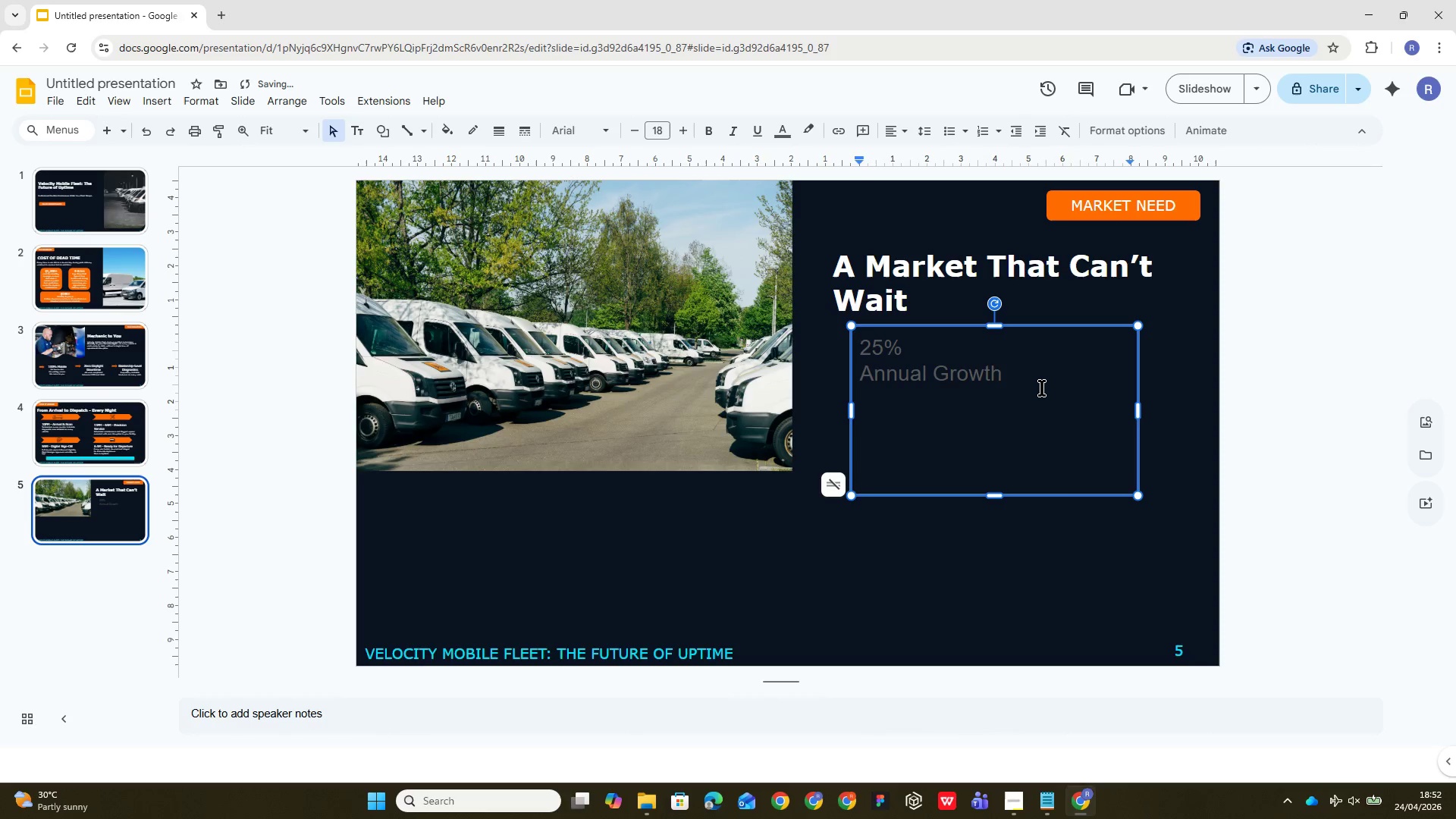 
type(Last-Mile delu)
key(Backspace)
type(ivery sector rxpansion)
 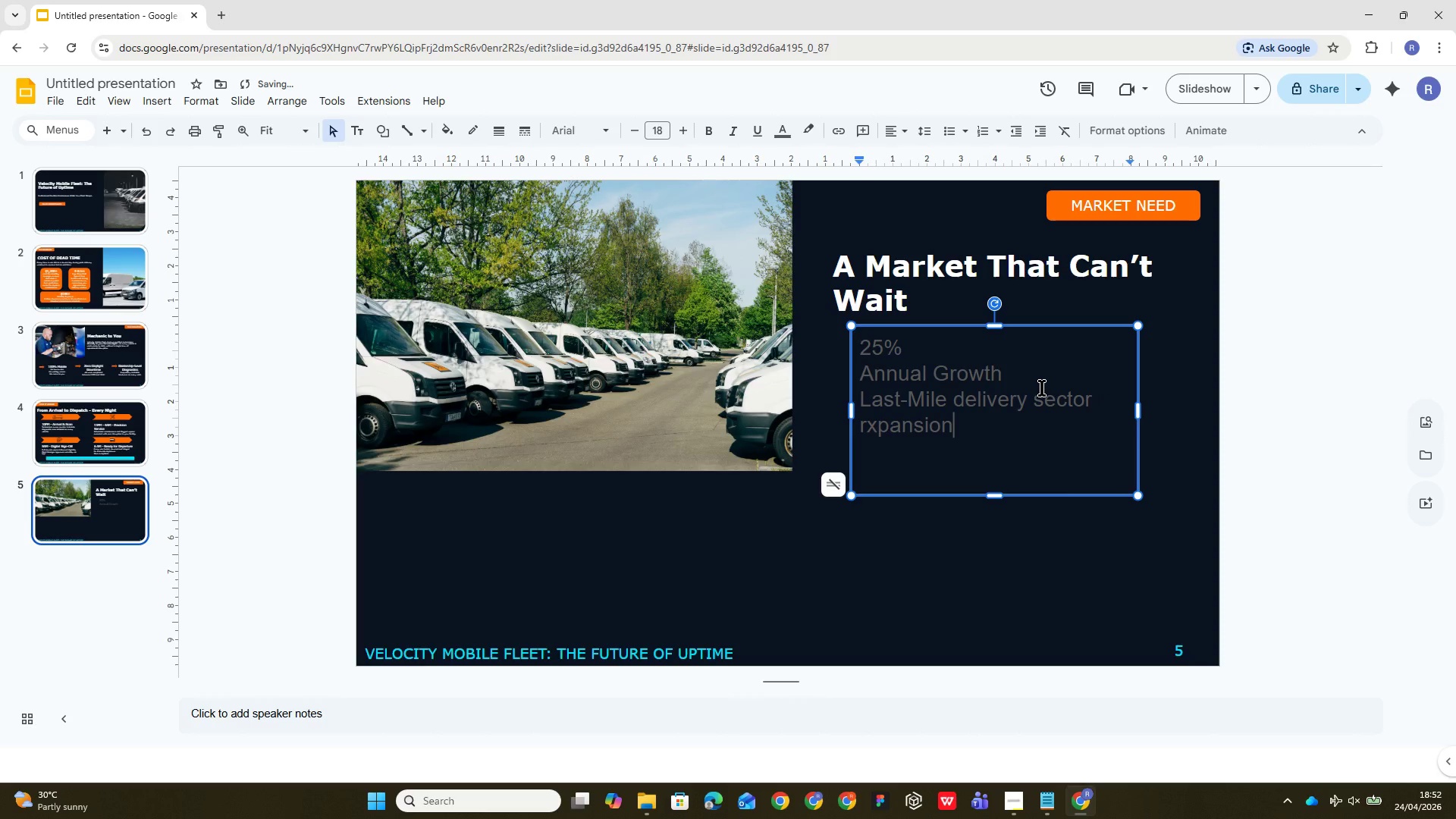 
key(ArrowLeft)
 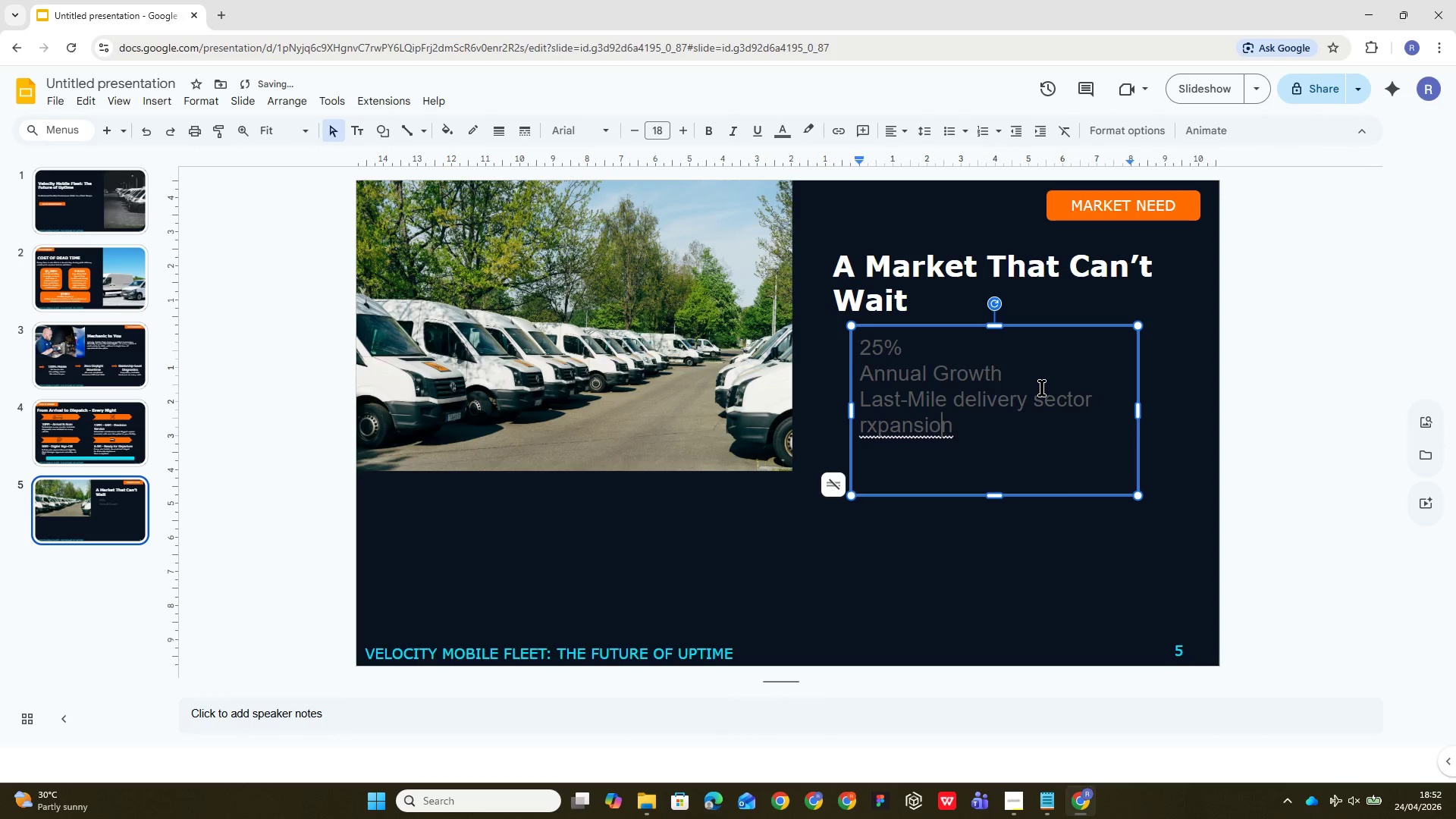 
key(ArrowLeft)
 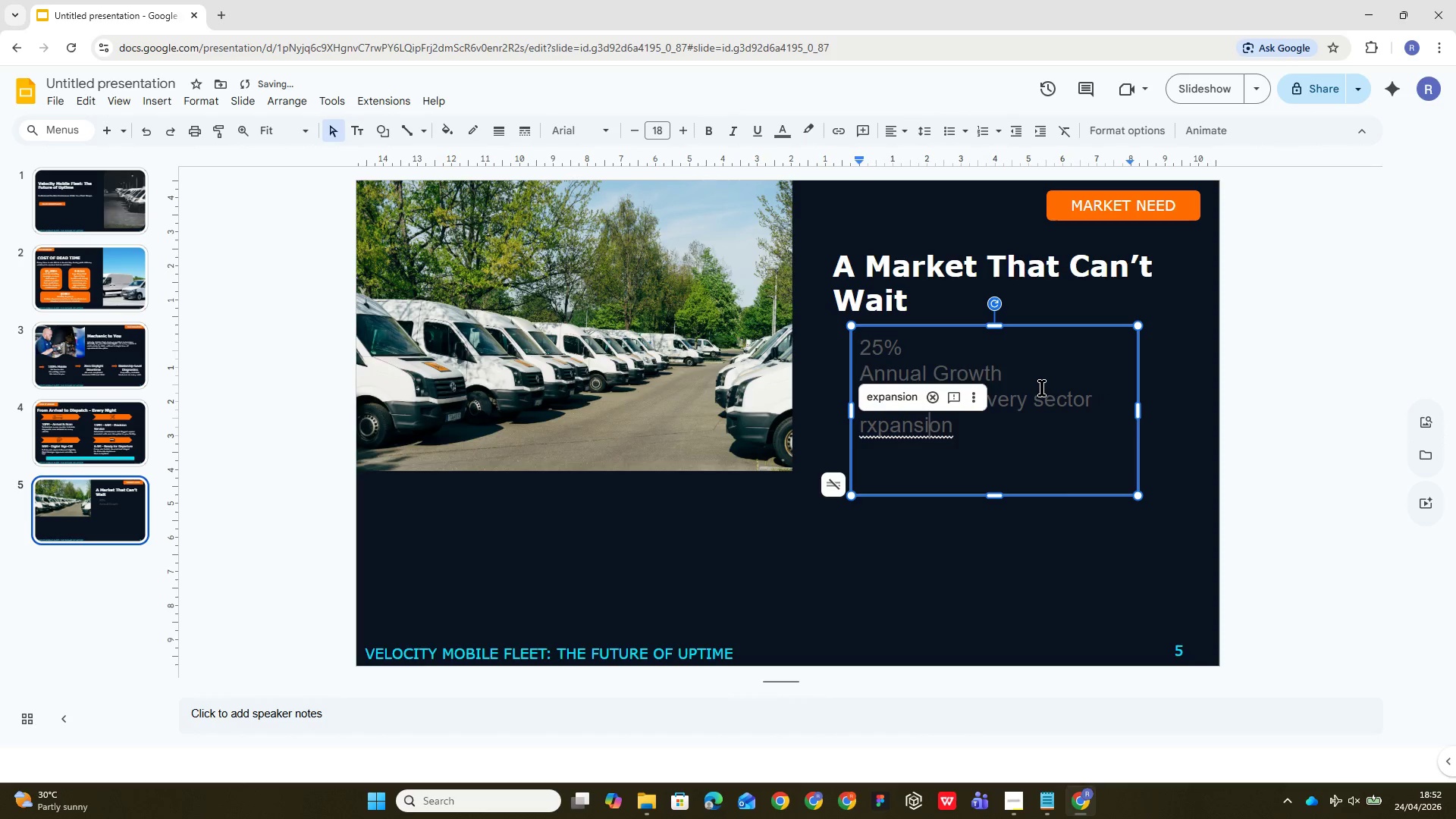 
key(ArrowLeft)
 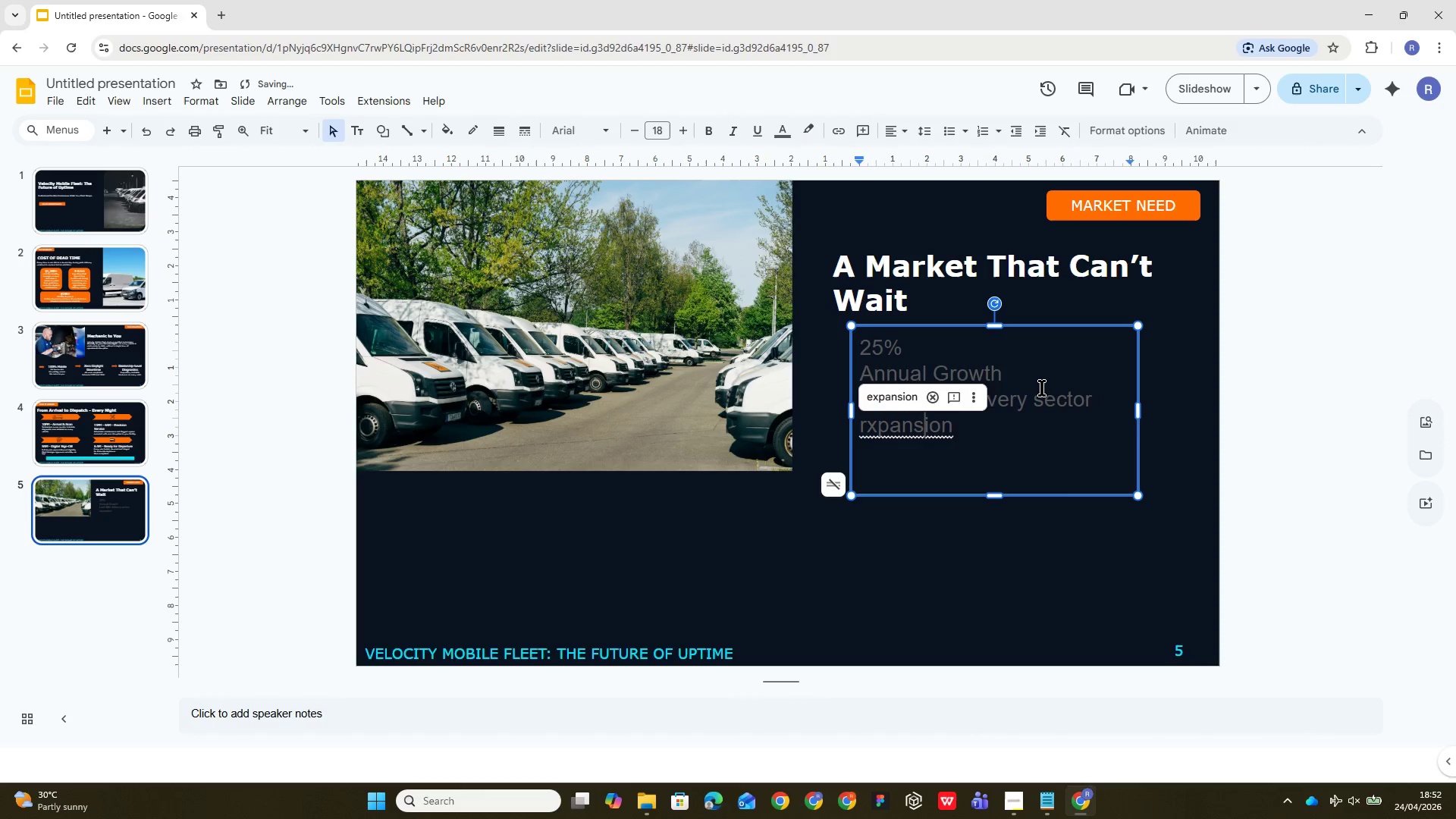 
key(ArrowLeft)
 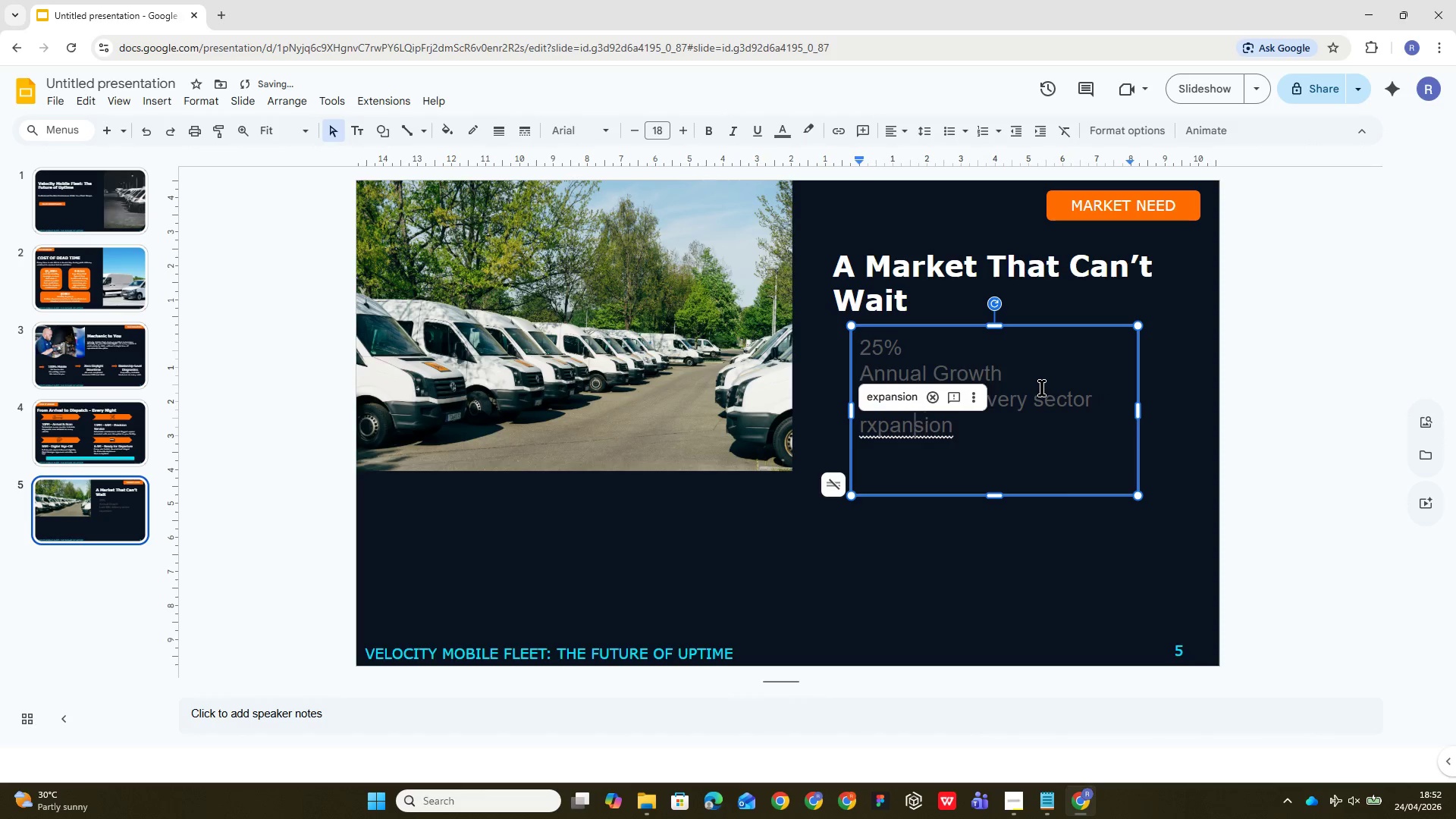 
key(ArrowLeft)
 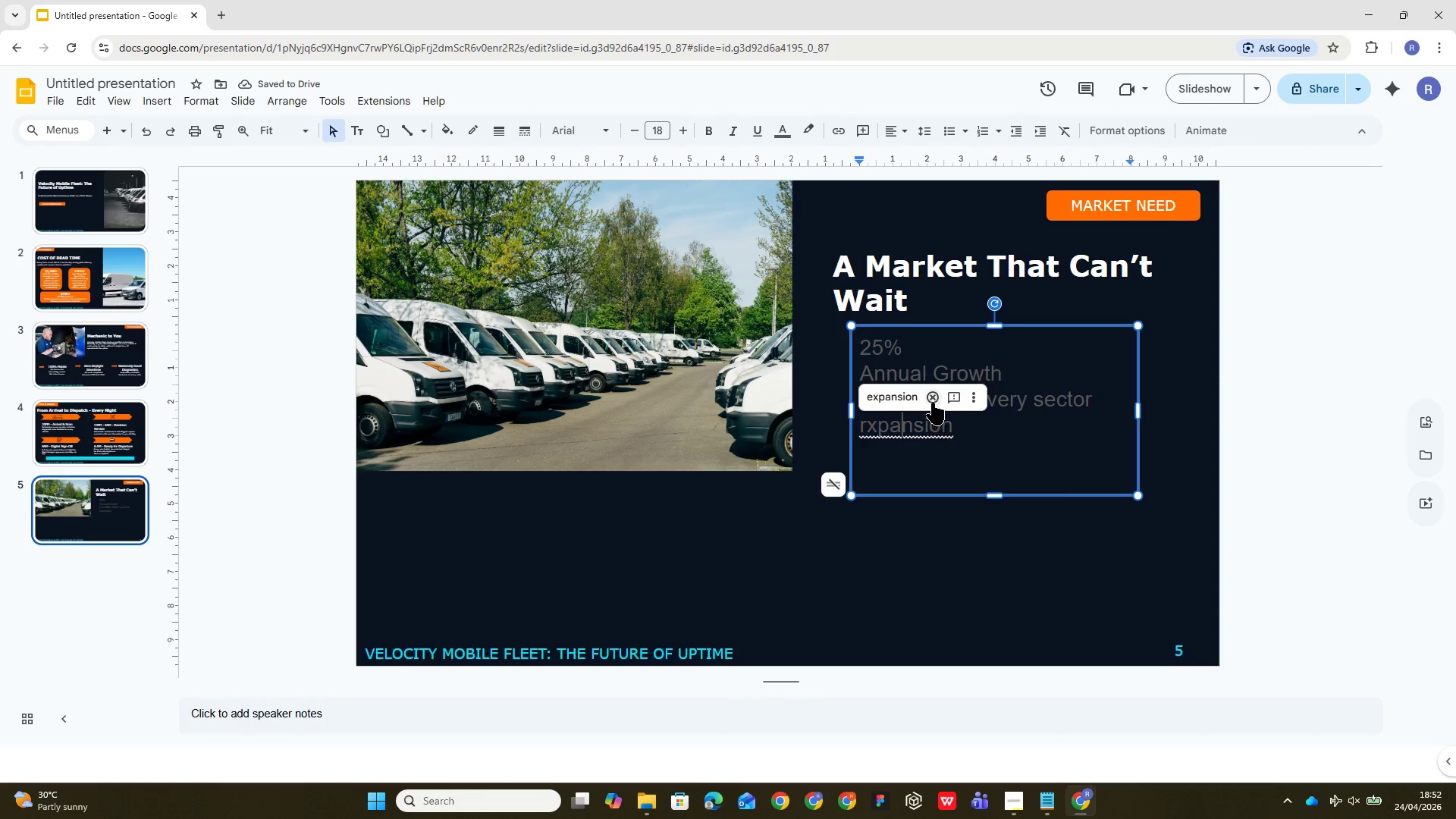 
left_click([896, 394])
 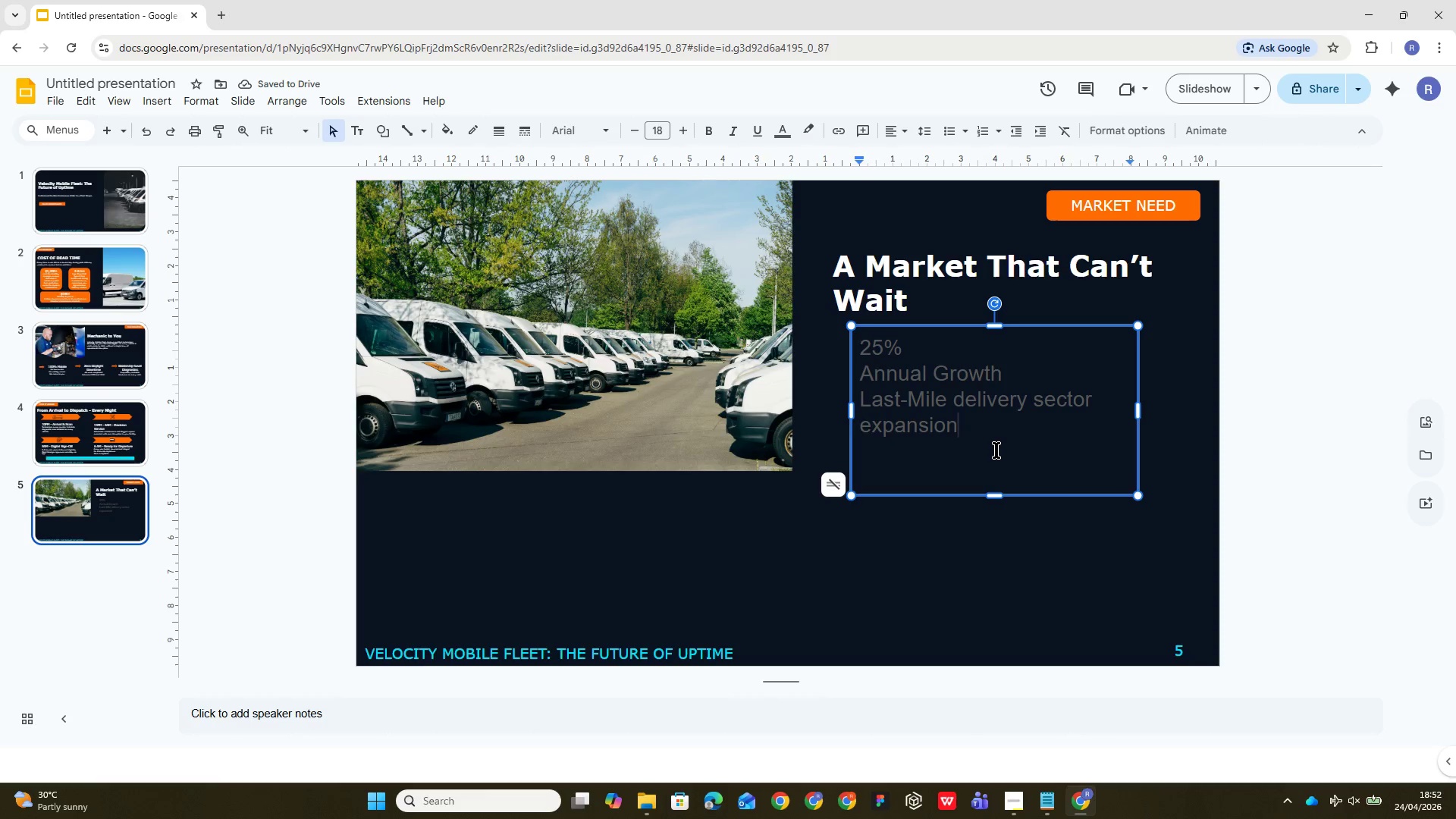 
type(byear)
 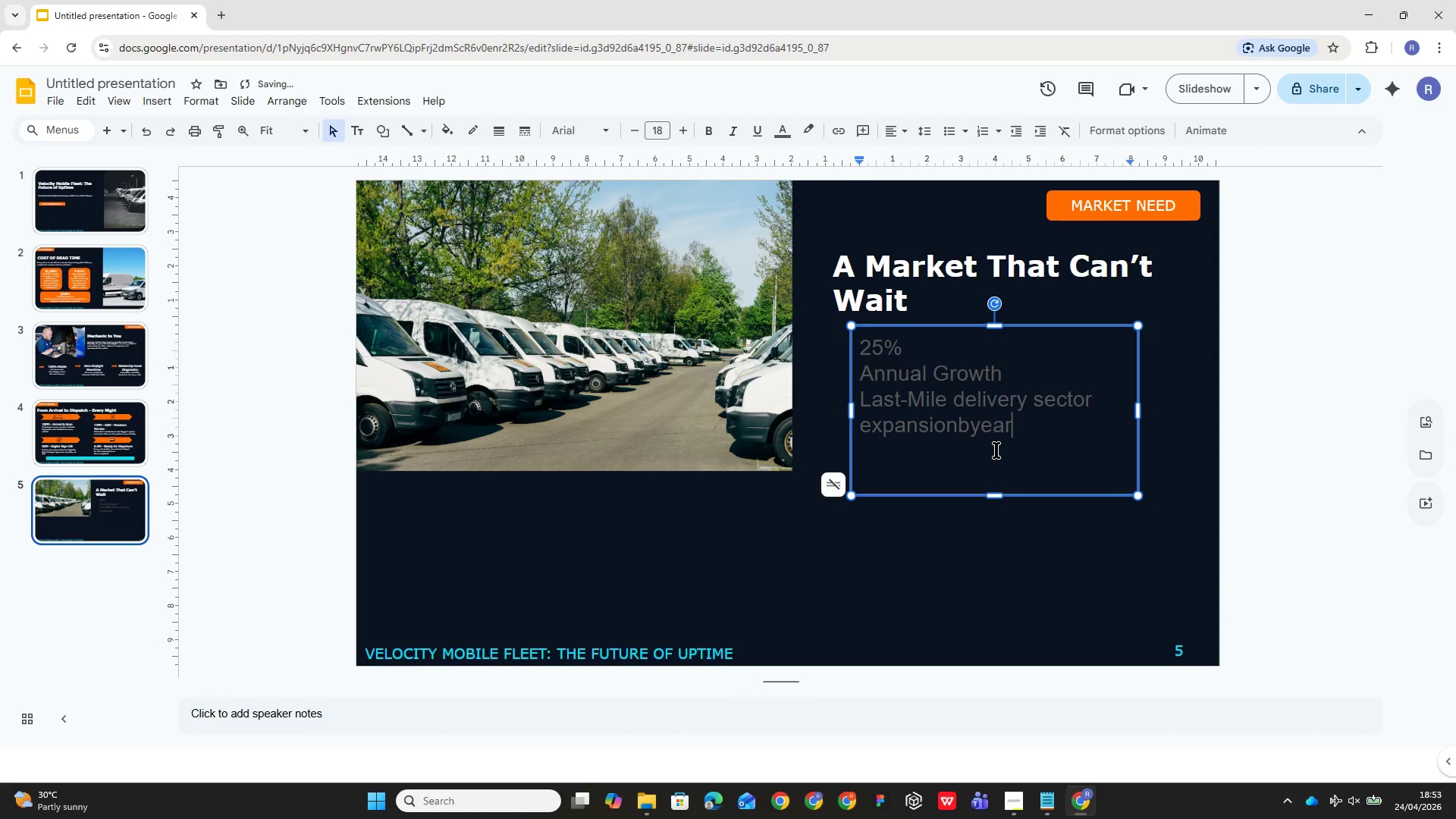 
key(ArrowLeft)
 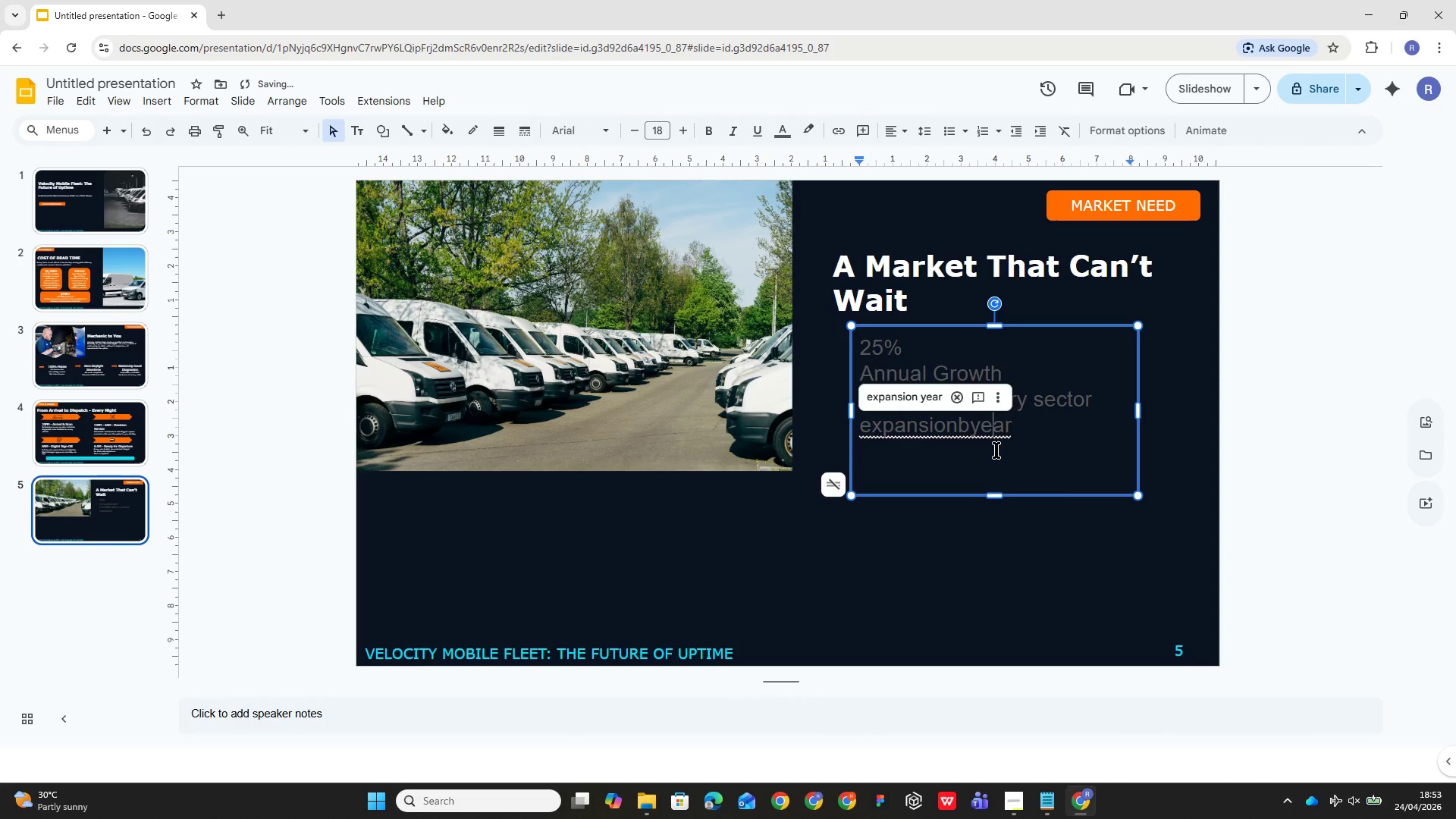 
key(ArrowLeft)
 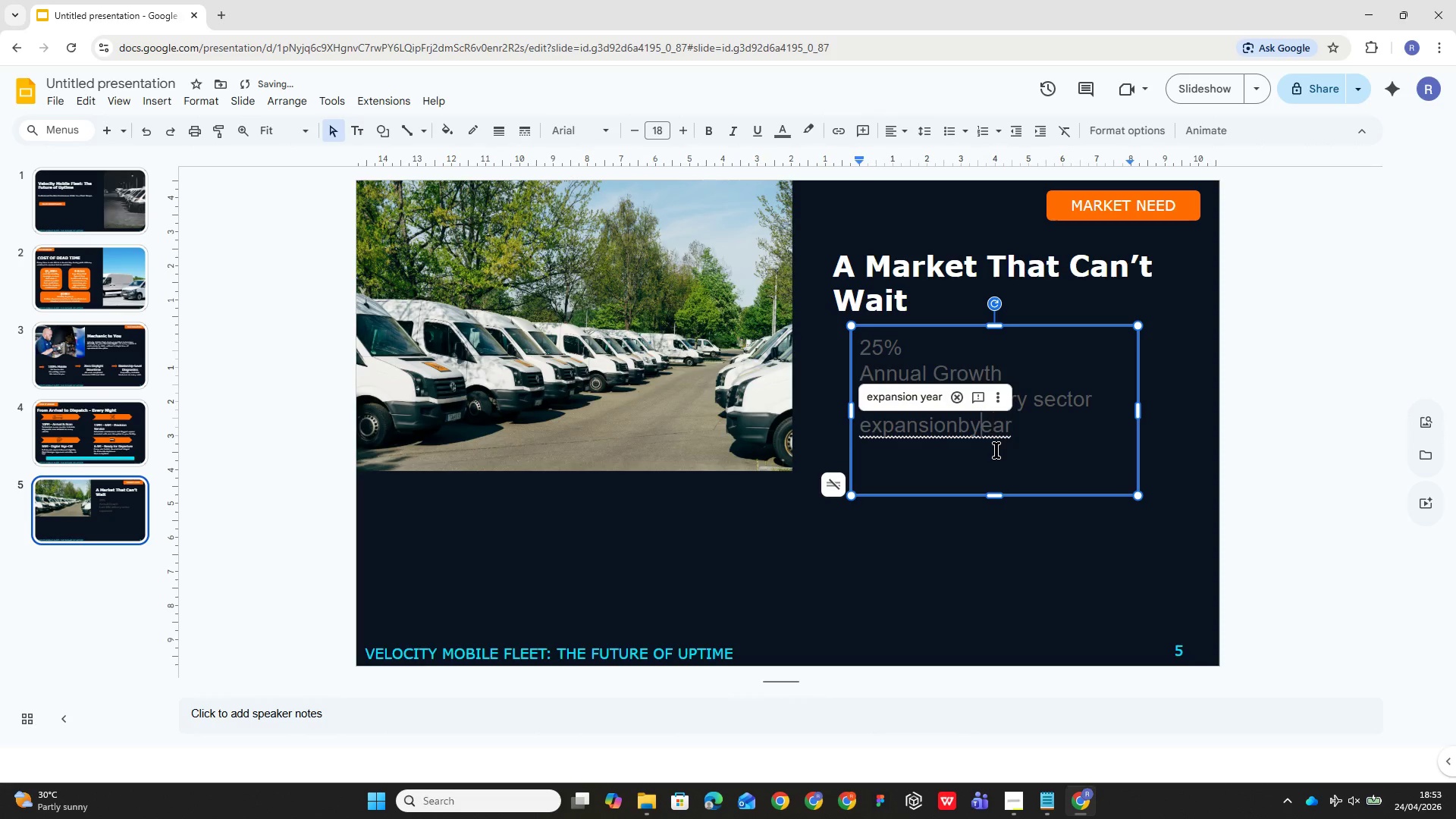 
key(ArrowLeft)
 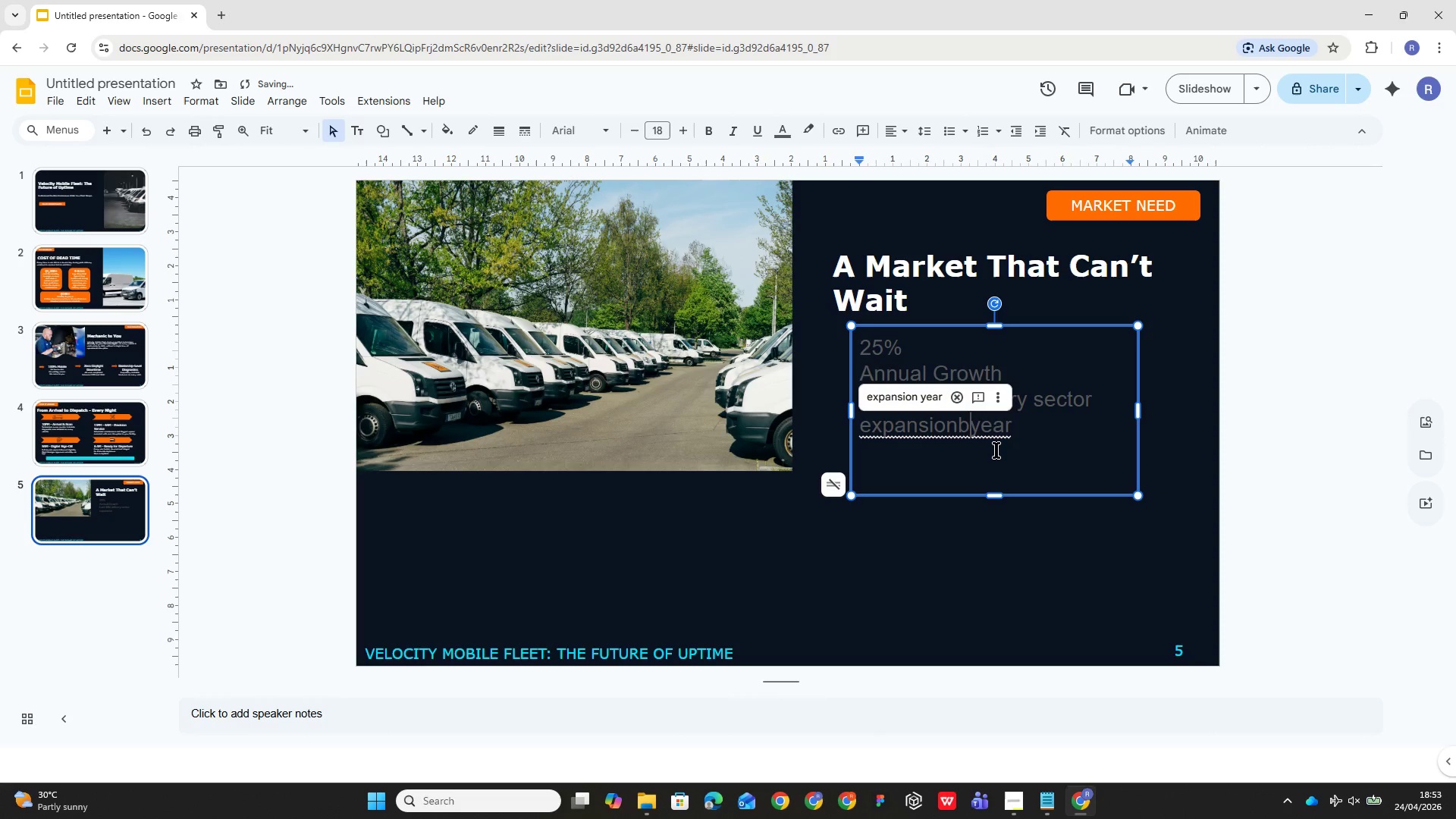 
key(ArrowLeft)
 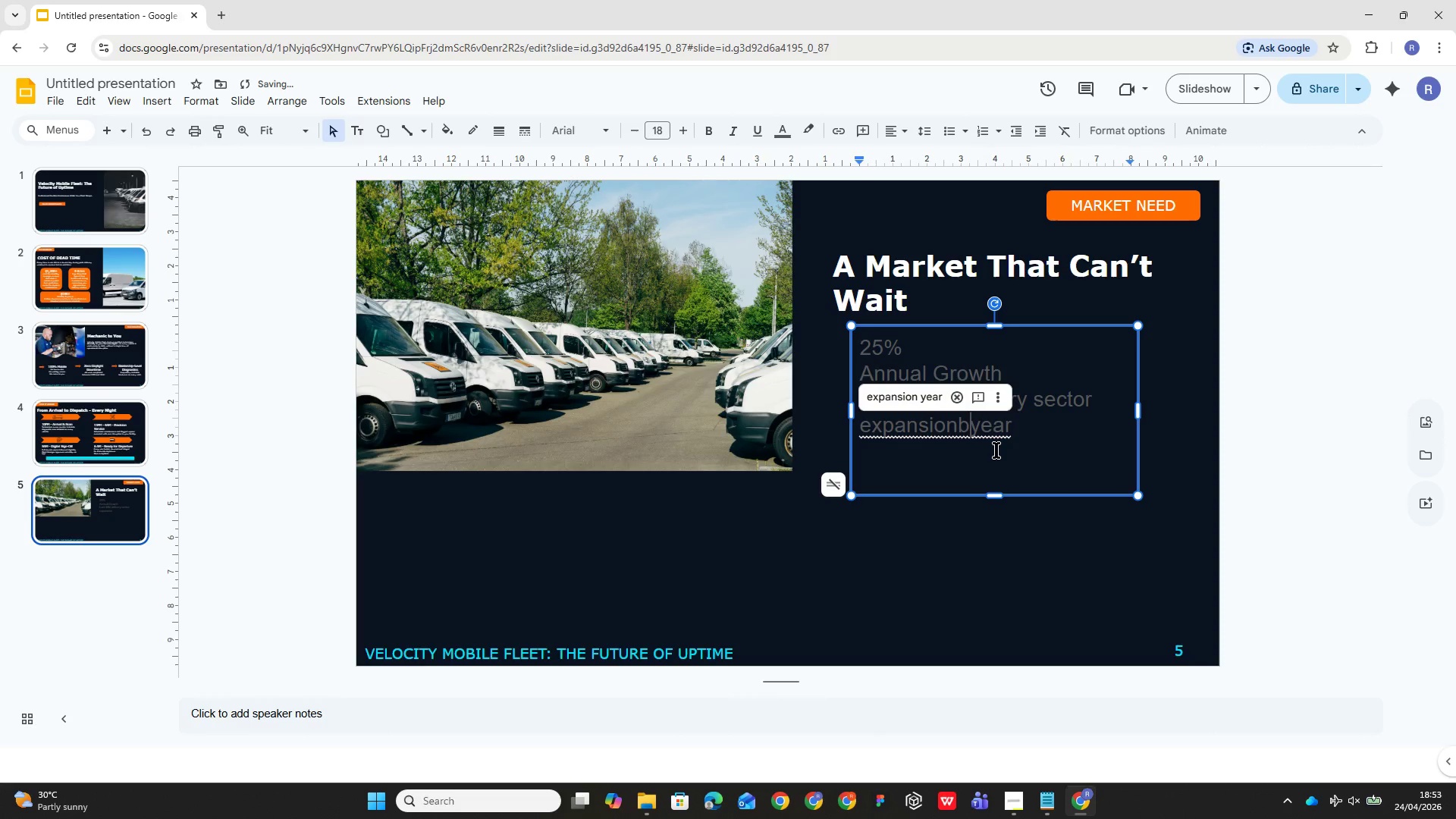 
key(ArrowLeft)
 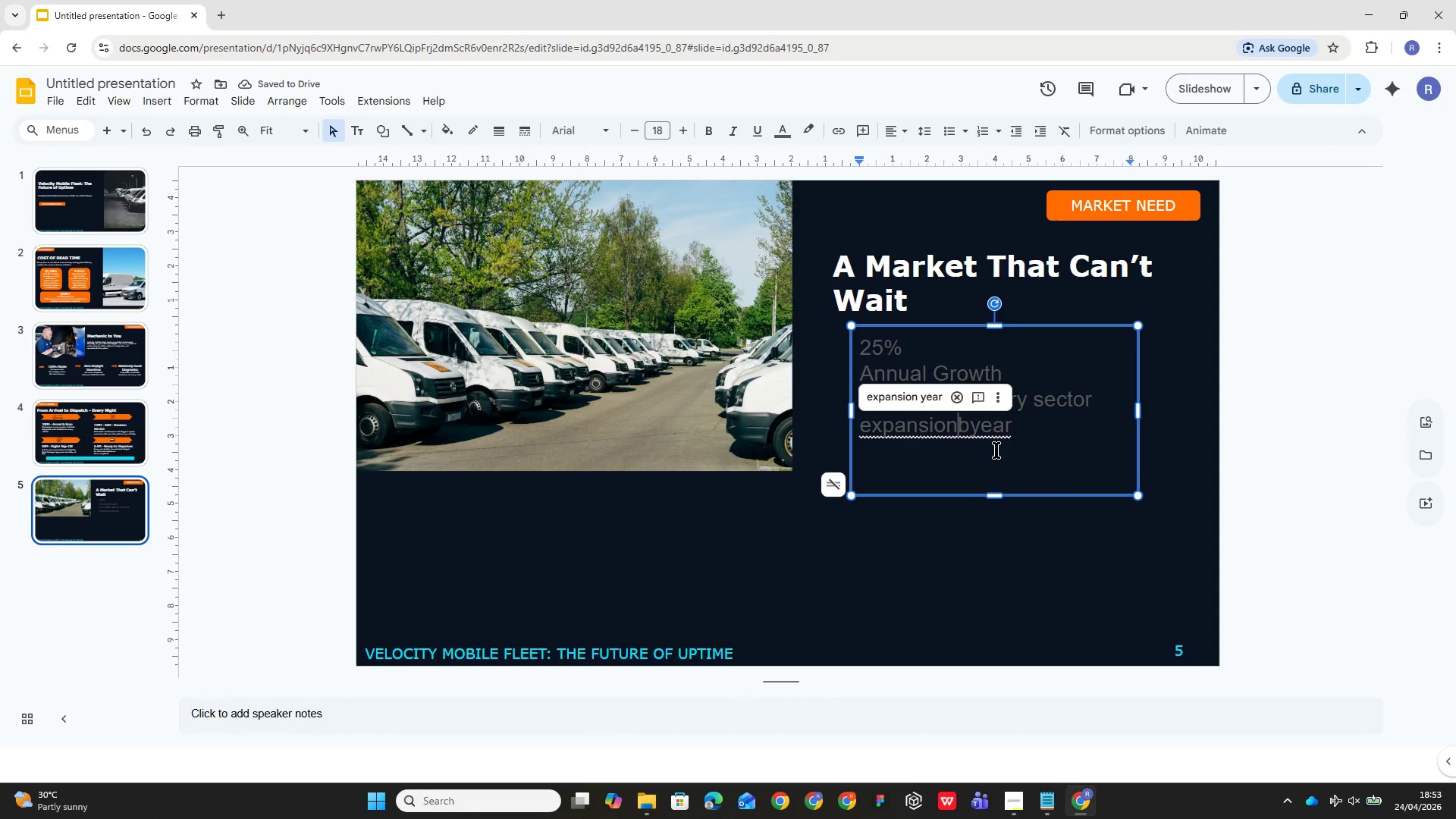 
key(ArrowRight)
 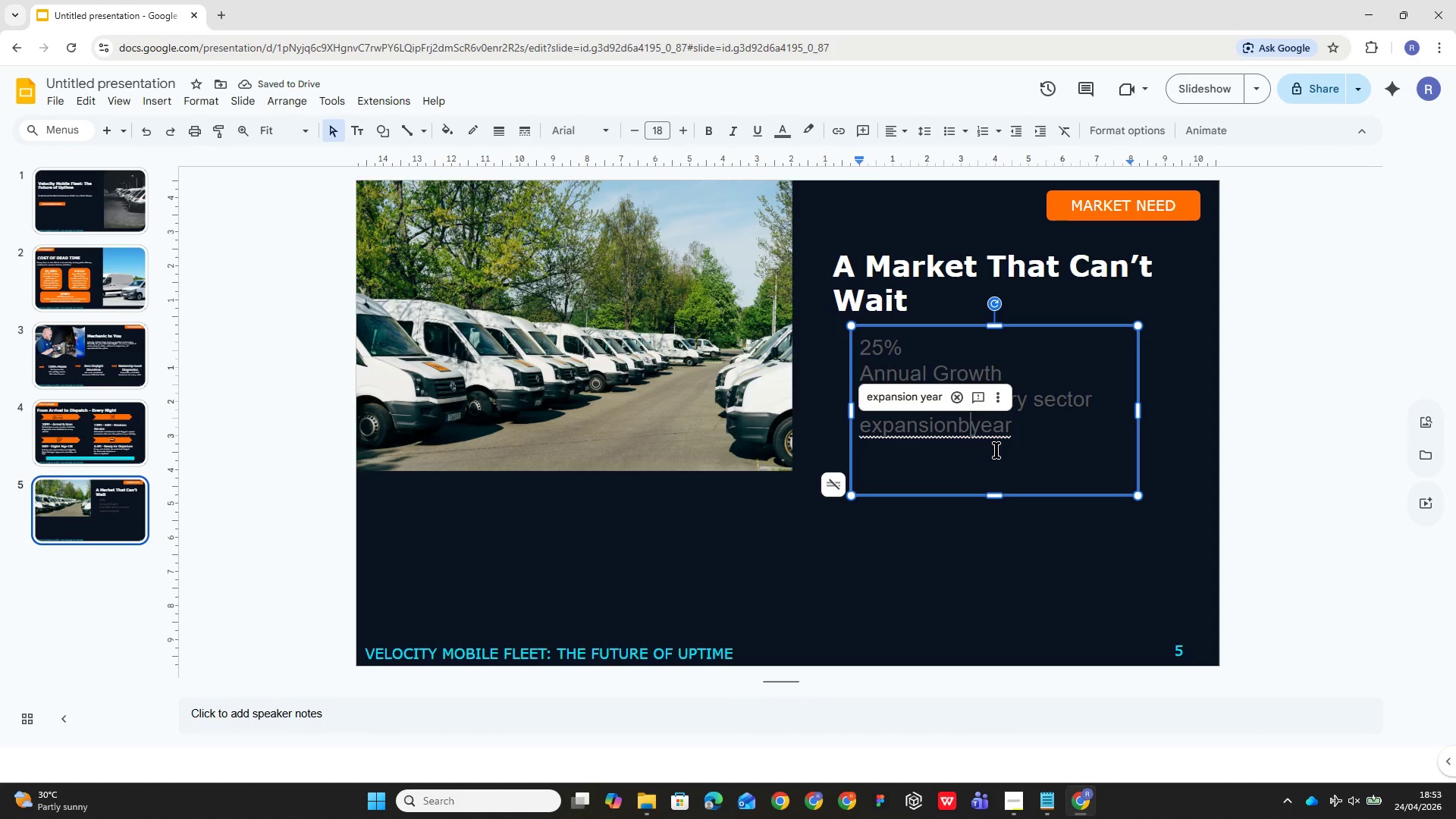 
key(Backspace)
 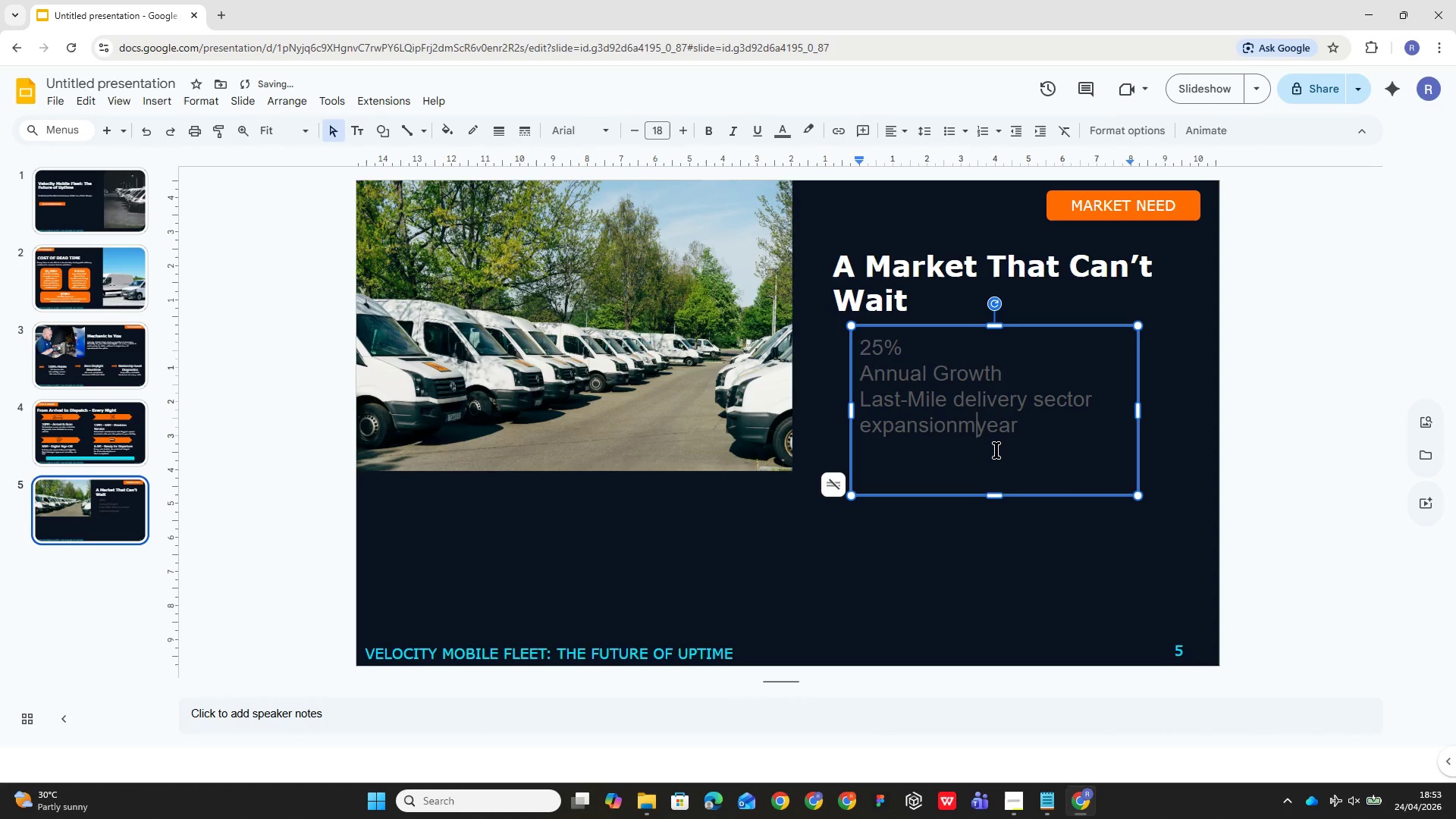 
key(M)
 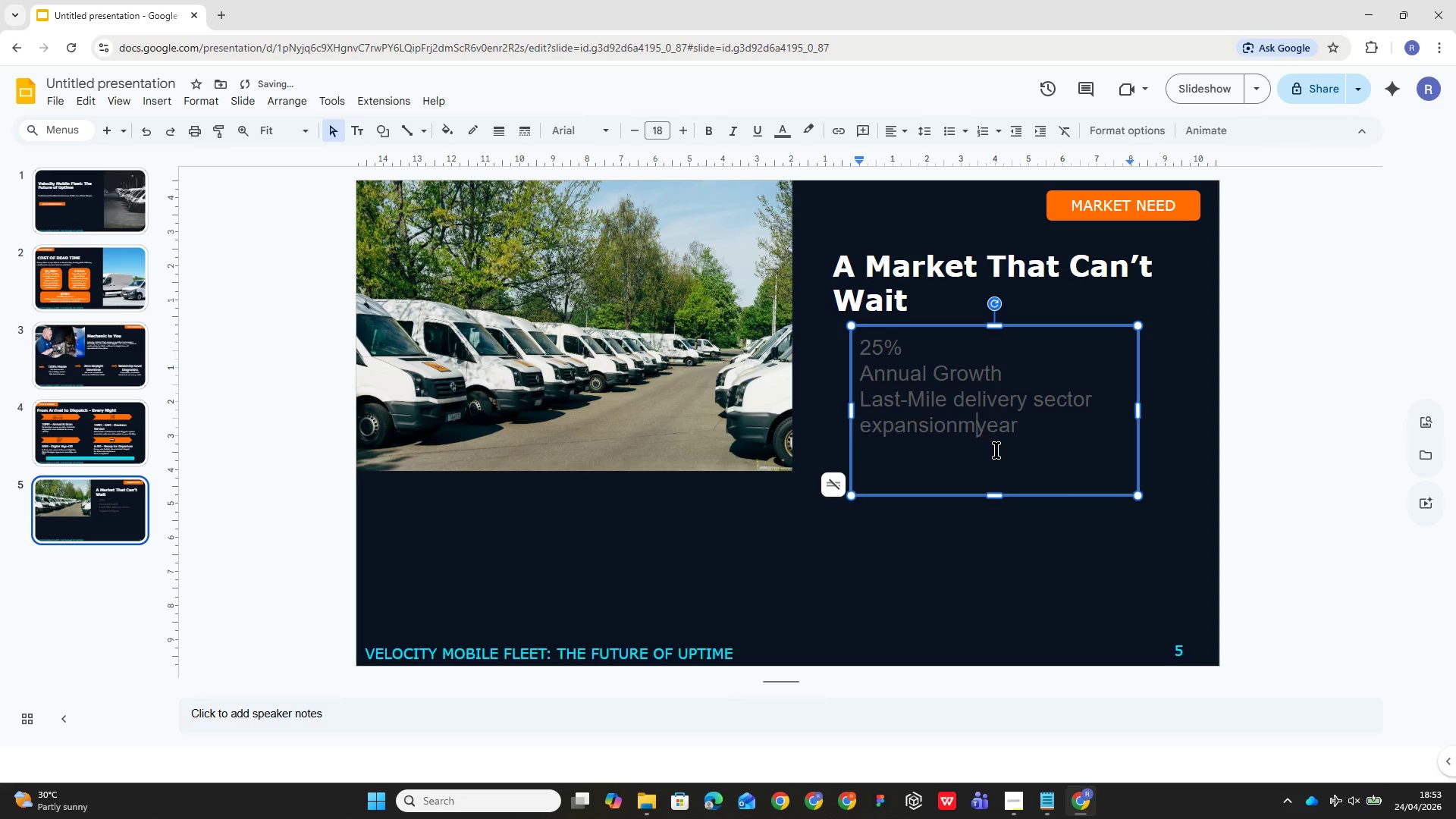 
key(Backspace)
 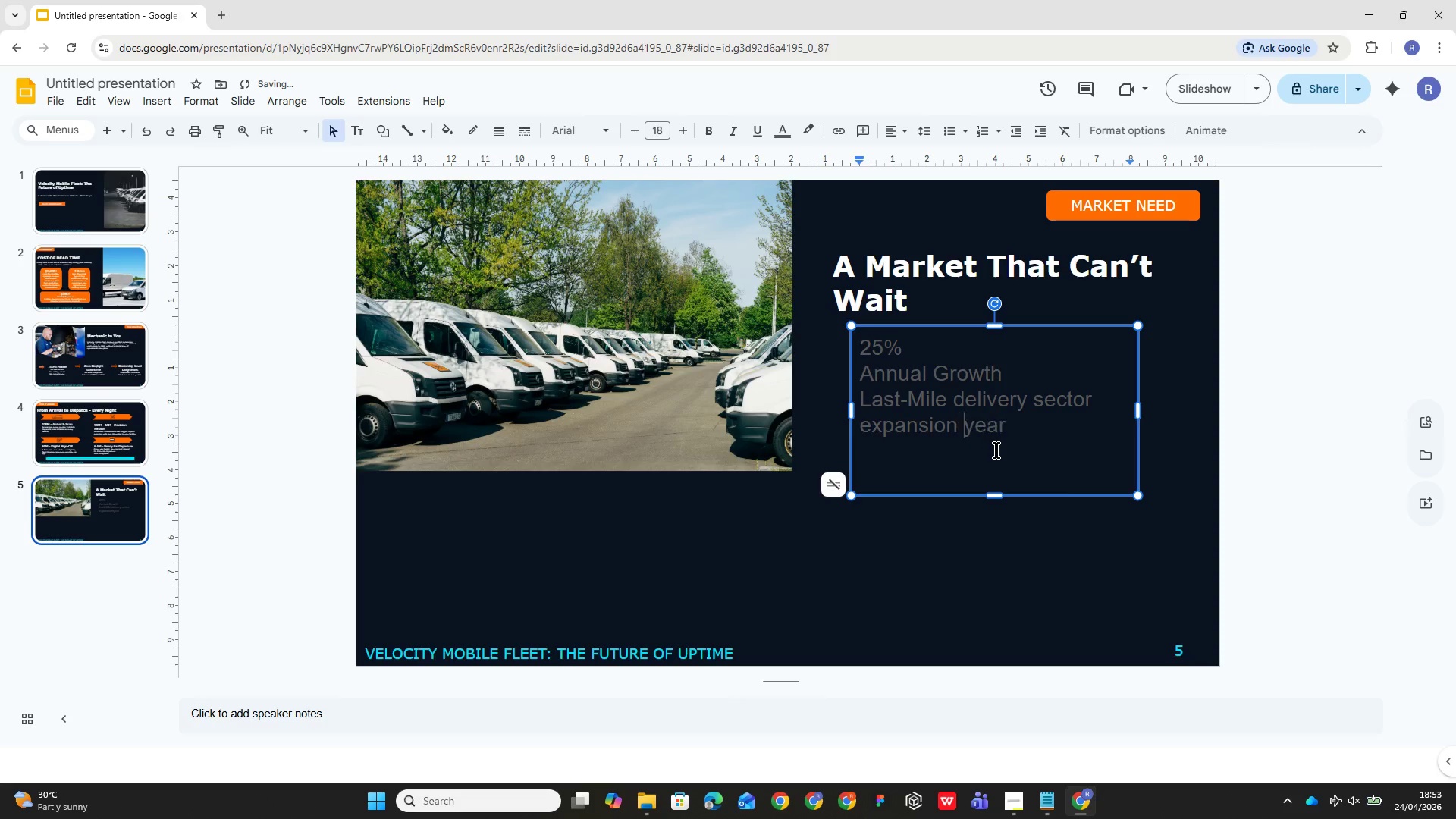 
key(Space)
 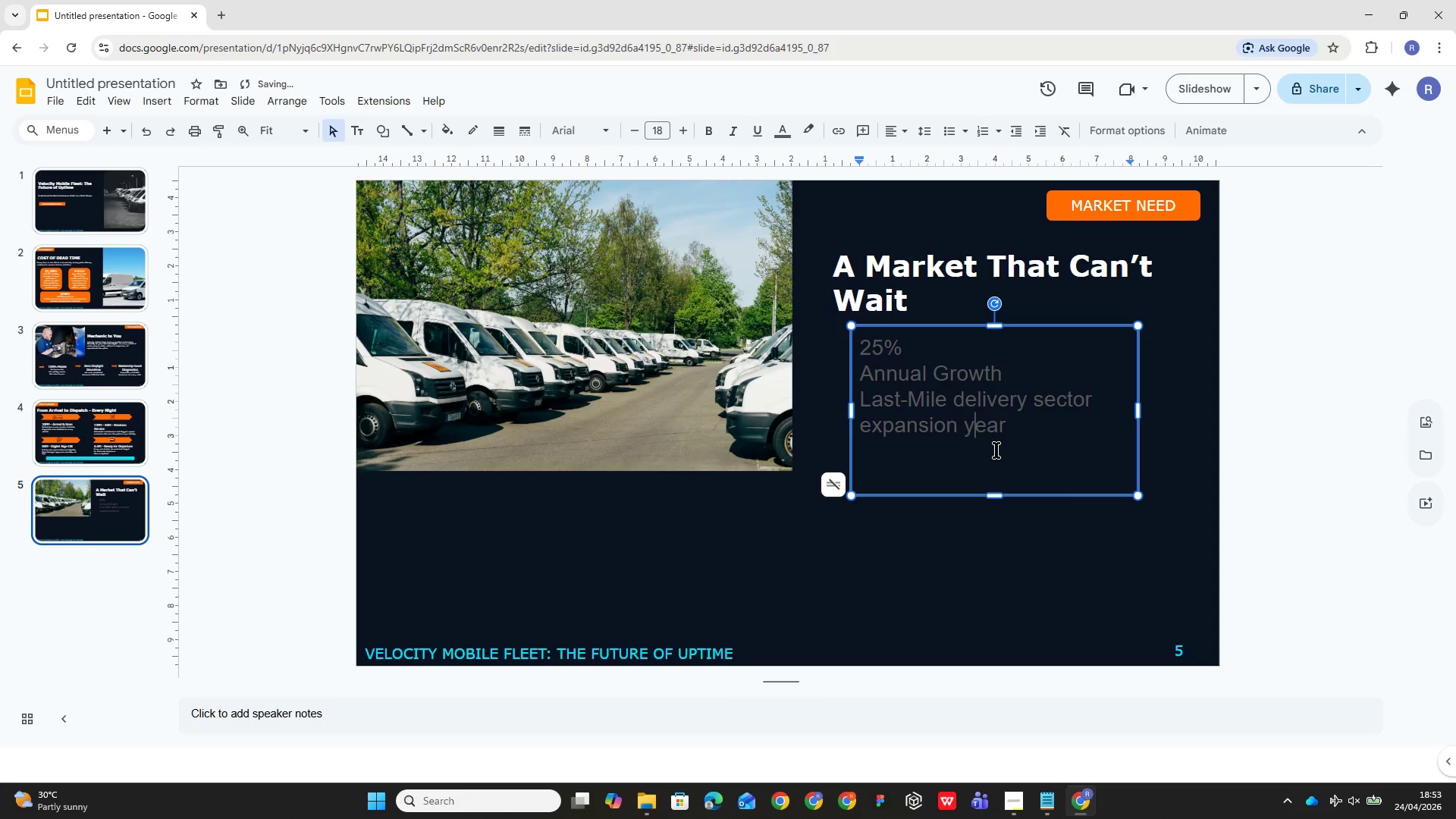 
key(ArrowRight)
 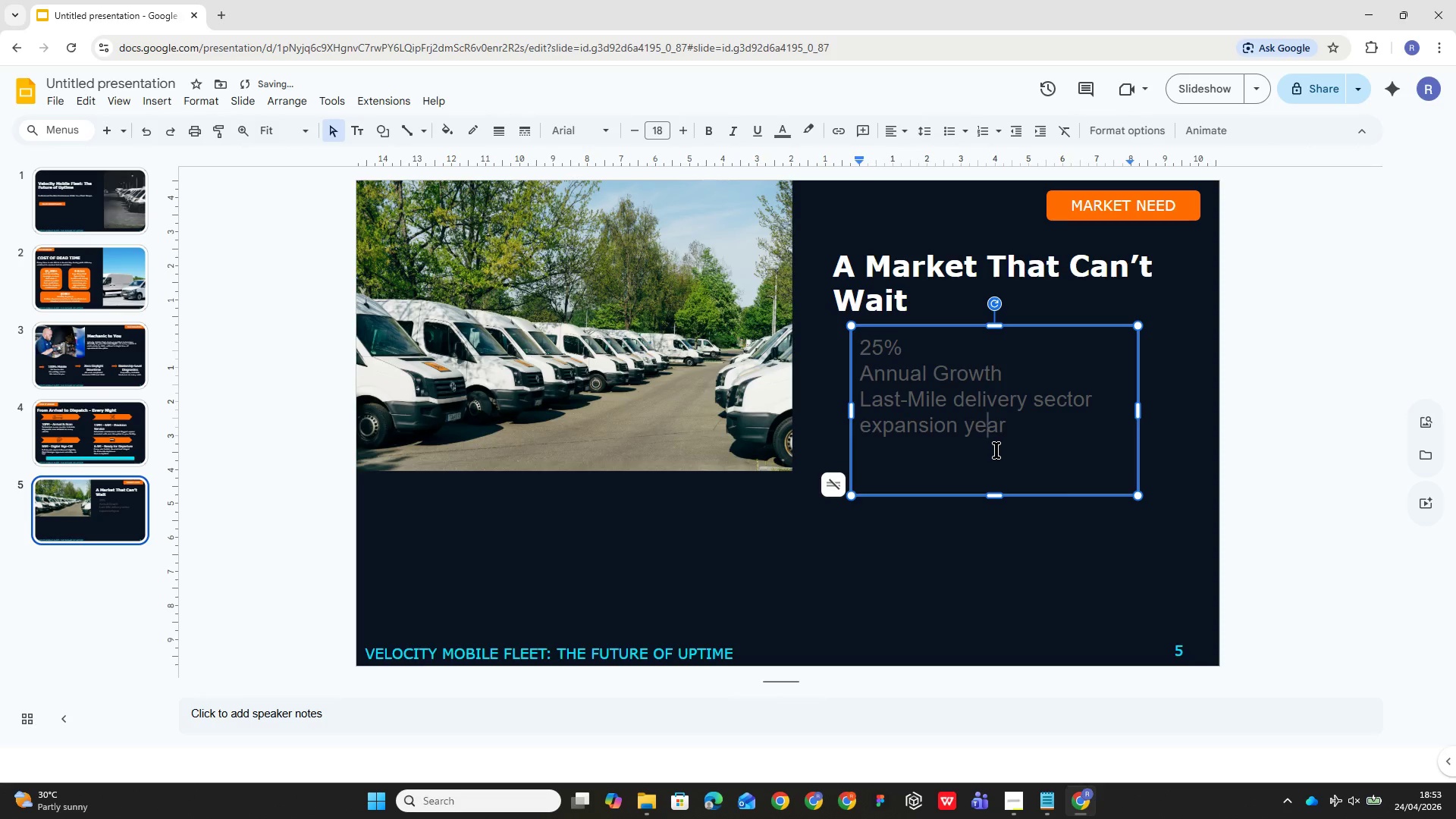 
key(ArrowRight)
 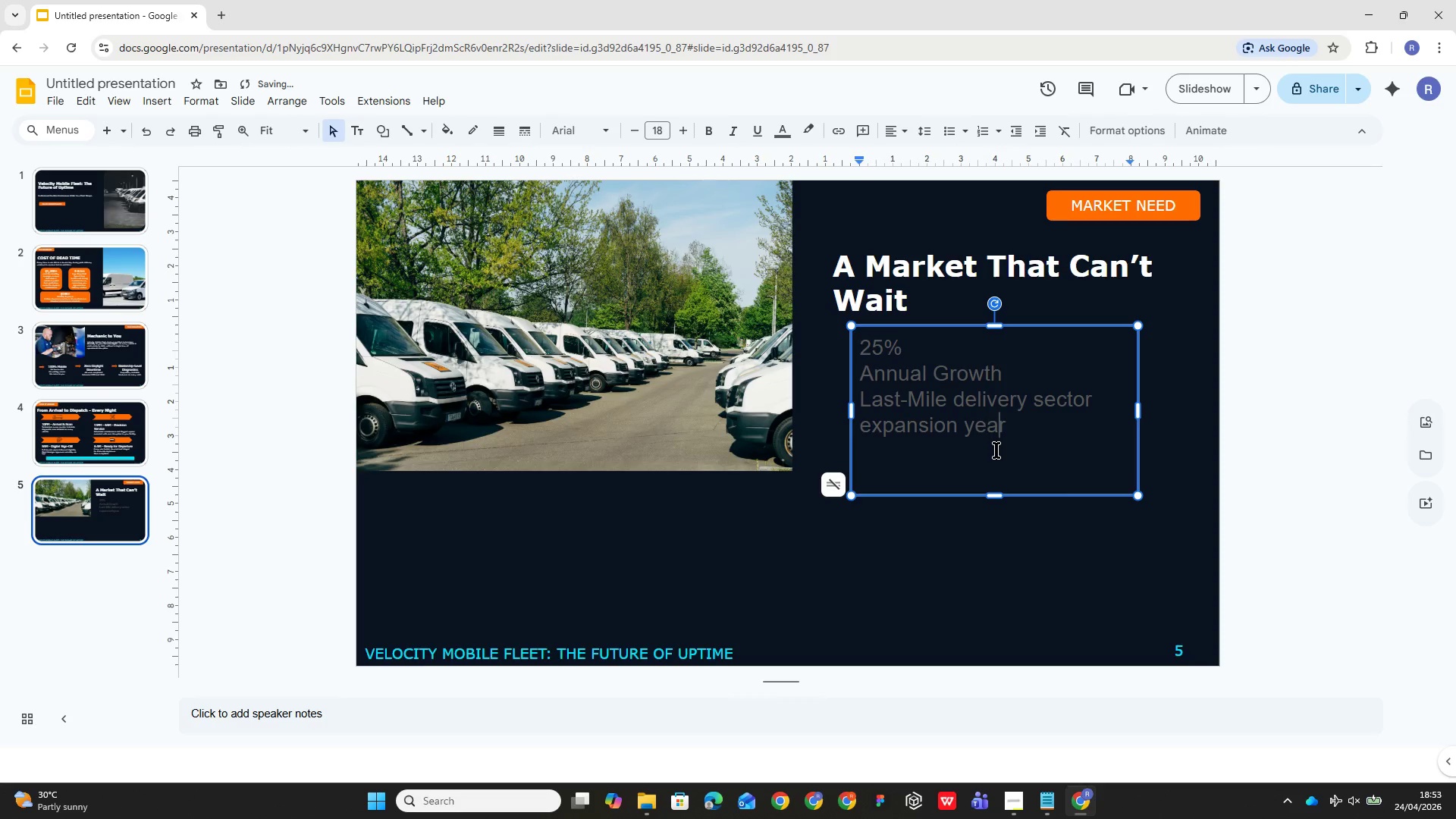 
key(ArrowRight)
 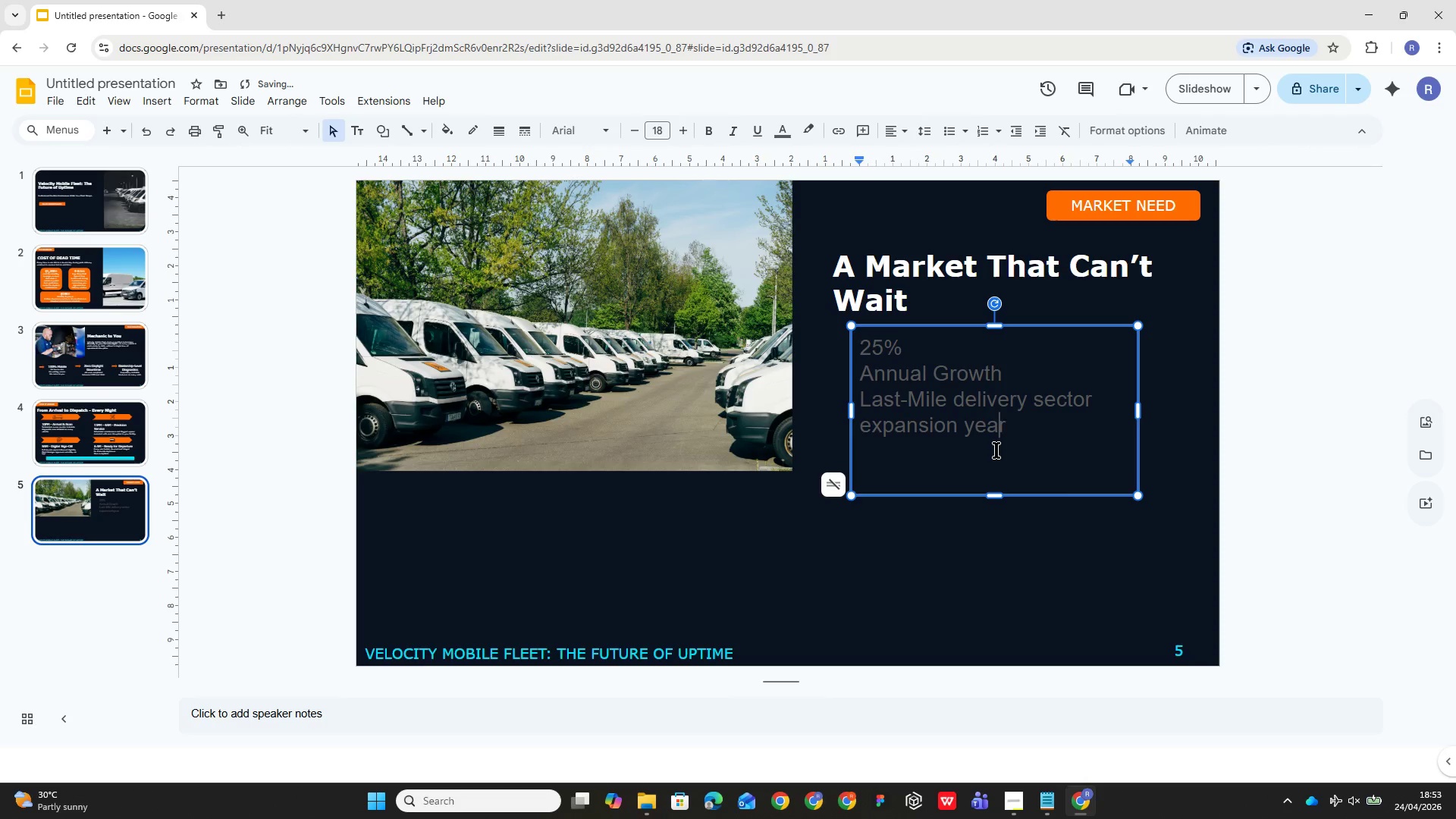 
key(ArrowRight)
 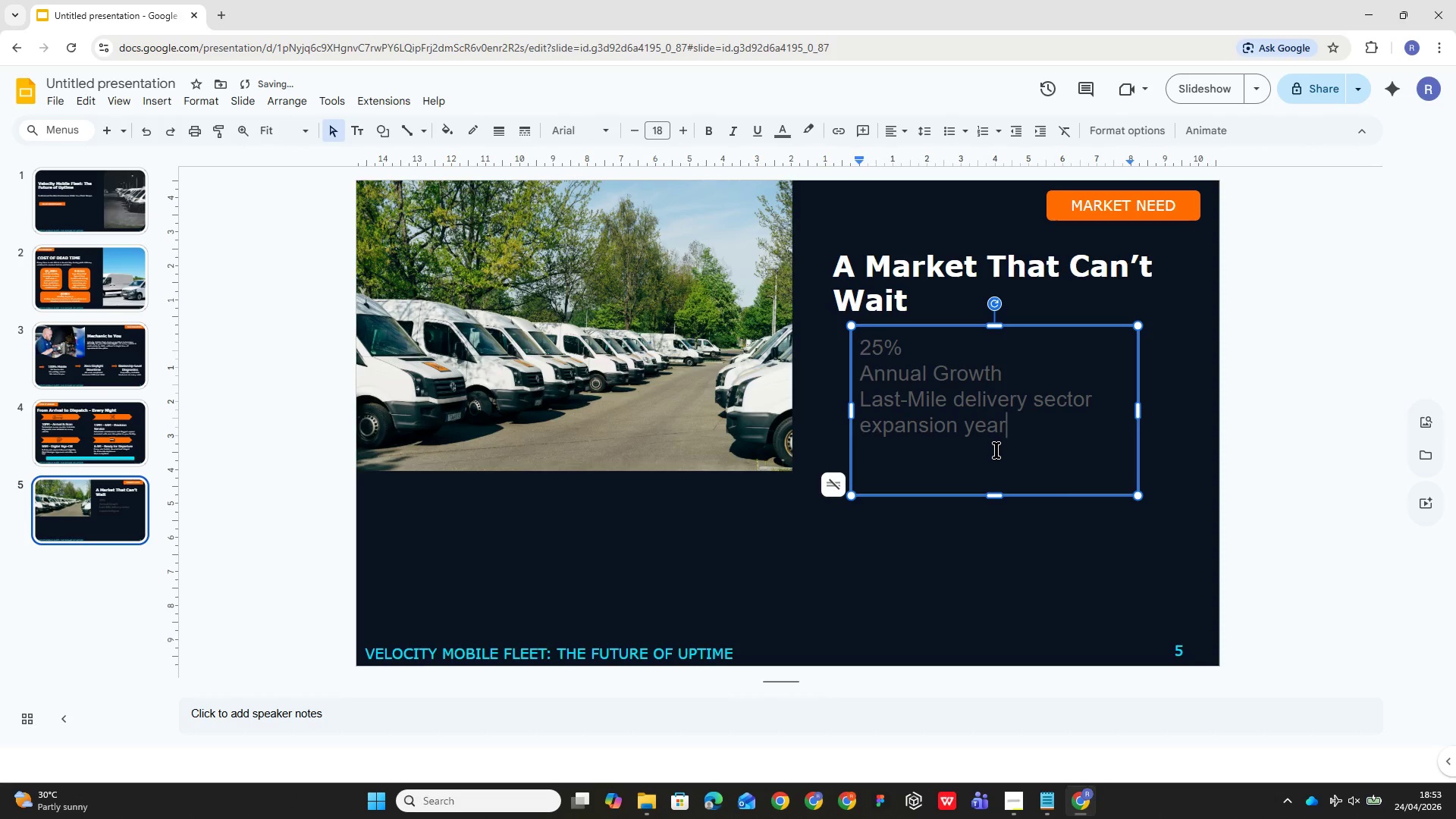 
key(Space)
 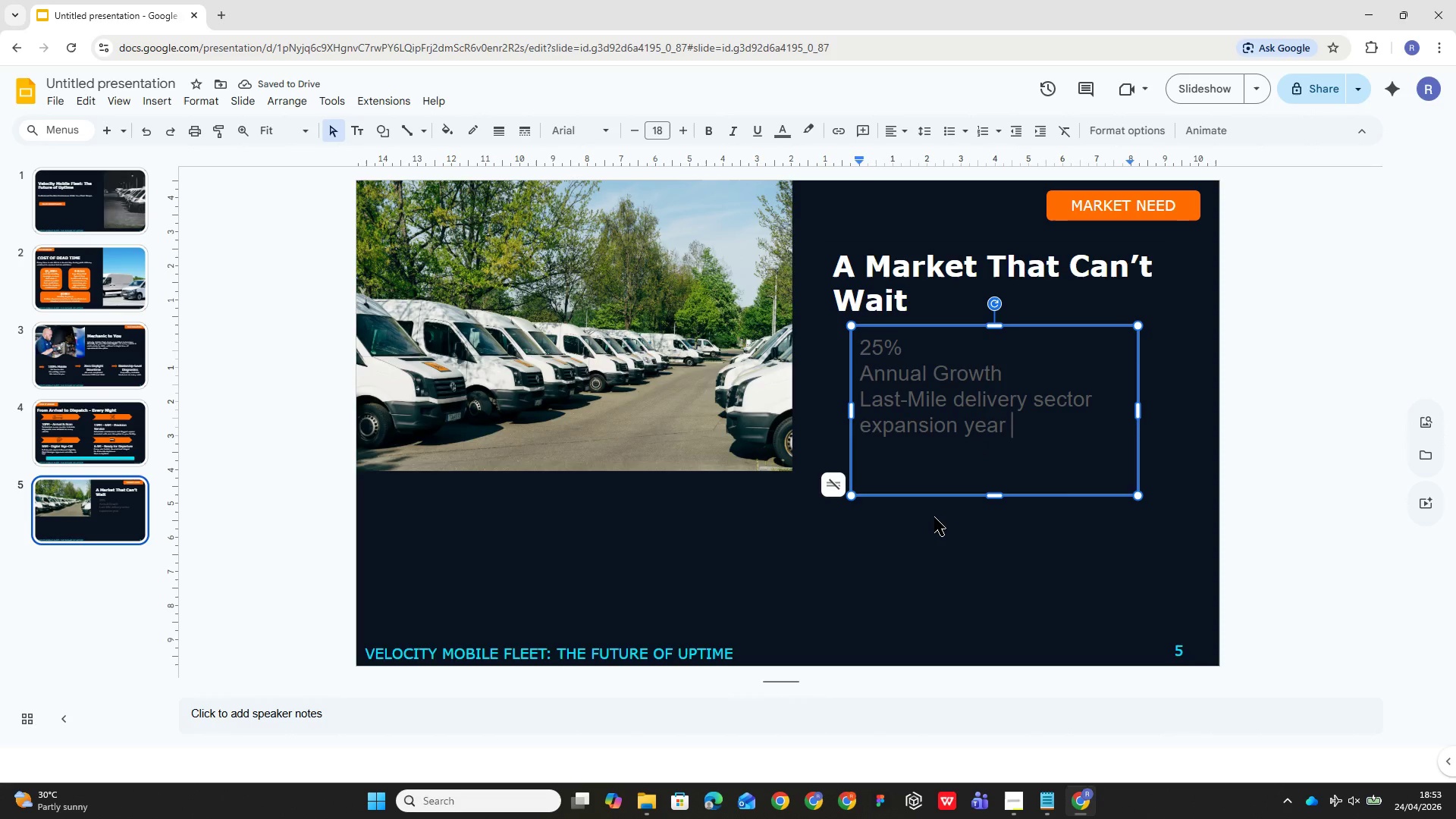 
wait(5.44)
 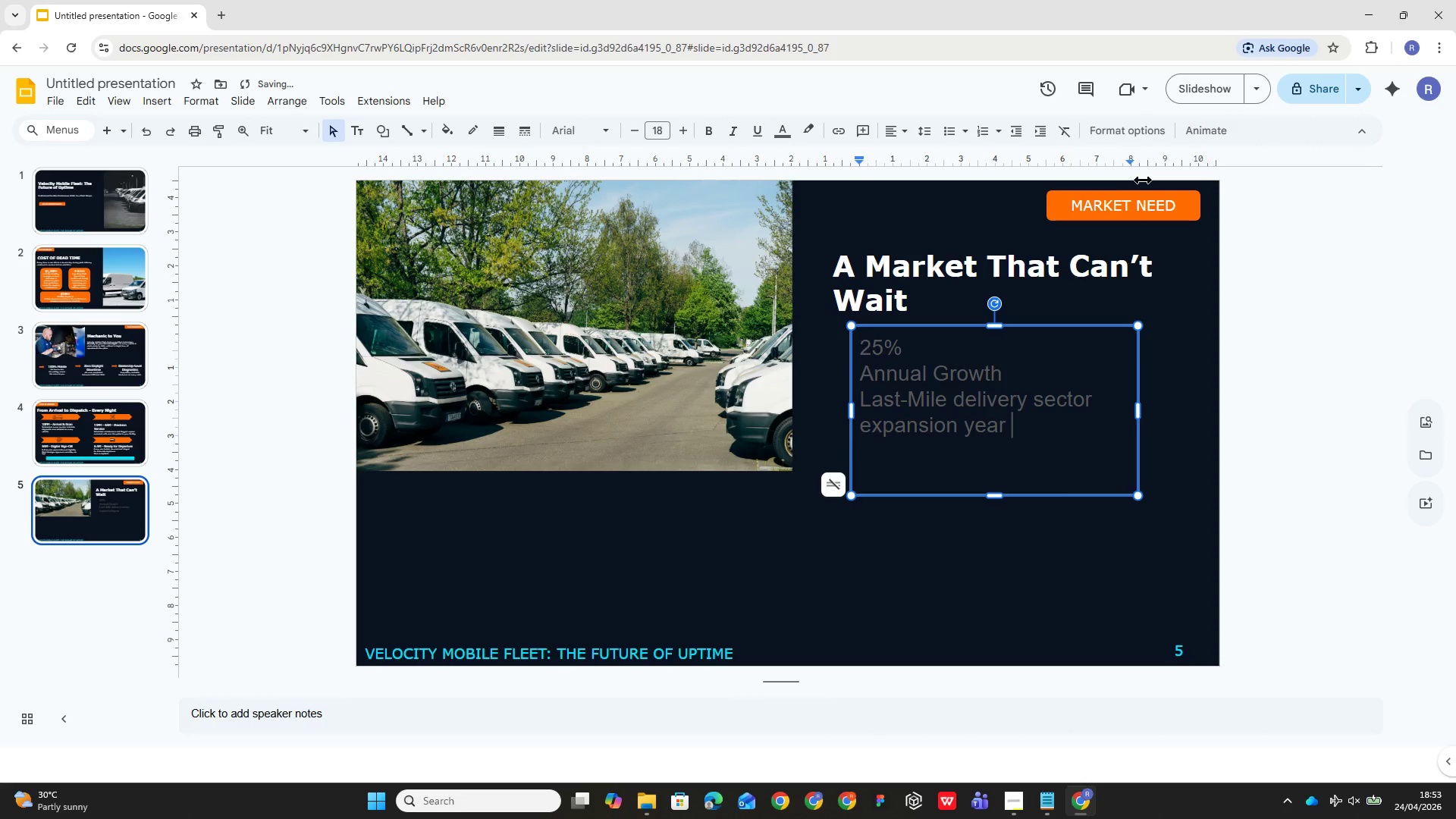 
type(over year, outpacing traditional sec)
key(Backspace)
type(rvice infrastructure.)
 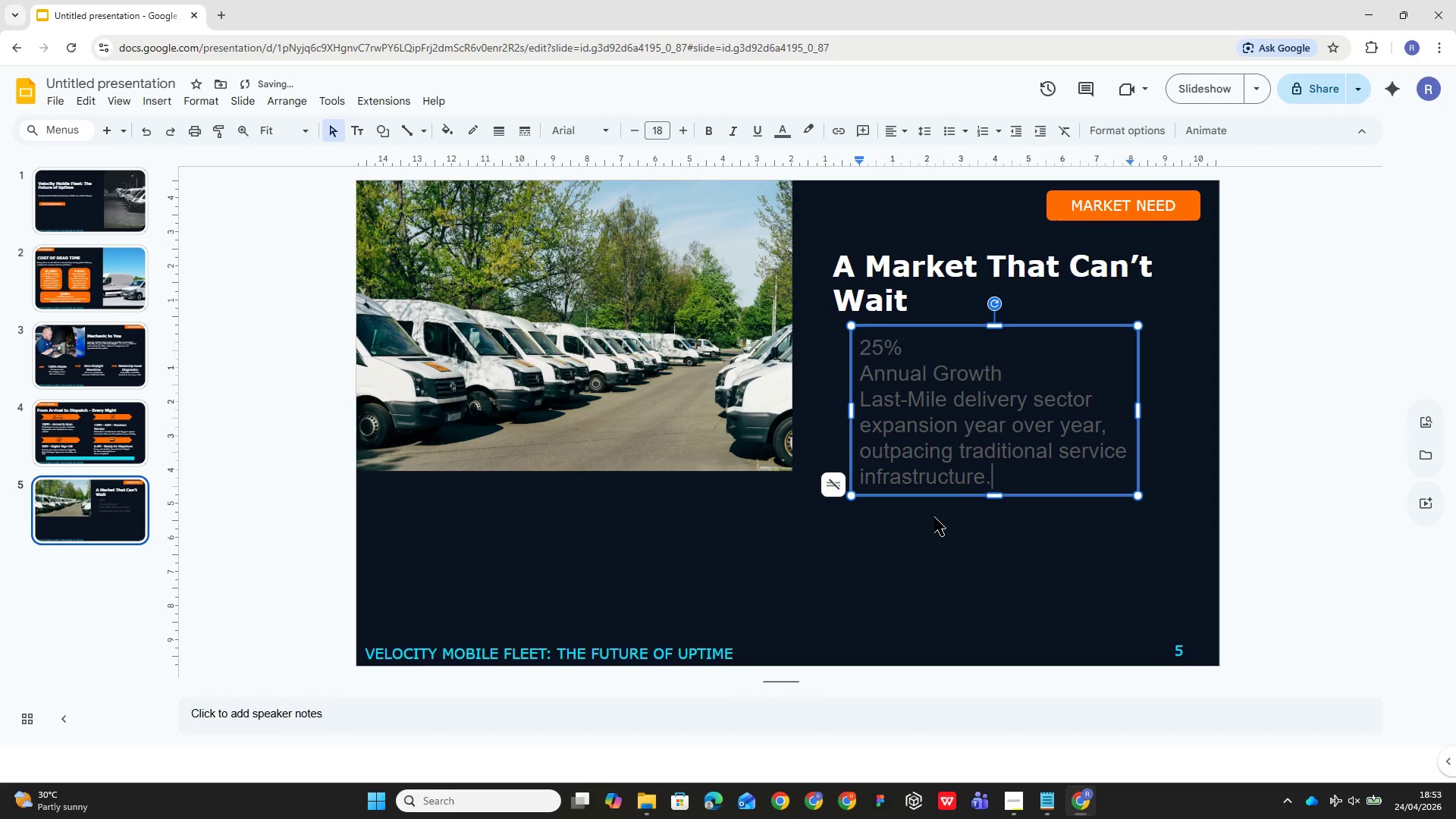 
key(Control+ControlLeft)
 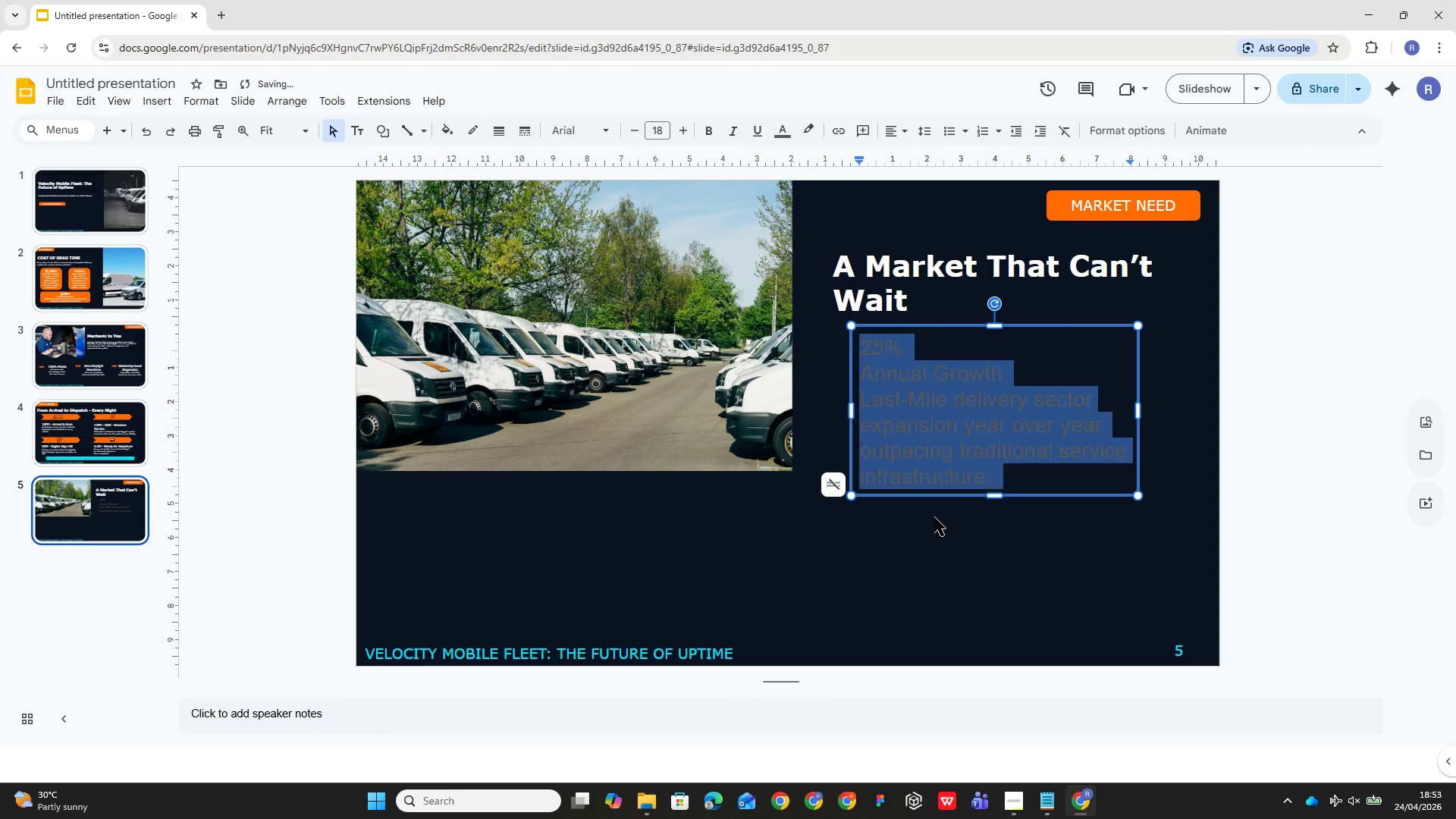 
key(Control+A)
 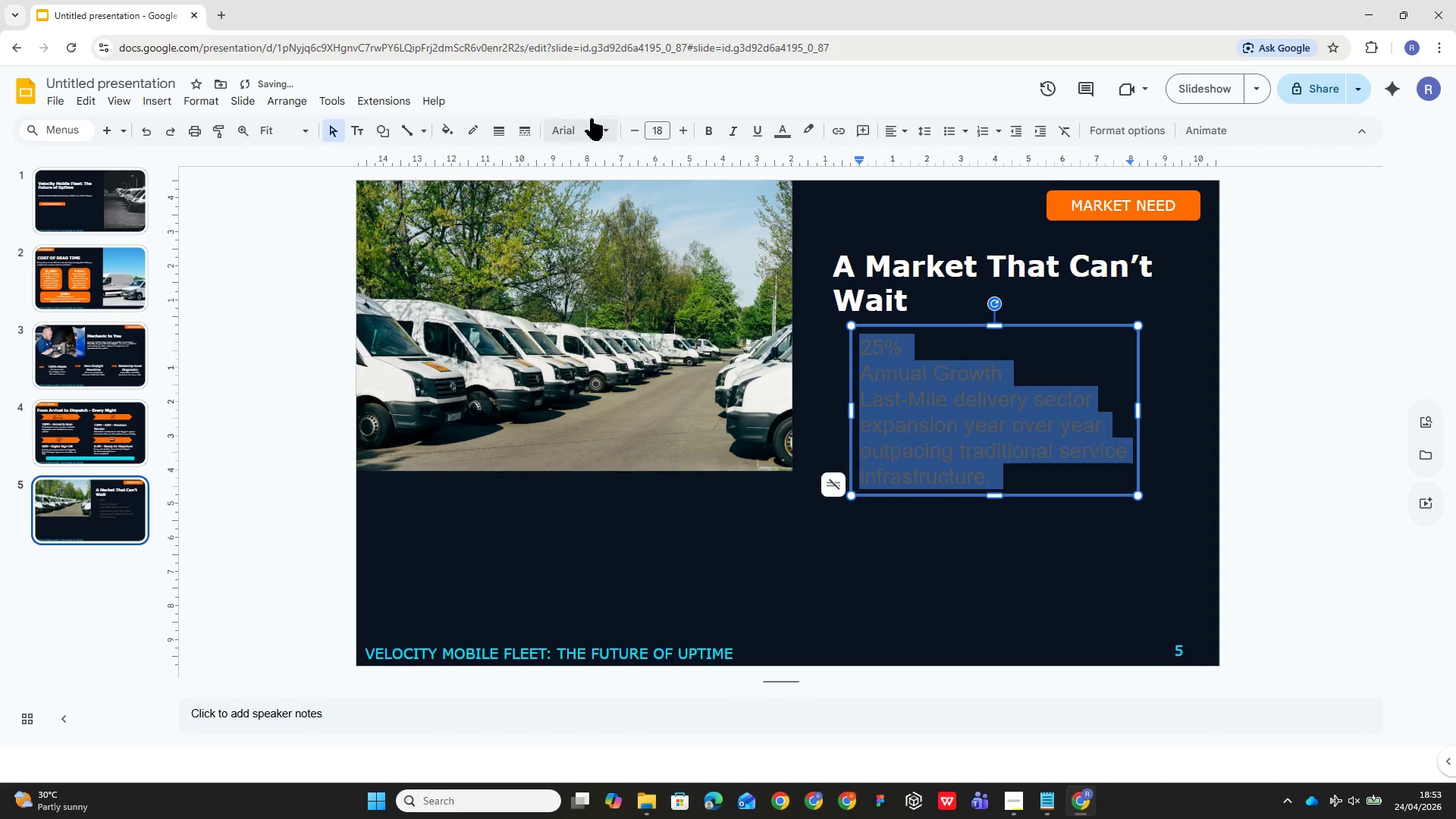 
left_click_drag(start_coordinate=[614, 133], to_coordinate=[613, 126])
 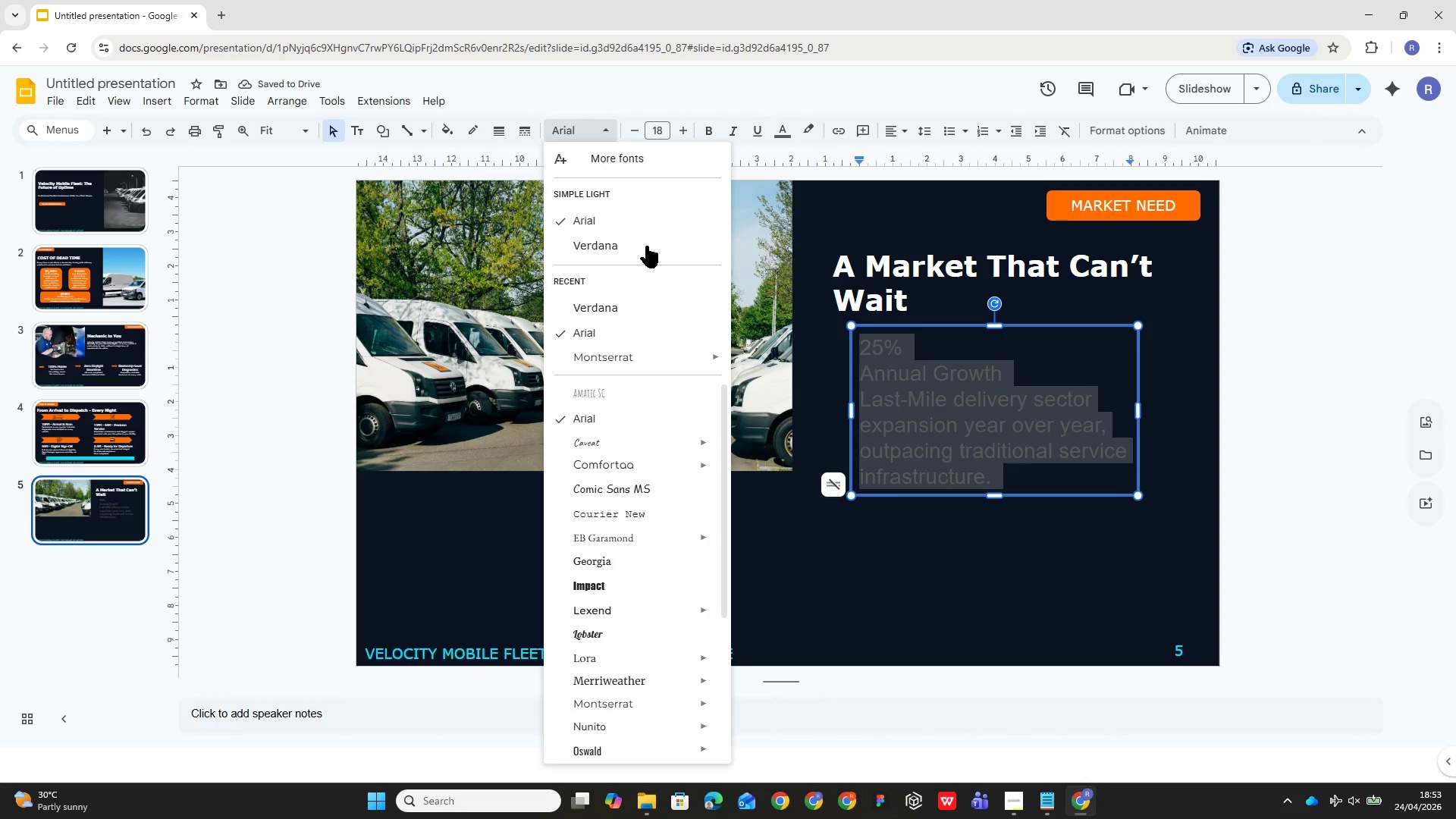 
left_click([647, 244])
 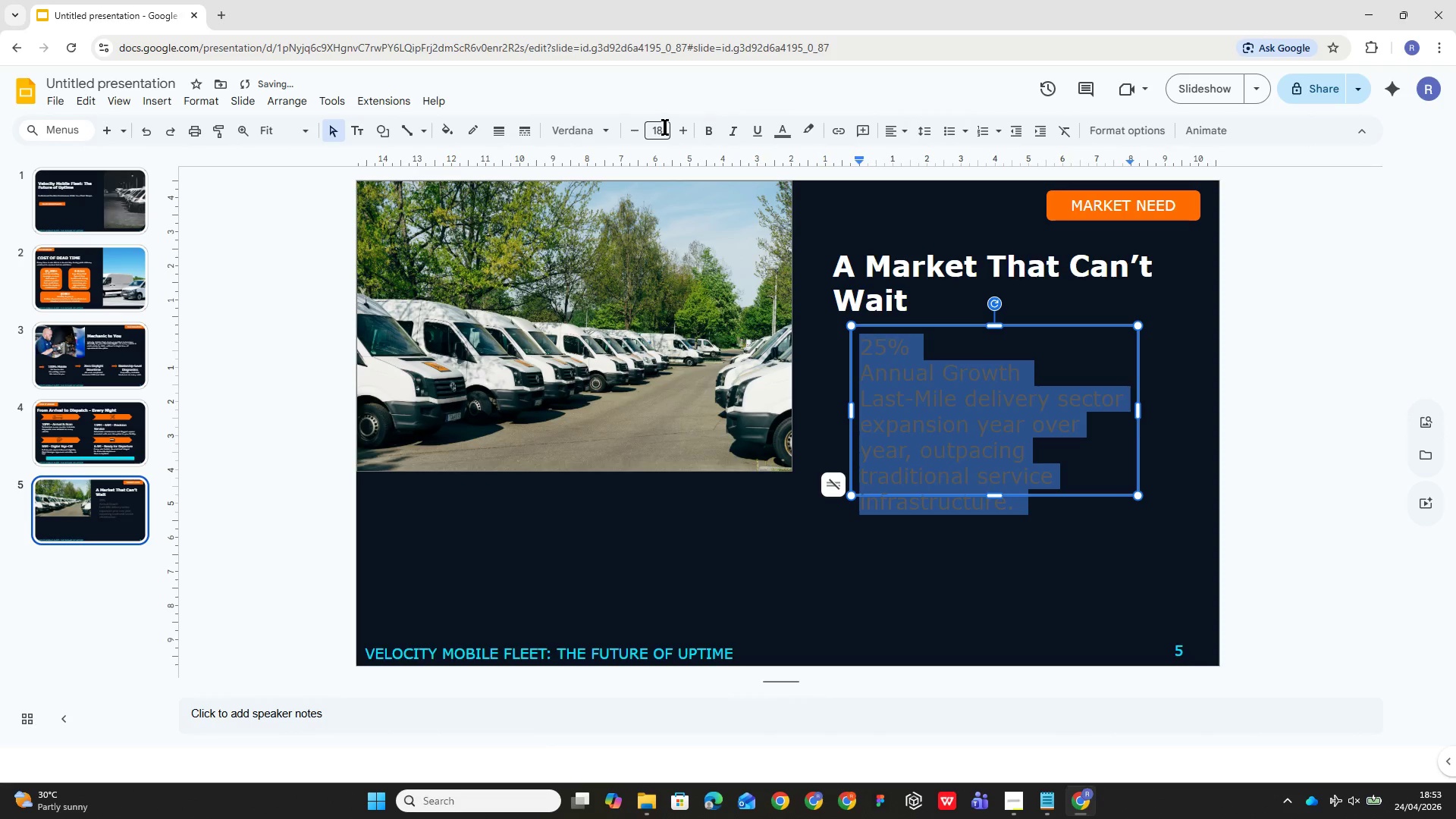 
left_click([665, 127])
 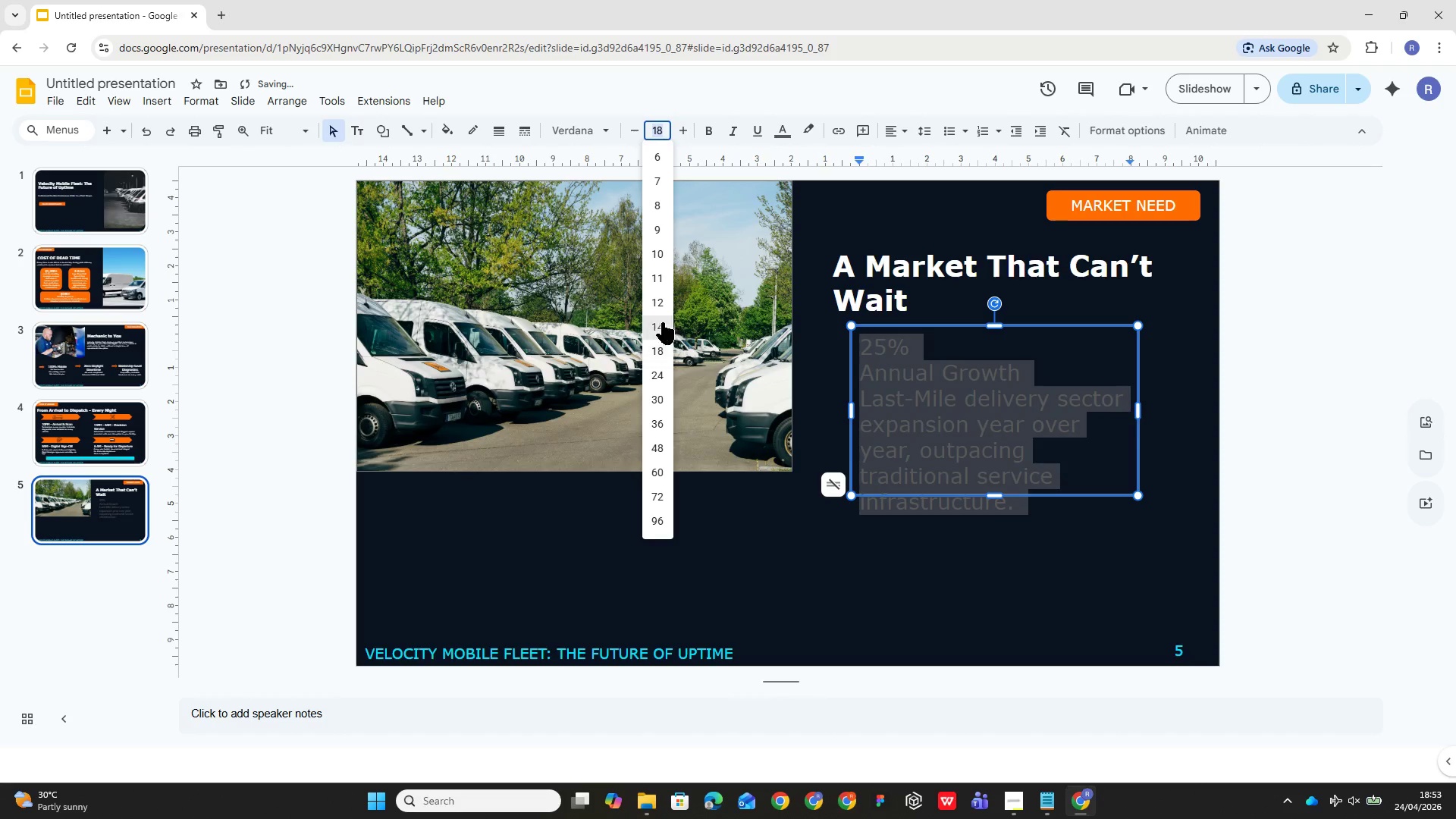 
left_click([657, 297])
 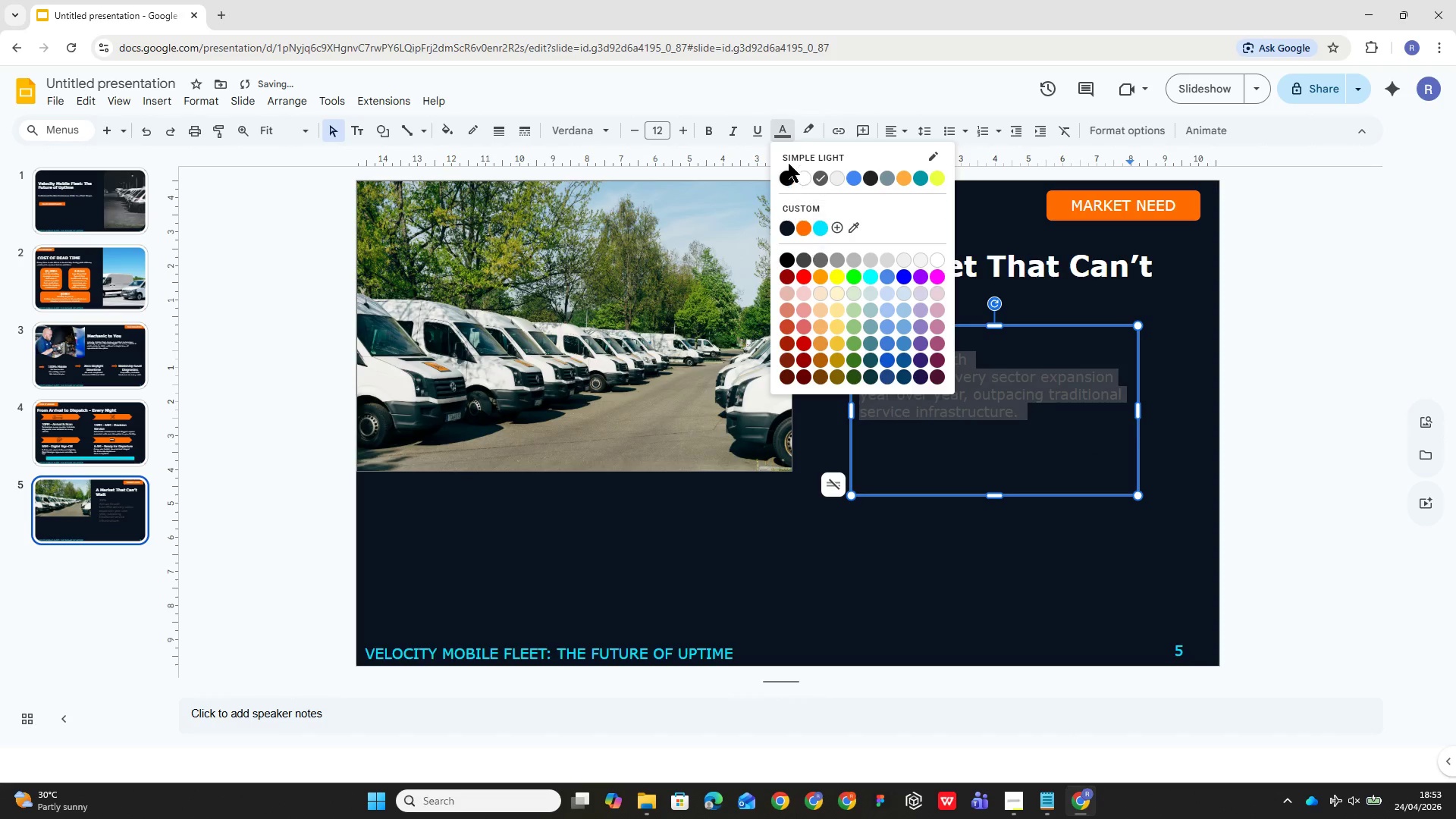 
left_click([802, 177])
 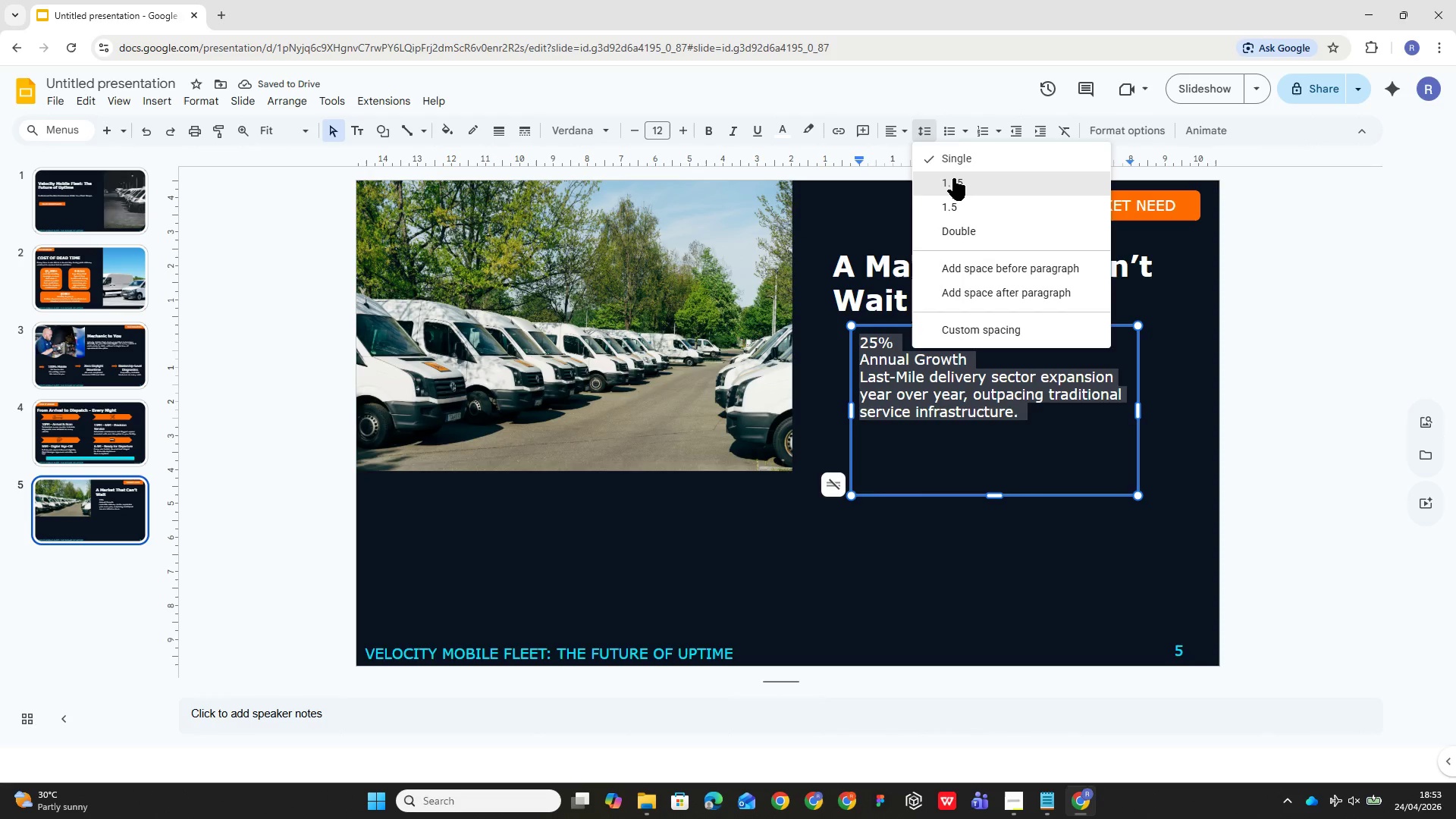 
left_click([949, 122])
 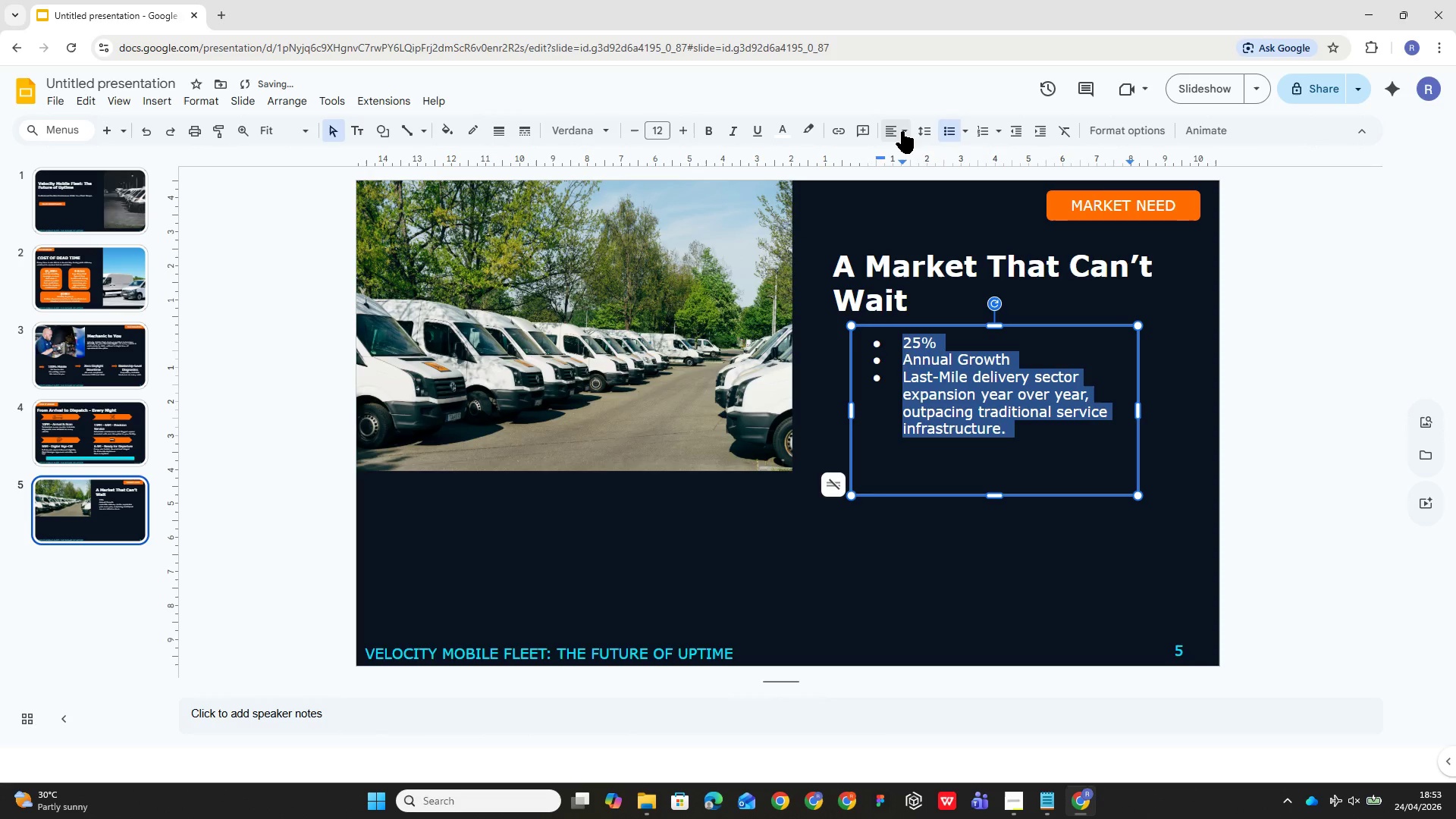 
left_click([886, 133])
 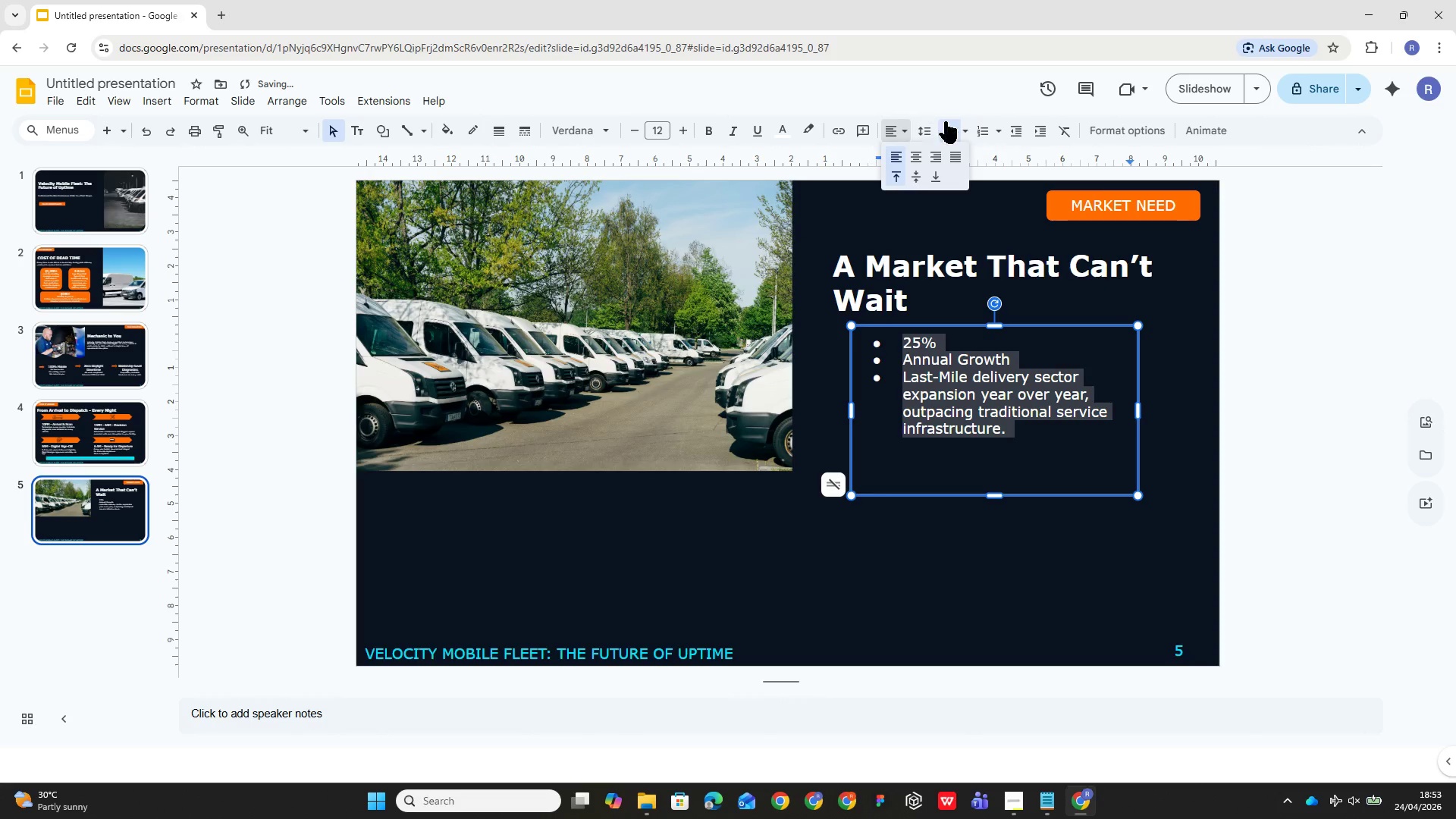 
left_click([955, 123])
 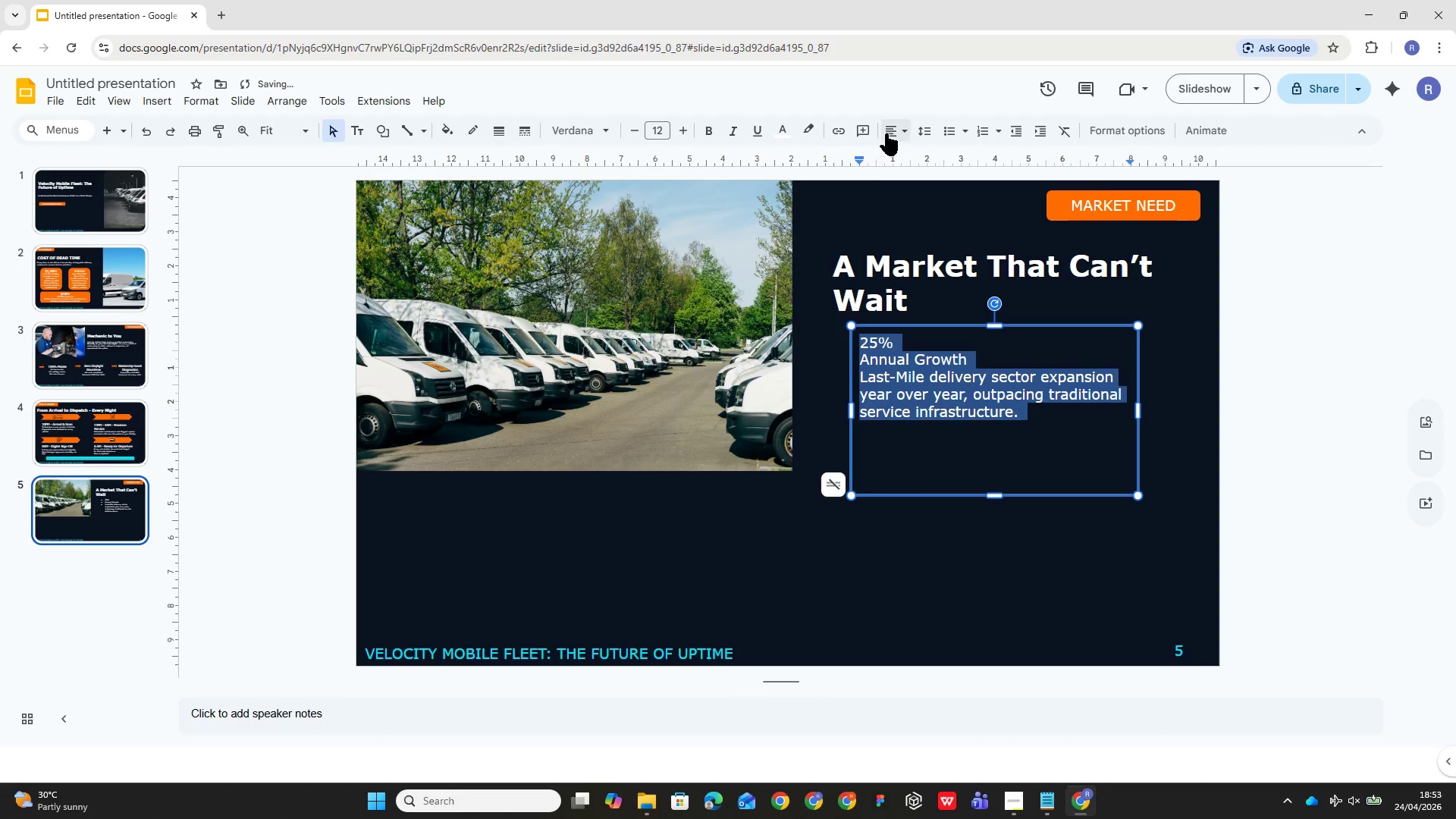 
left_click([894, 132])
 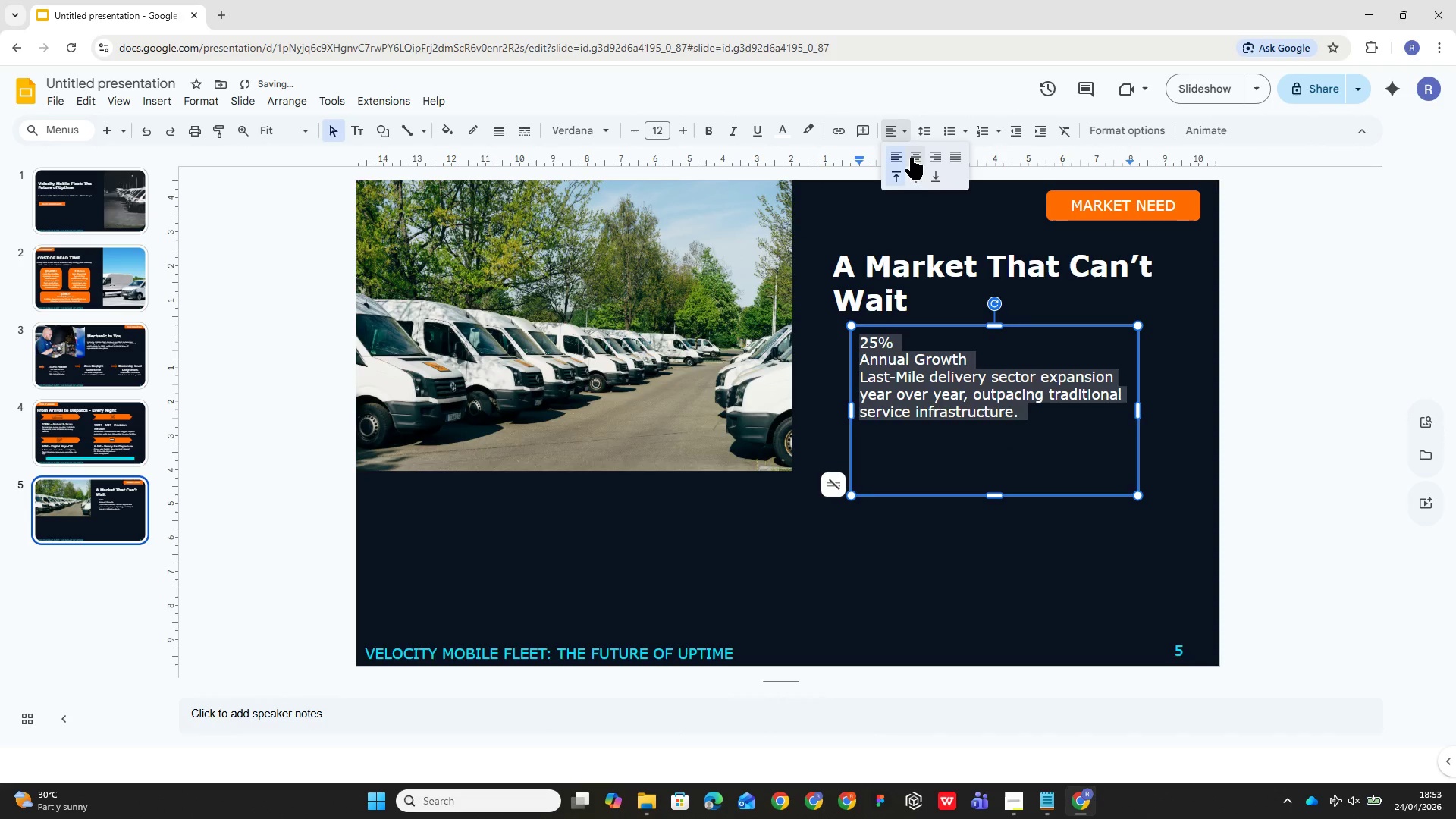 
left_click([915, 159])
 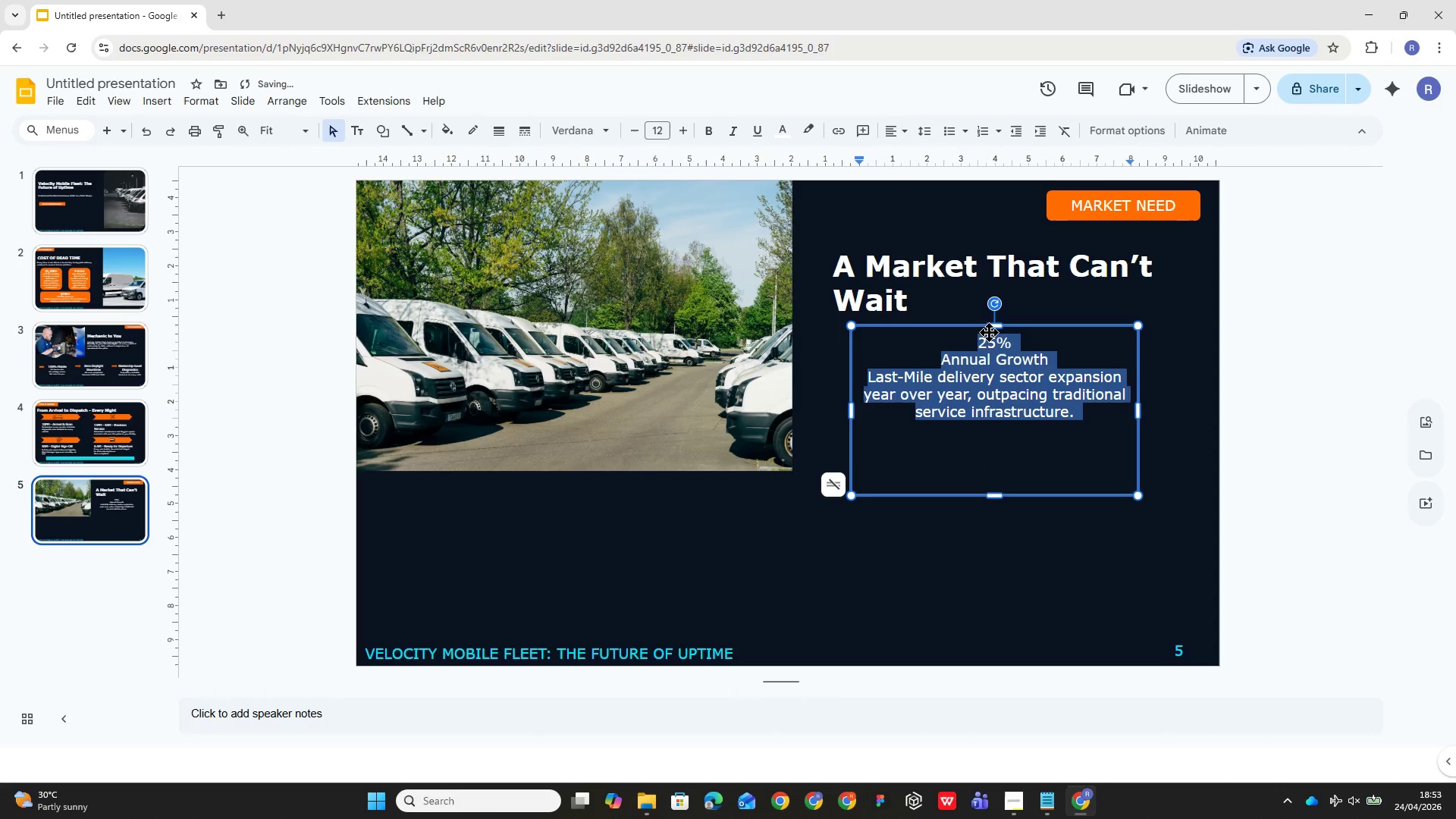 
double_click([987, 344])
 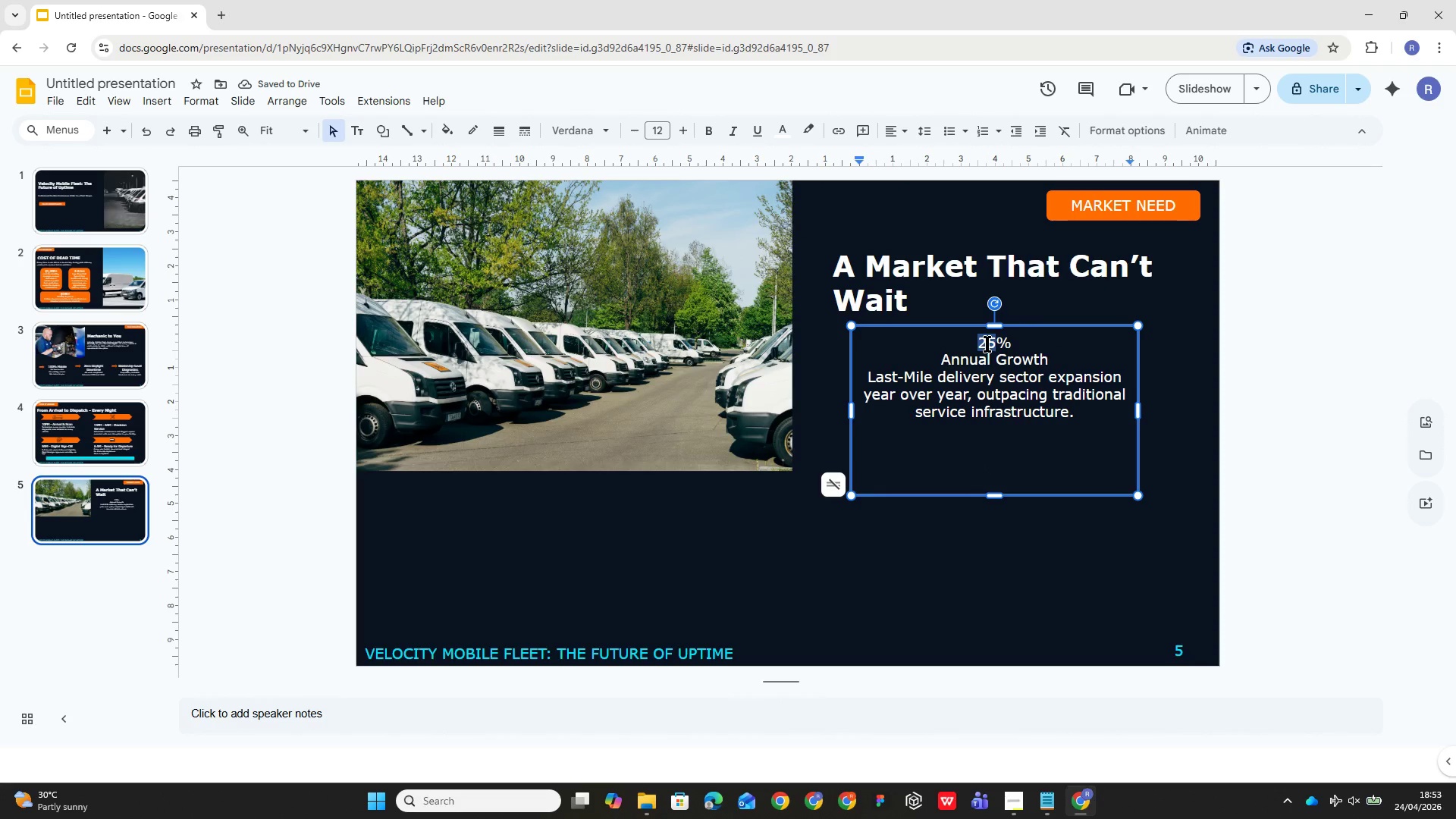 
triple_click([987, 344])
 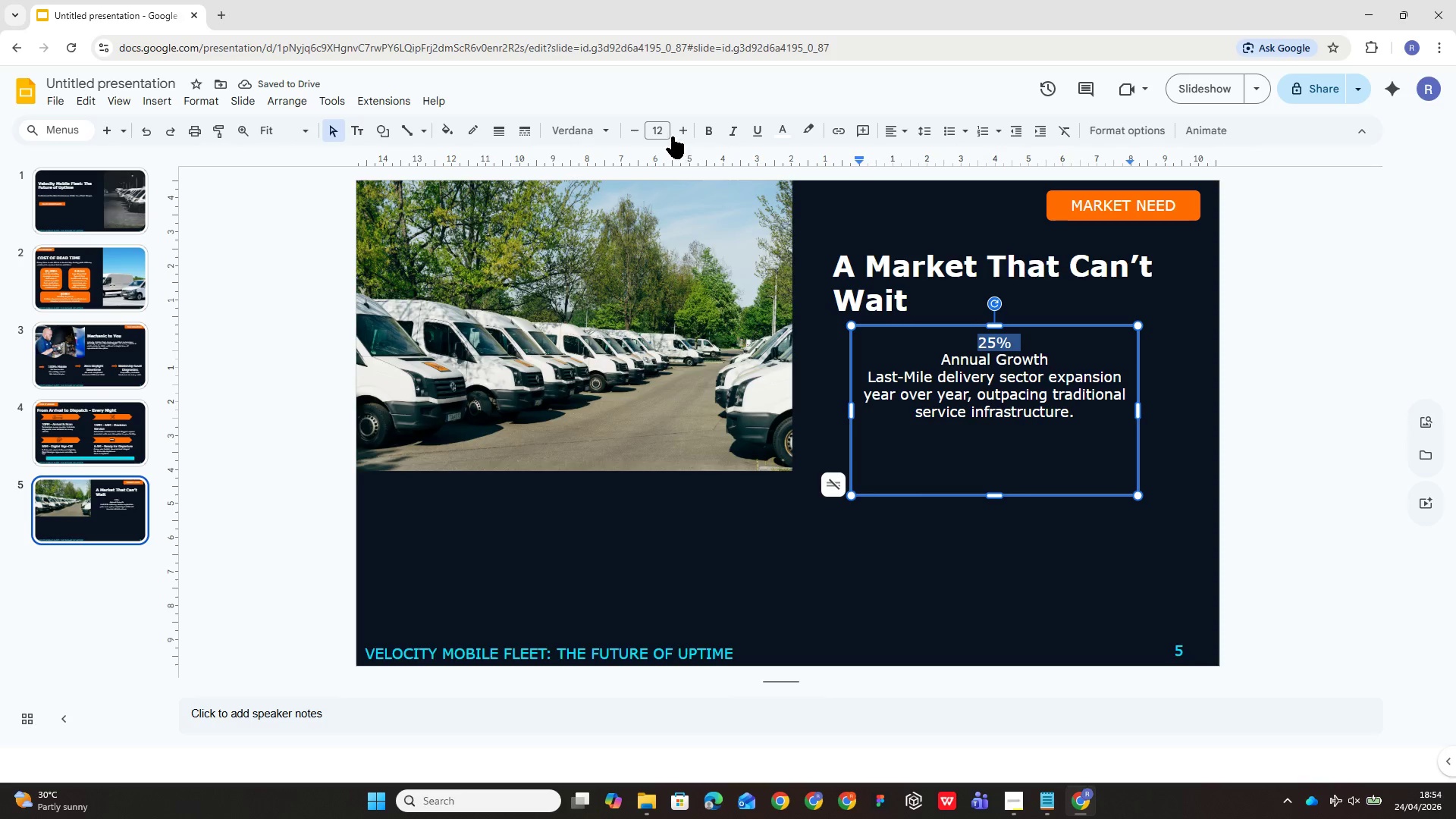 
left_click([662, 127])
 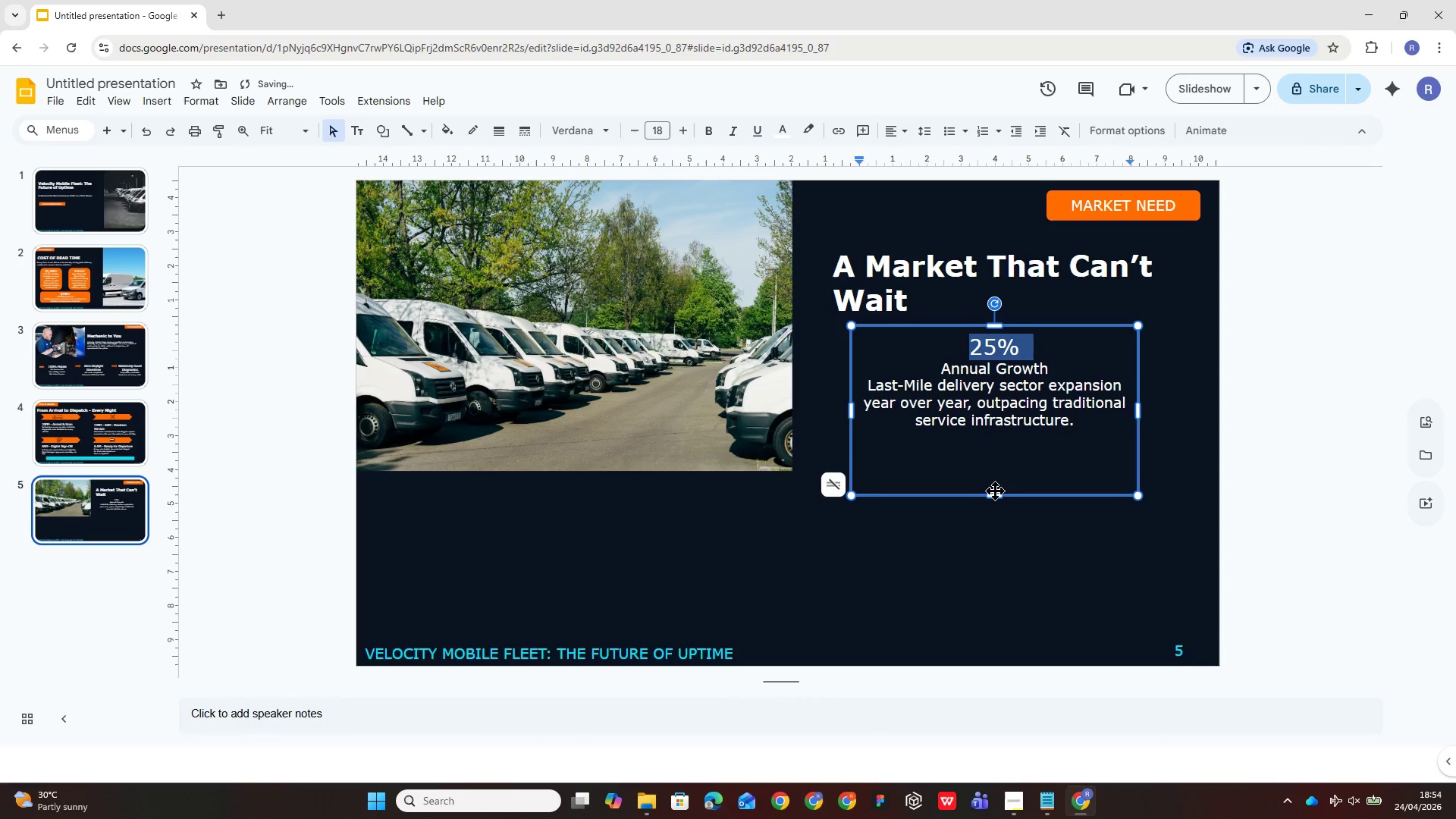 
left_click_drag(start_coordinate=[996, 494], to_coordinate=[999, 437])
 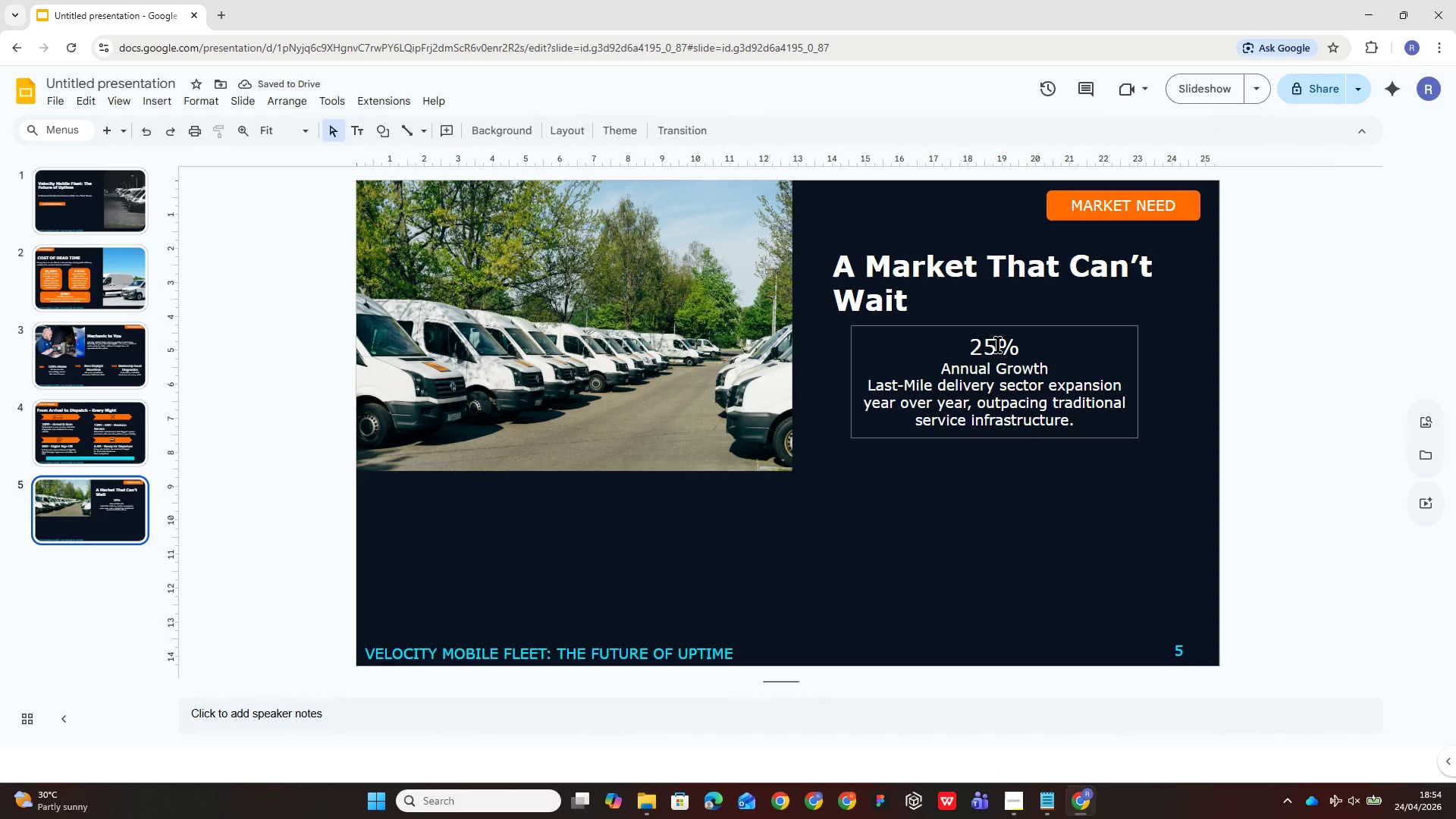 
wait(8.72)
 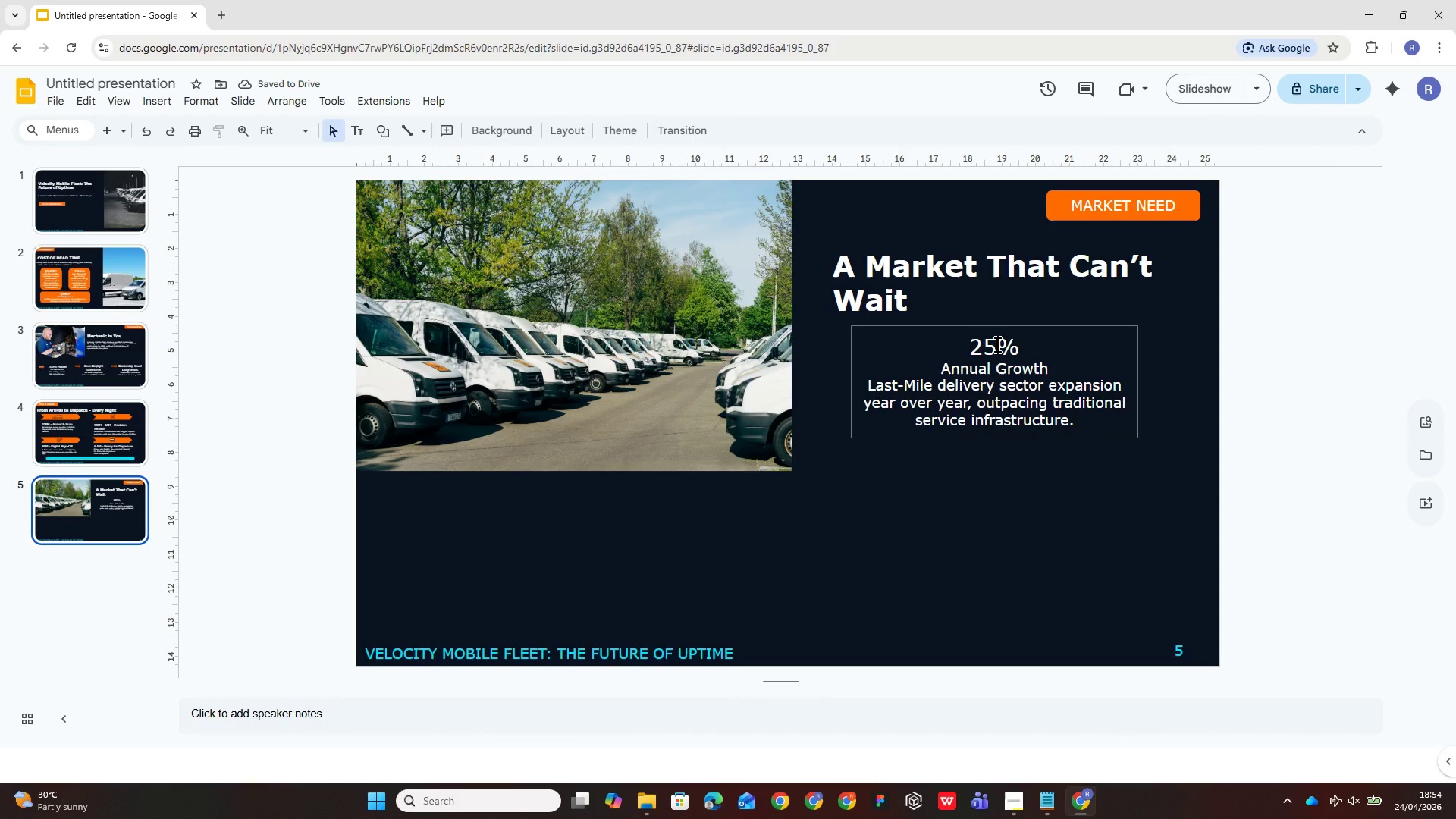 
left_click([901, 346])
 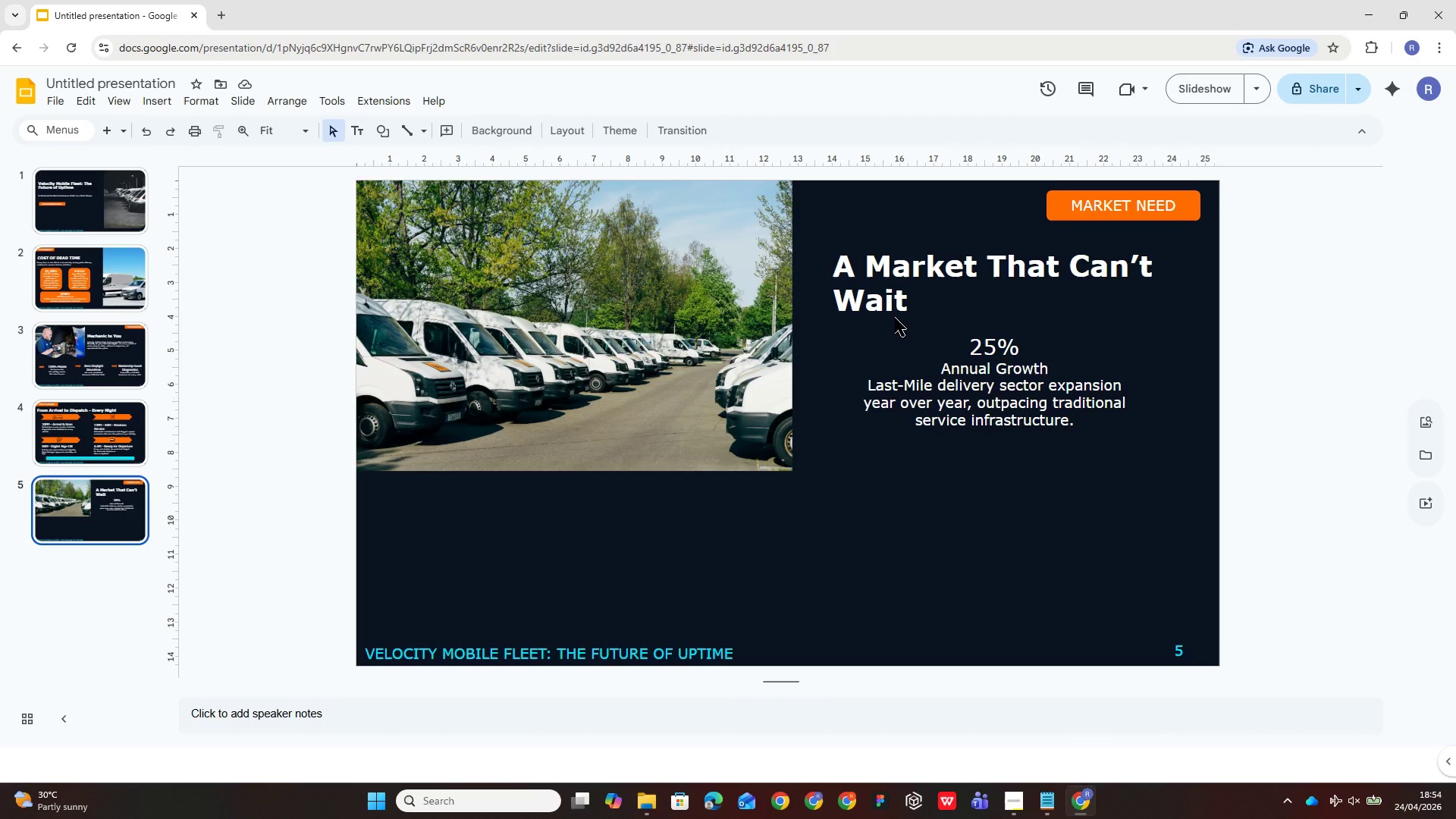 
left_click([895, 327])
 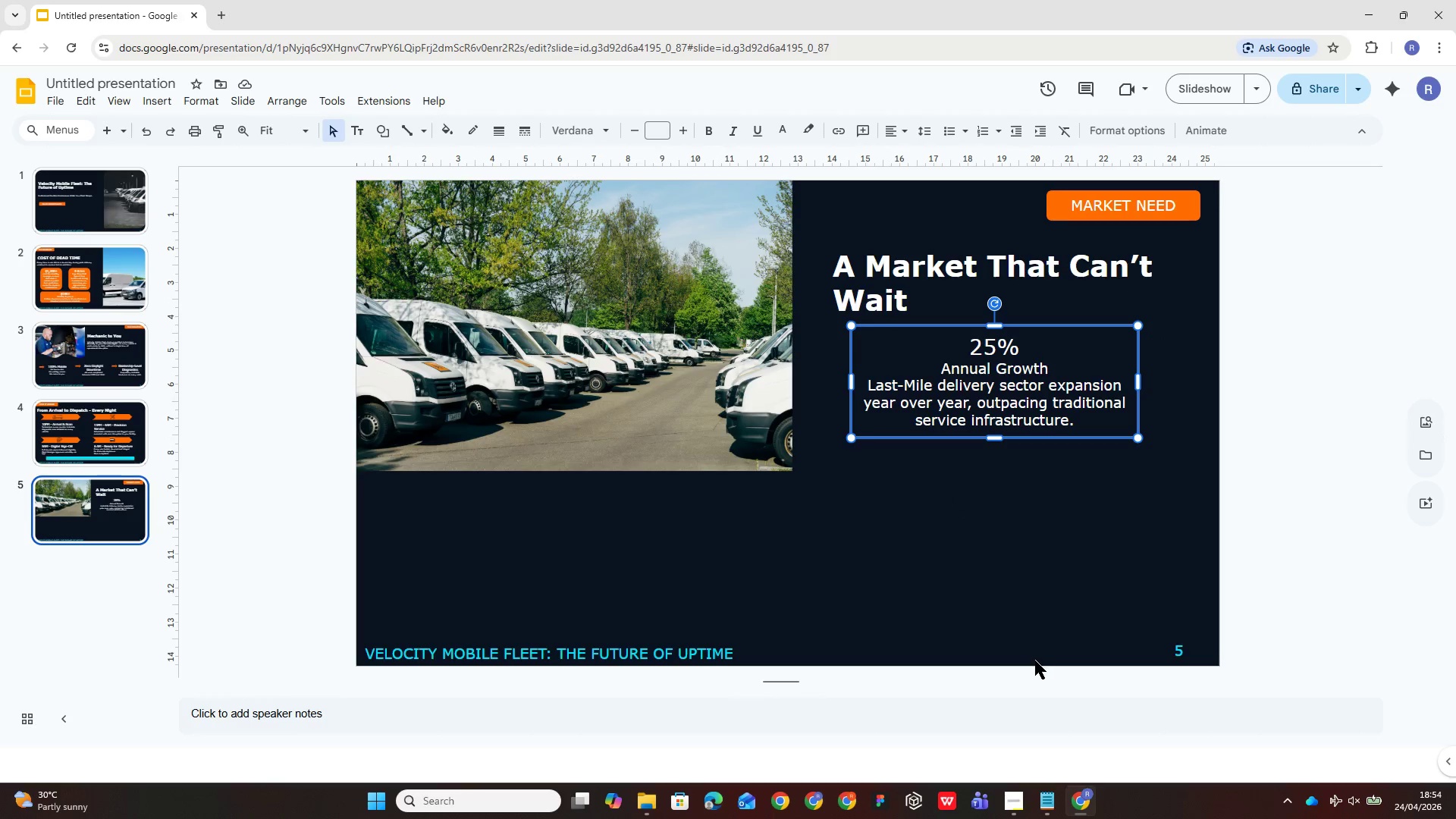 
key(Control+D)
 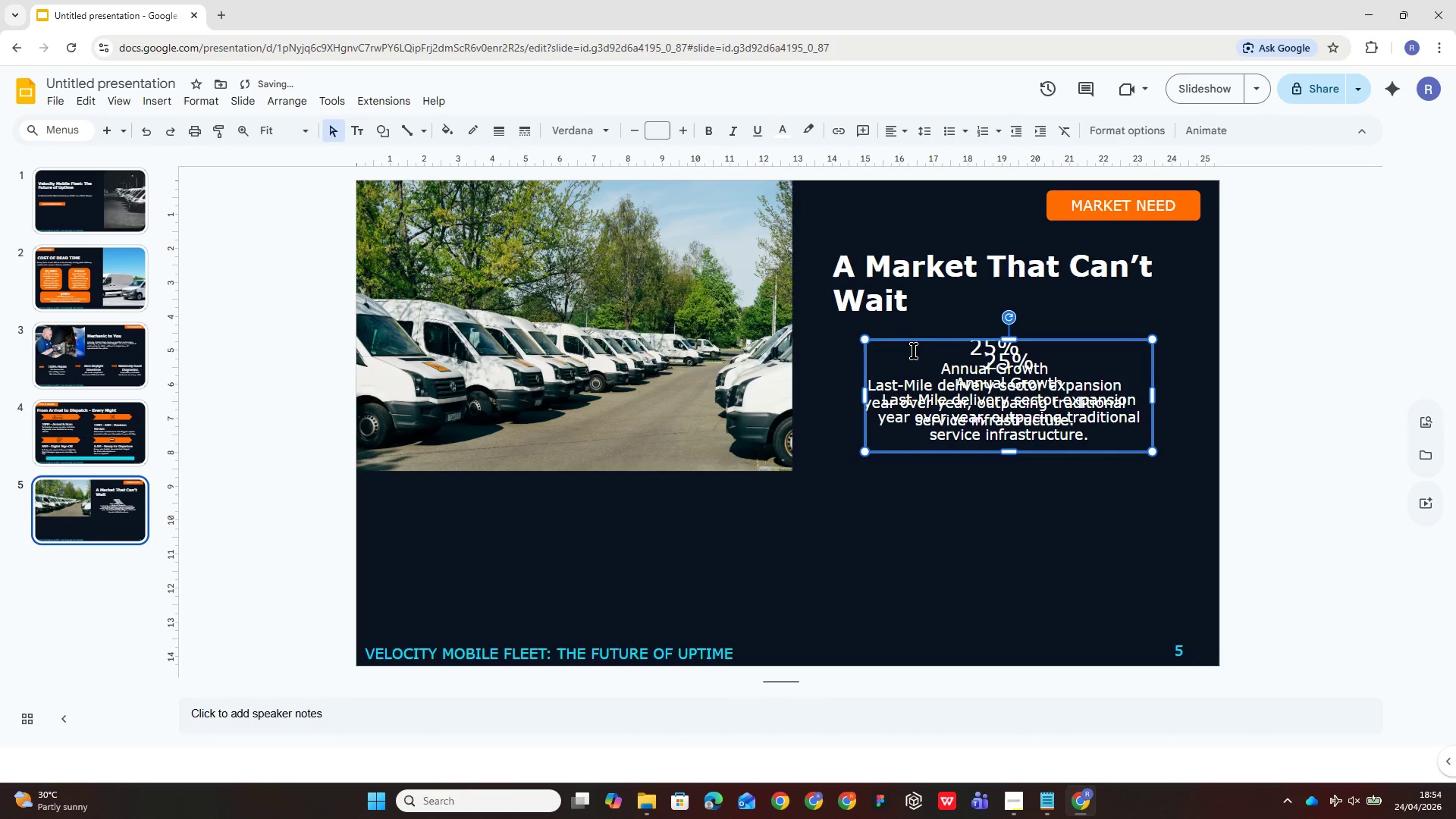 
left_click([914, 362])
 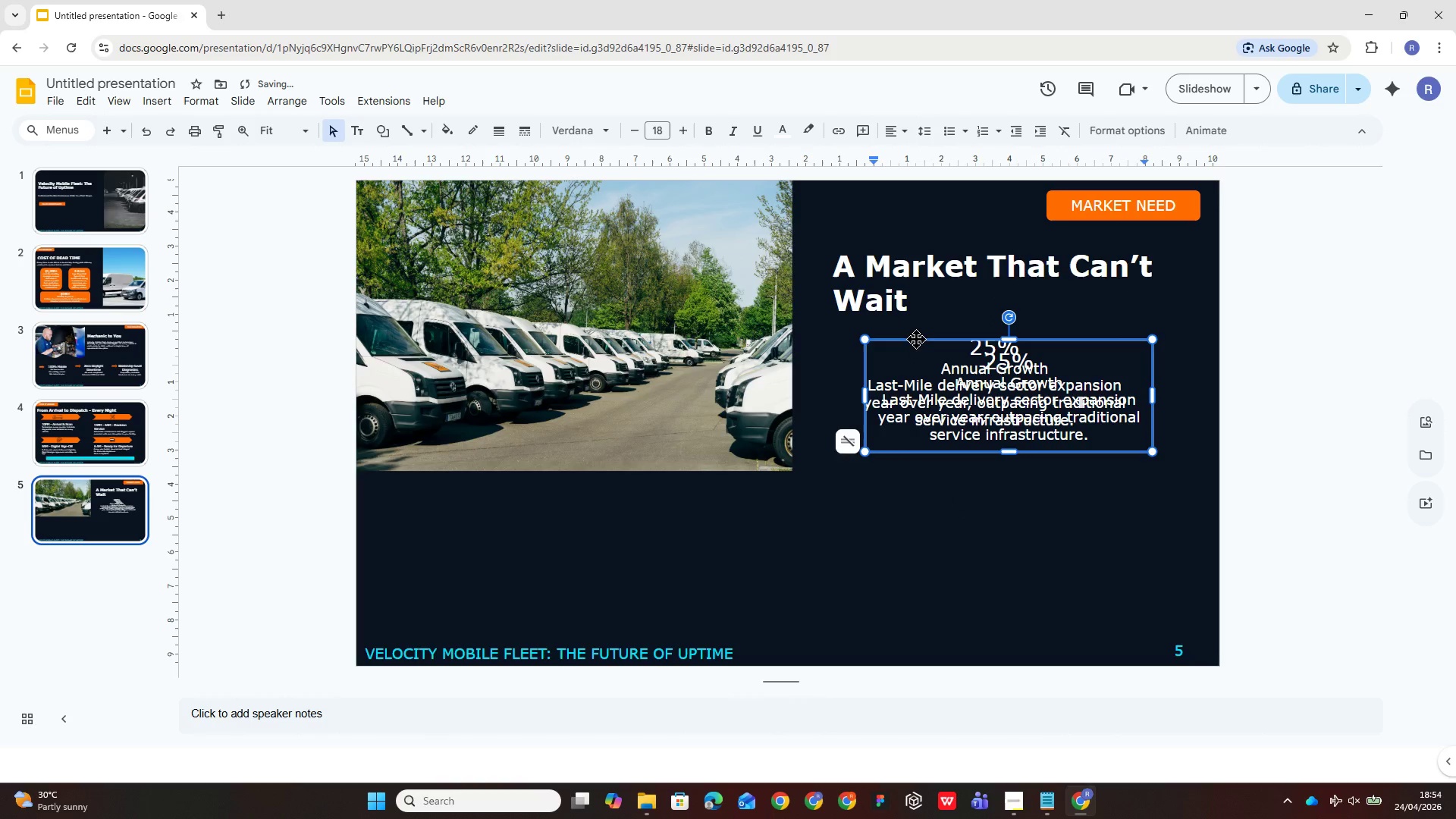 
left_click([917, 336])
 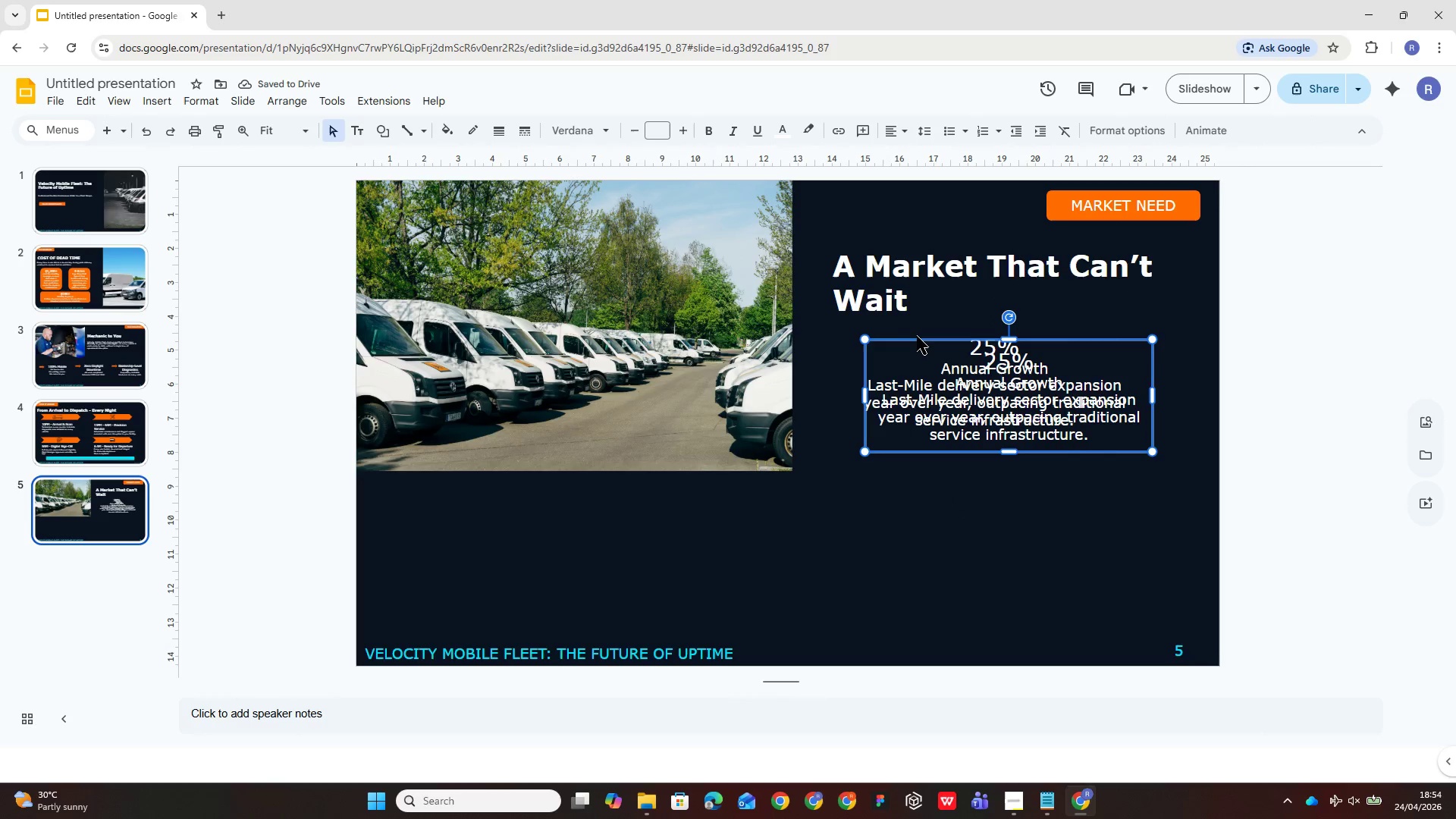 
left_click_drag(start_coordinate=[917, 336], to_coordinate=[919, 458])
 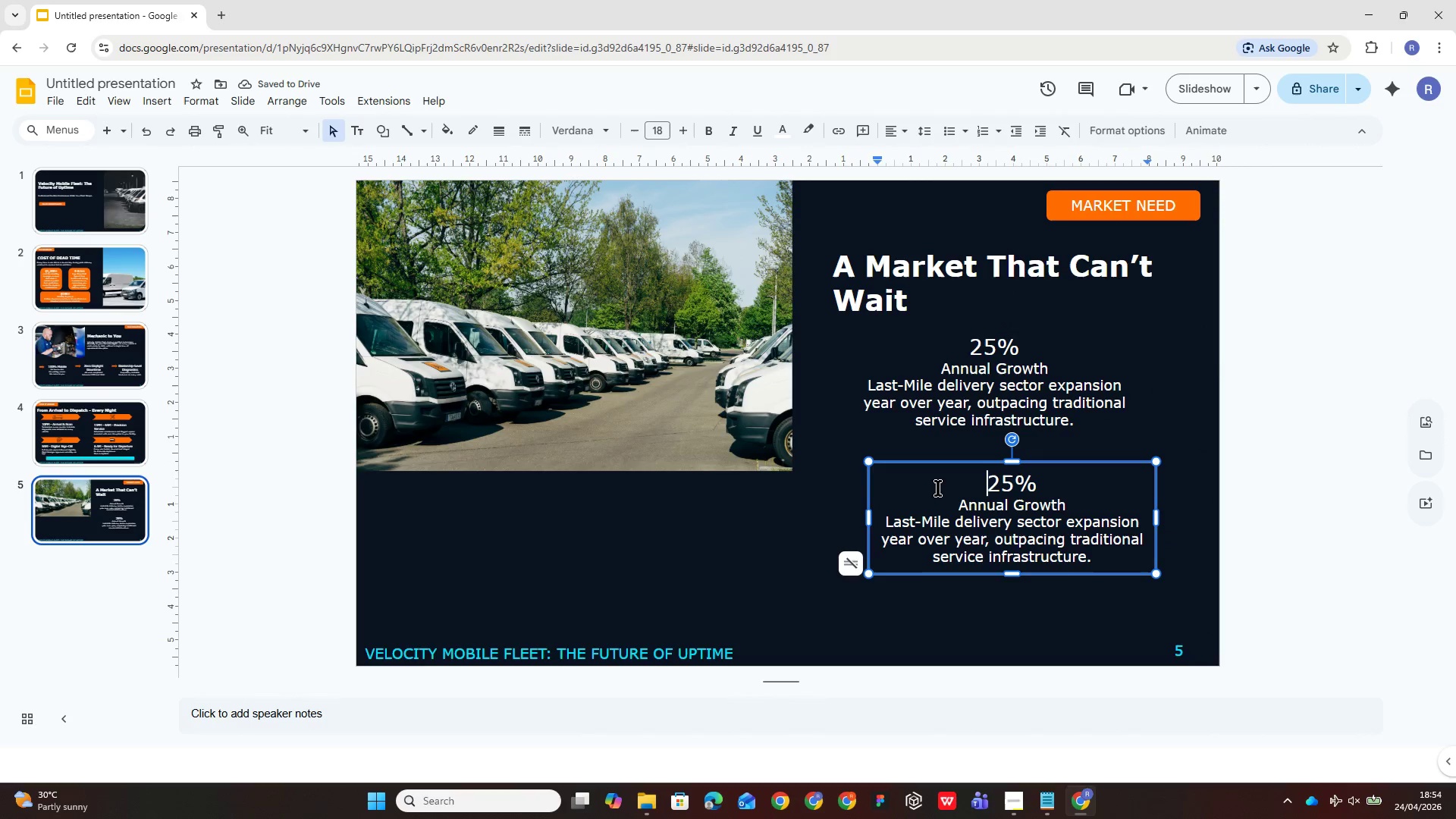 
double_click([1020, 485])
 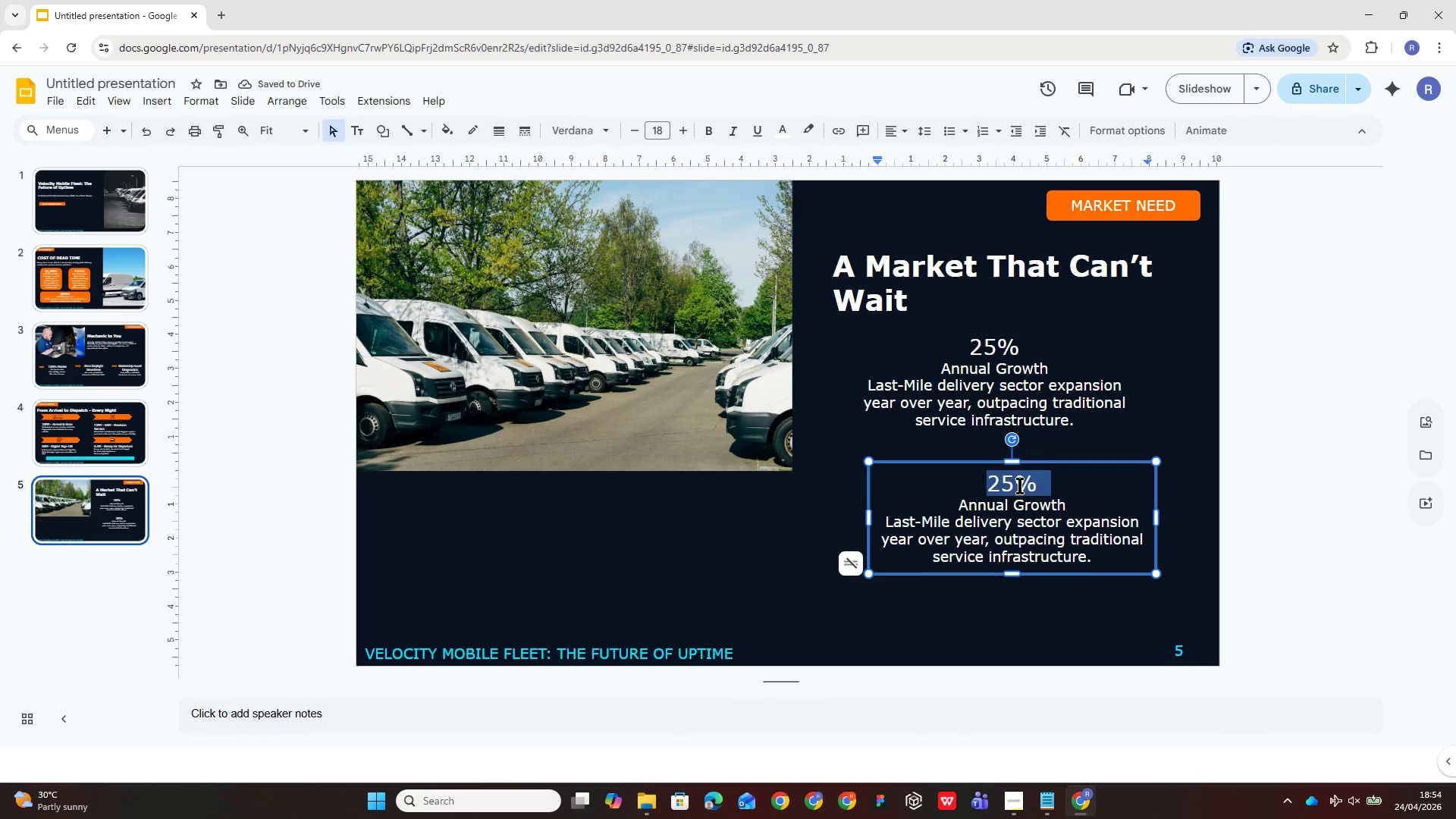 
triple_click([1020, 485])
 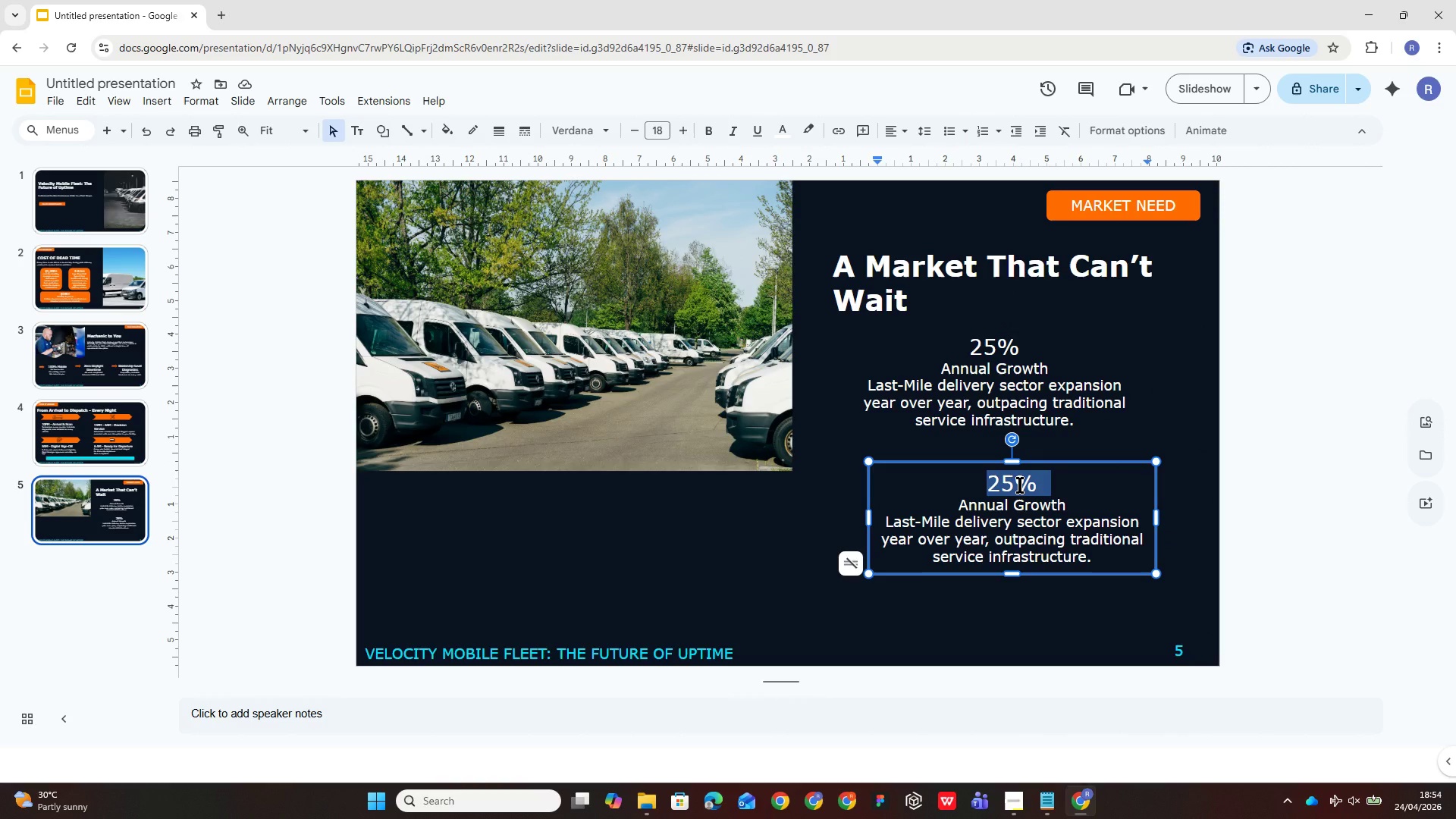 
type(40%)
 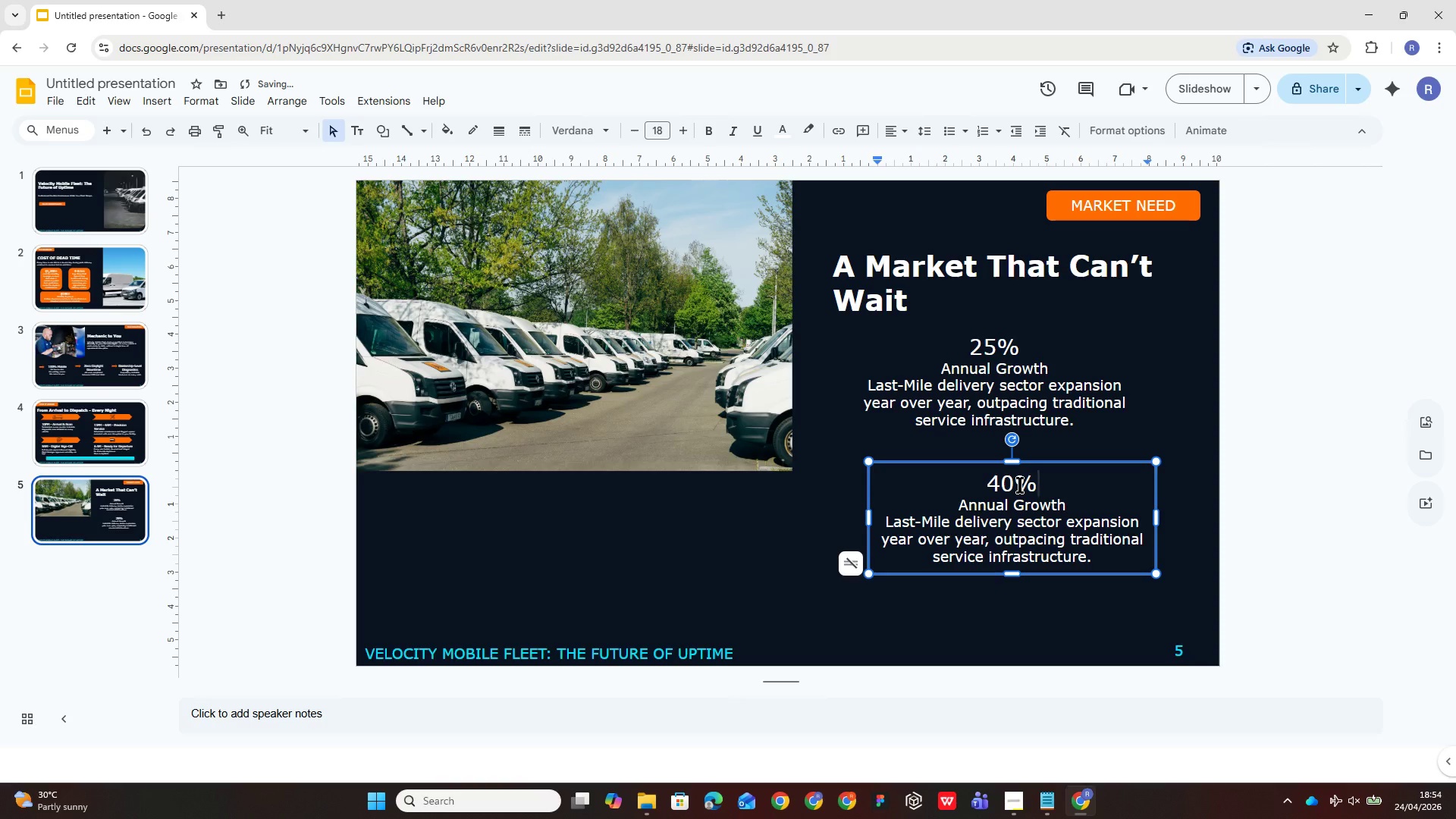 
left_click([1006, 493])
 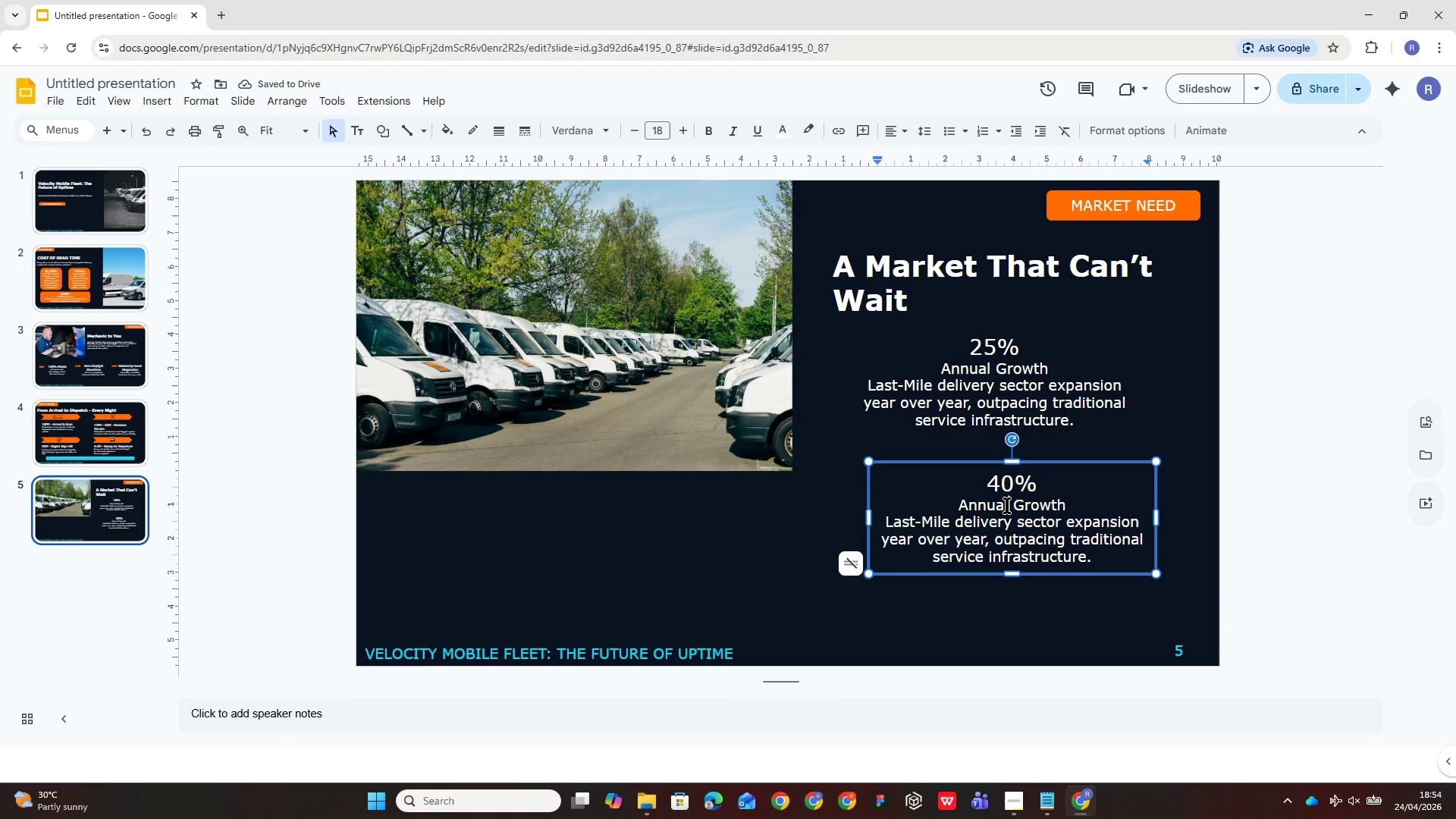 
double_click([1007, 505])
 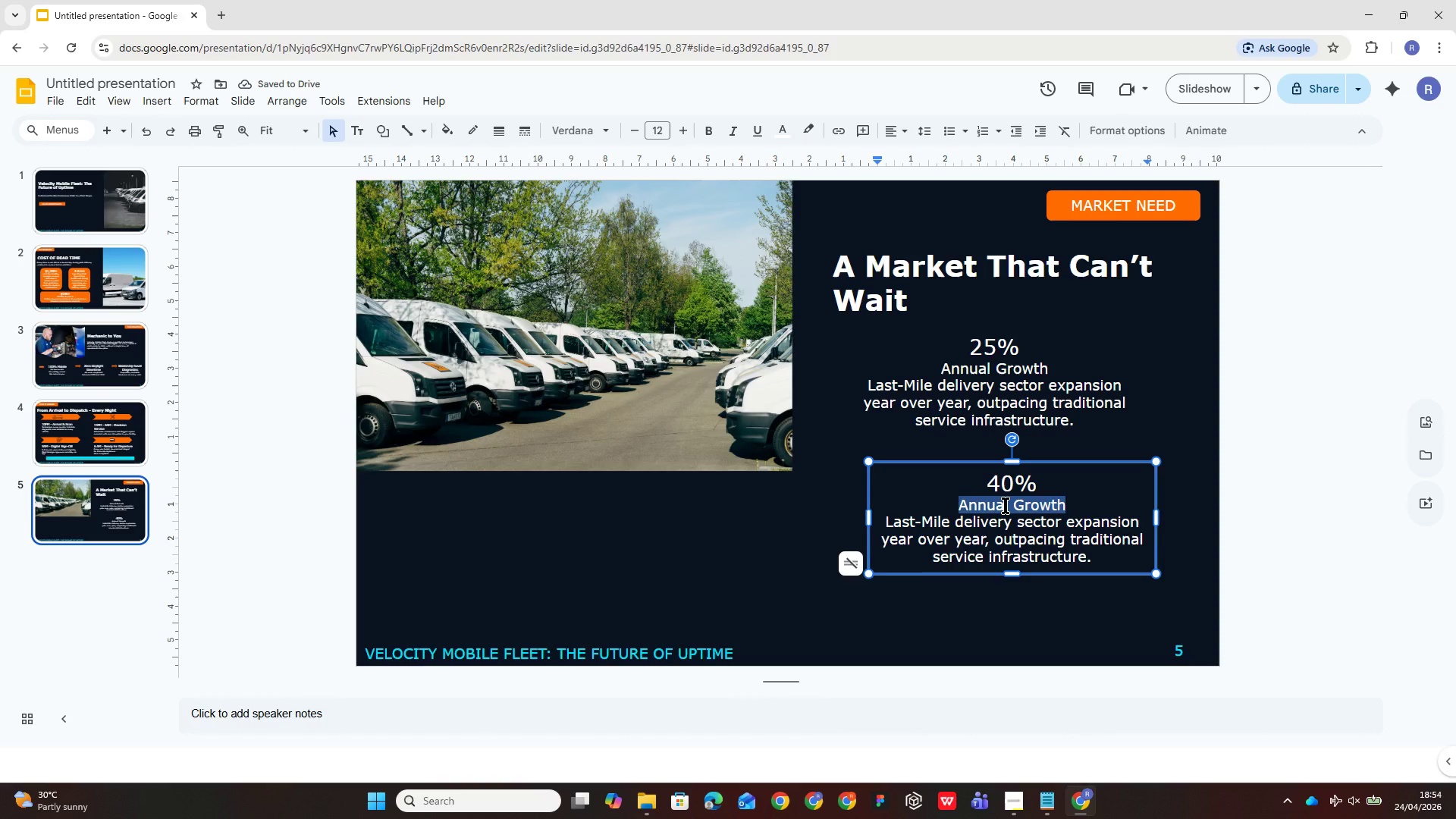 
type(Bay A)
key(Backspace)
type(s)
key(Backspace)
type(Shortage)
 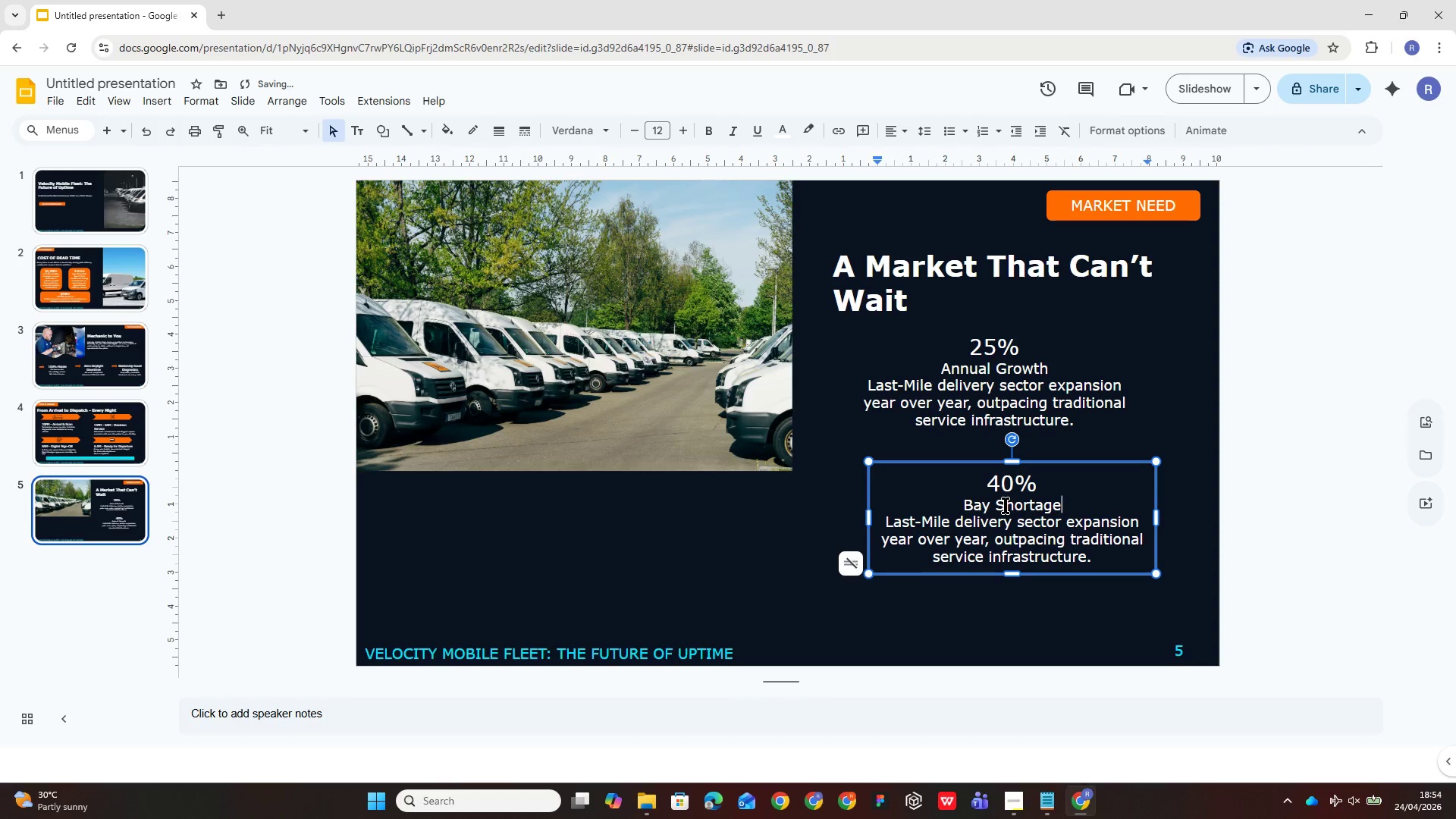 
left_click_drag(start_coordinate=[885, 520], to_coordinate=[1121, 560])
 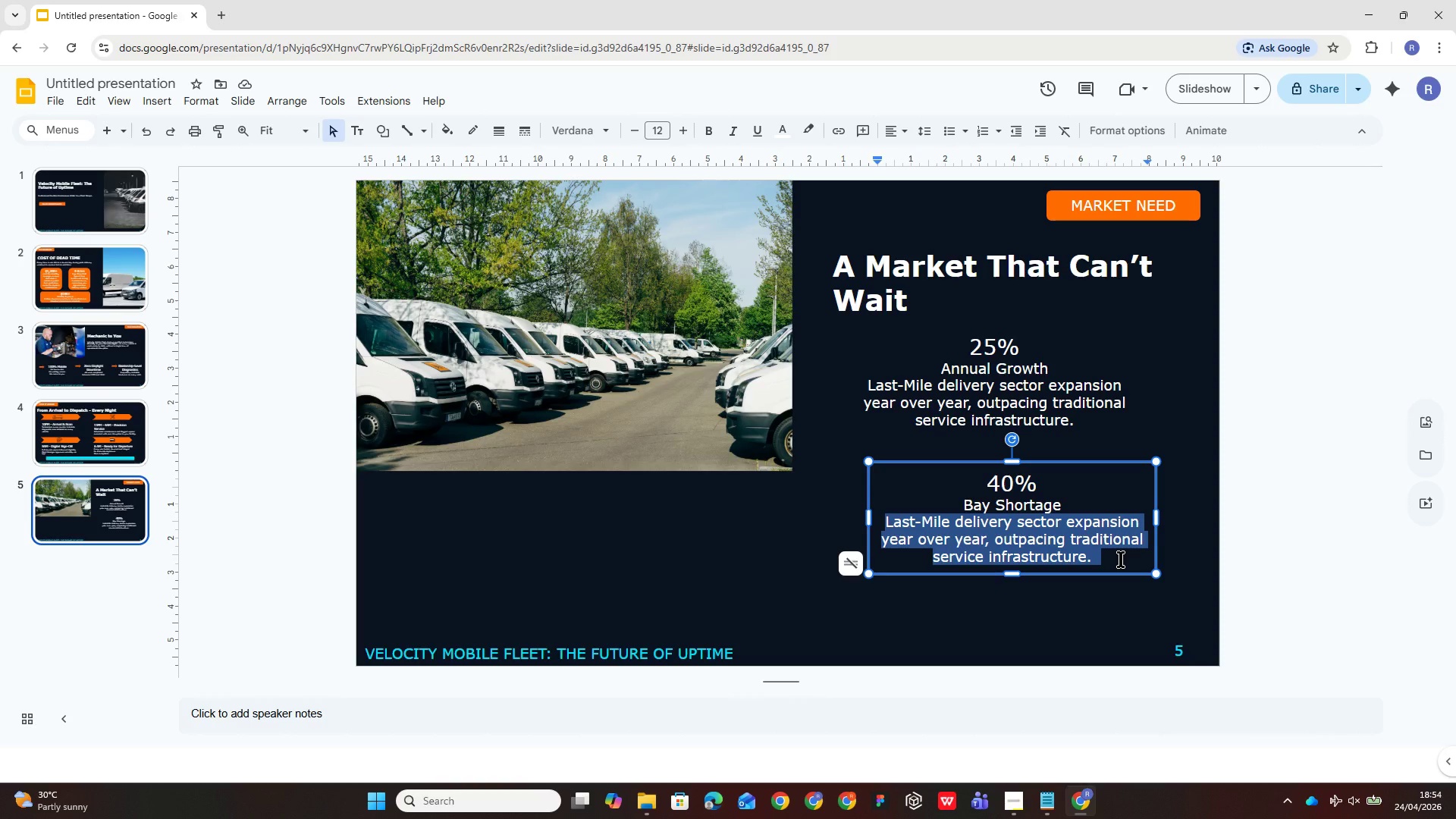 
type(Of metro fleets report inadequate access to traditional service bays during peak )
 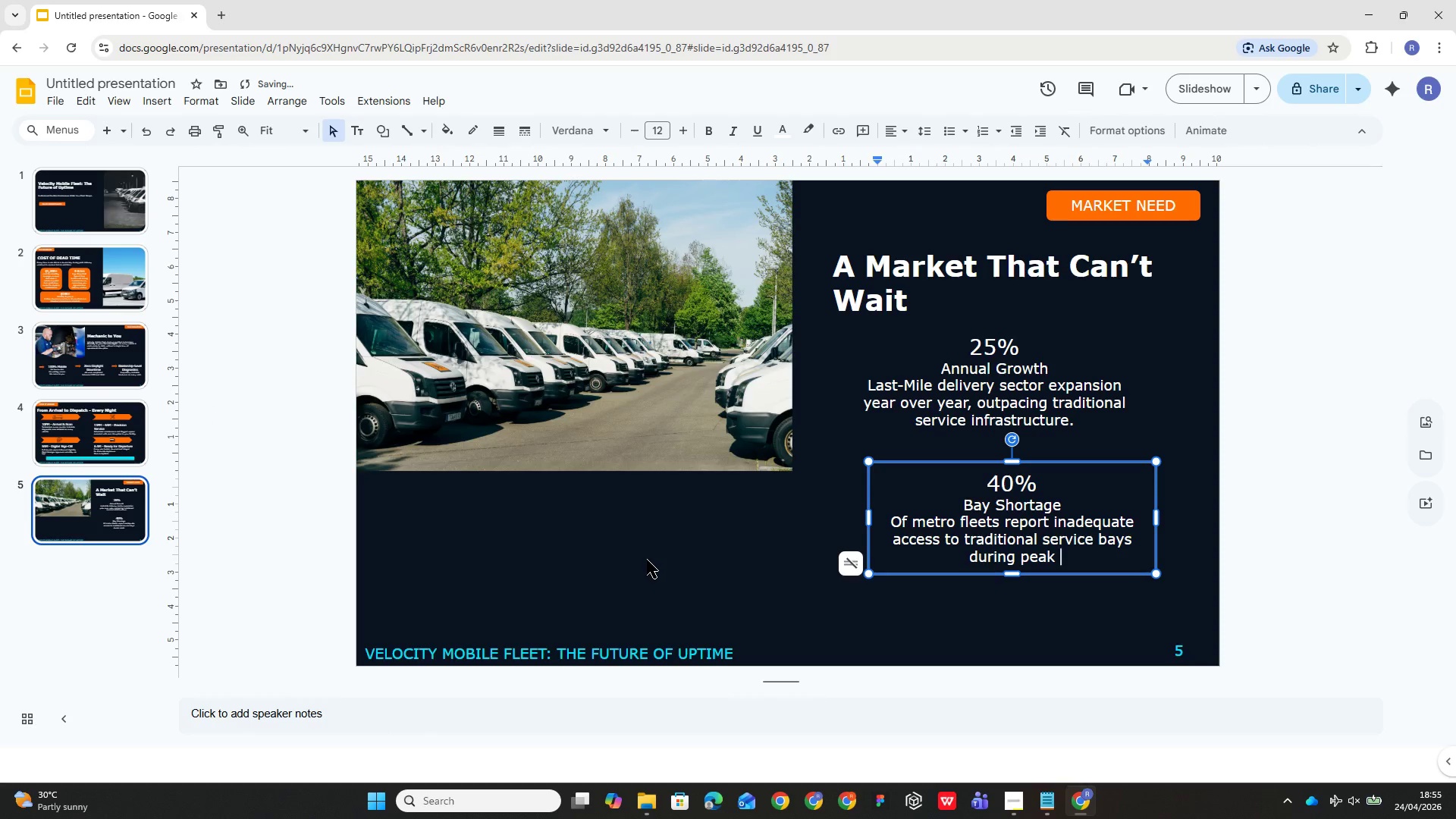 
type(maintenance periods.)
 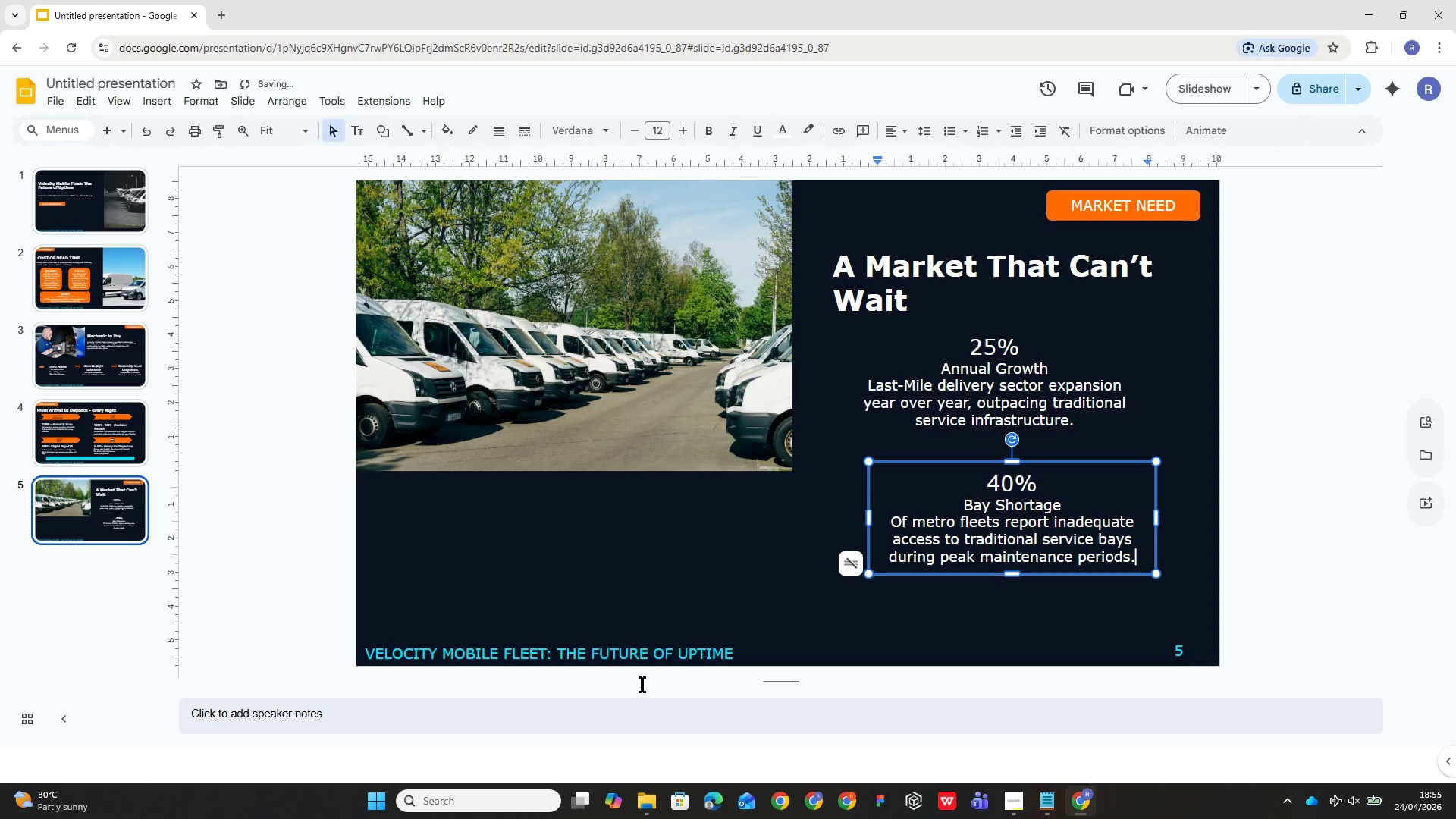 
left_click([682, 556])
 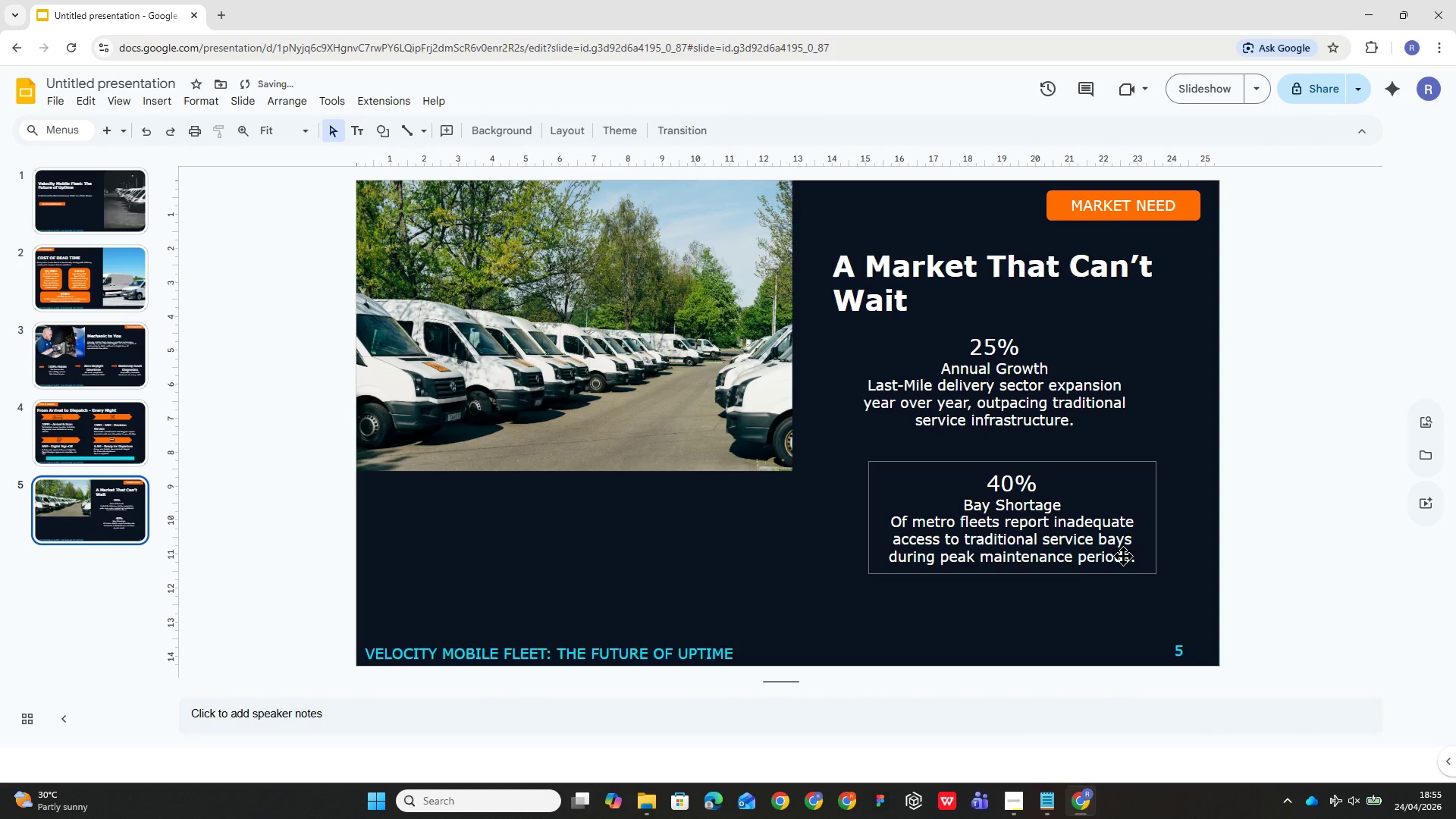 
left_click([1088, 553])
 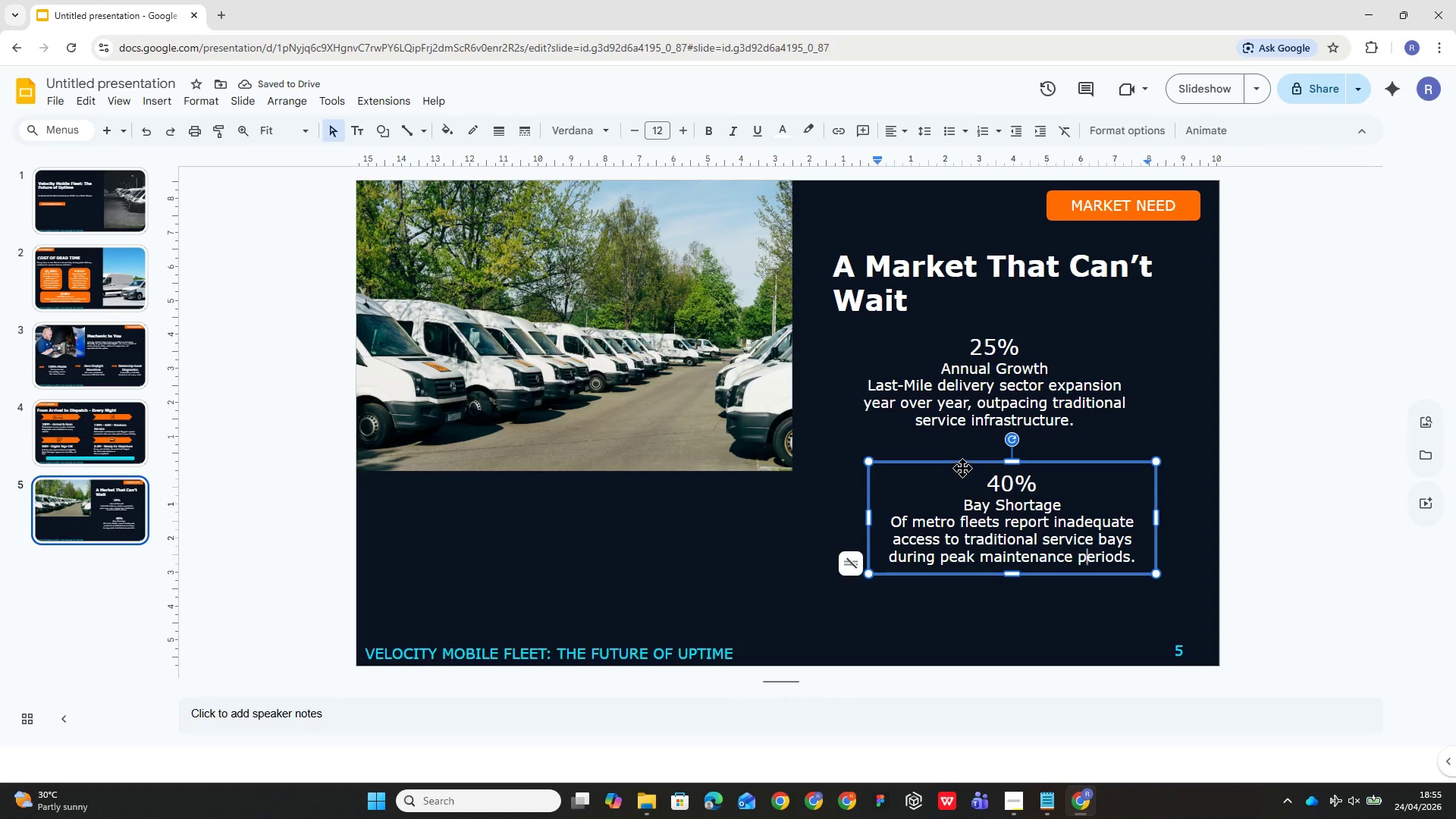 
left_click_drag(start_coordinate=[965, 466], to_coordinate=[949, 460])
 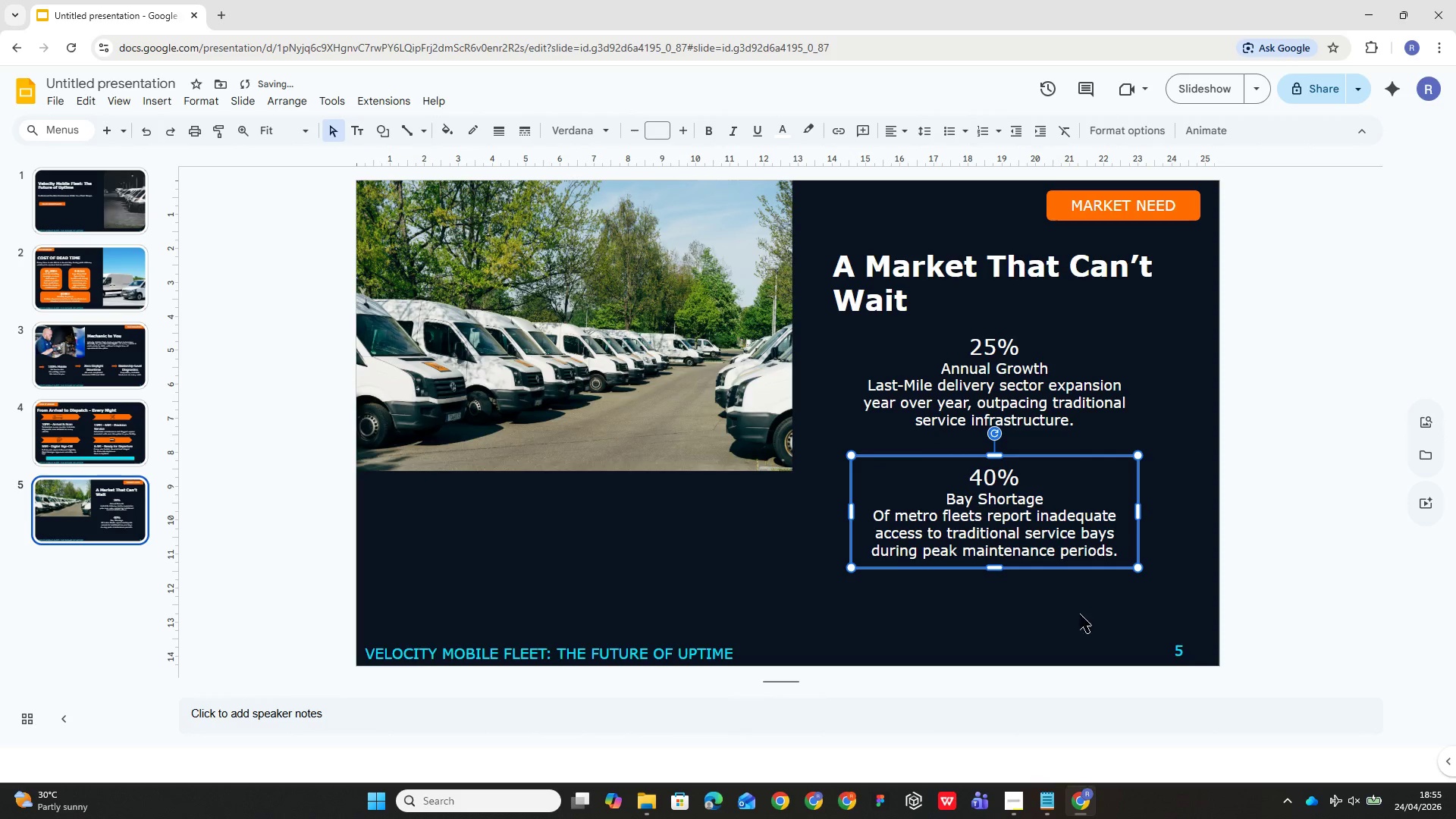 
left_click([1065, 600])
 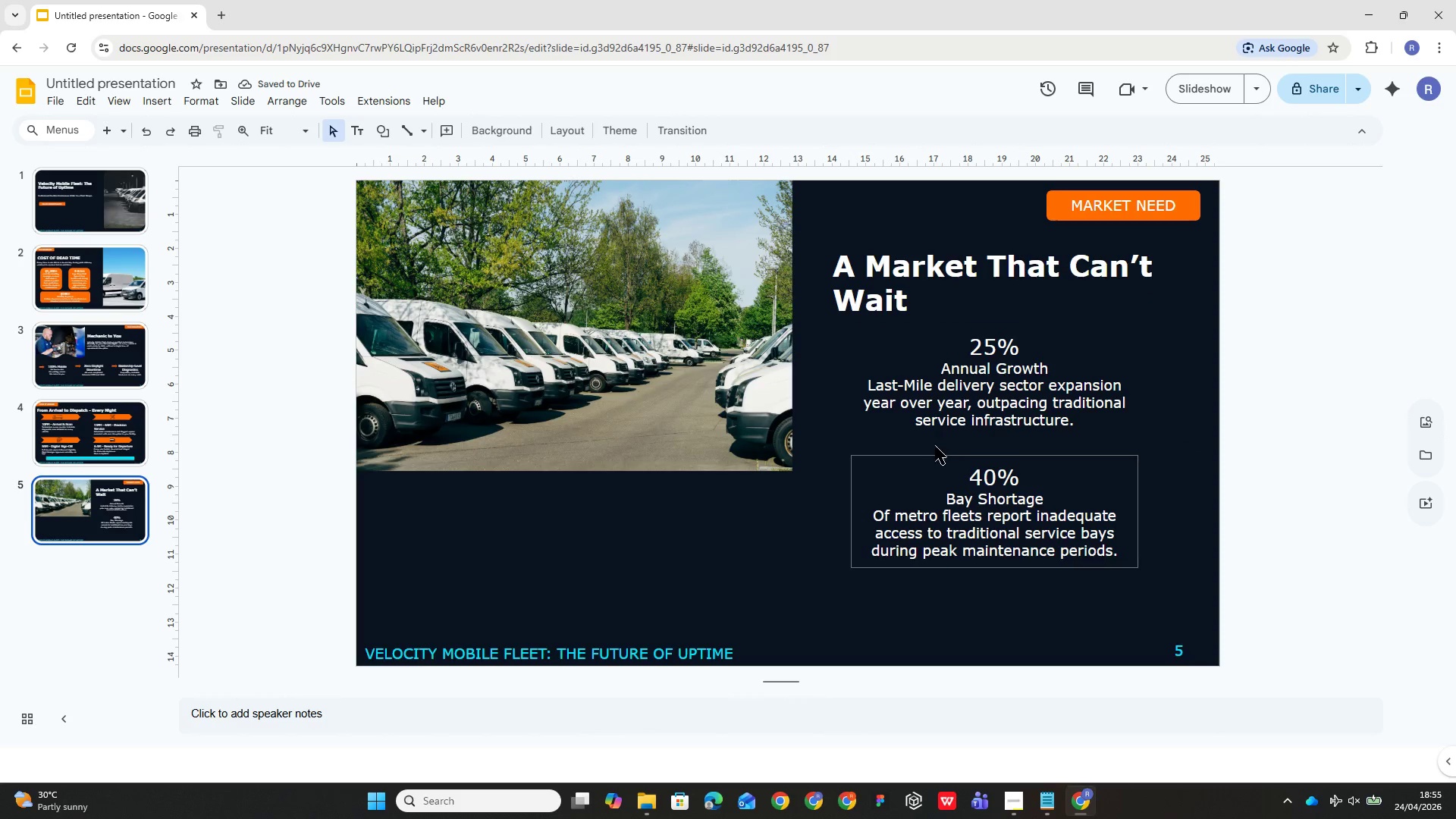 
left_click([931, 414])
 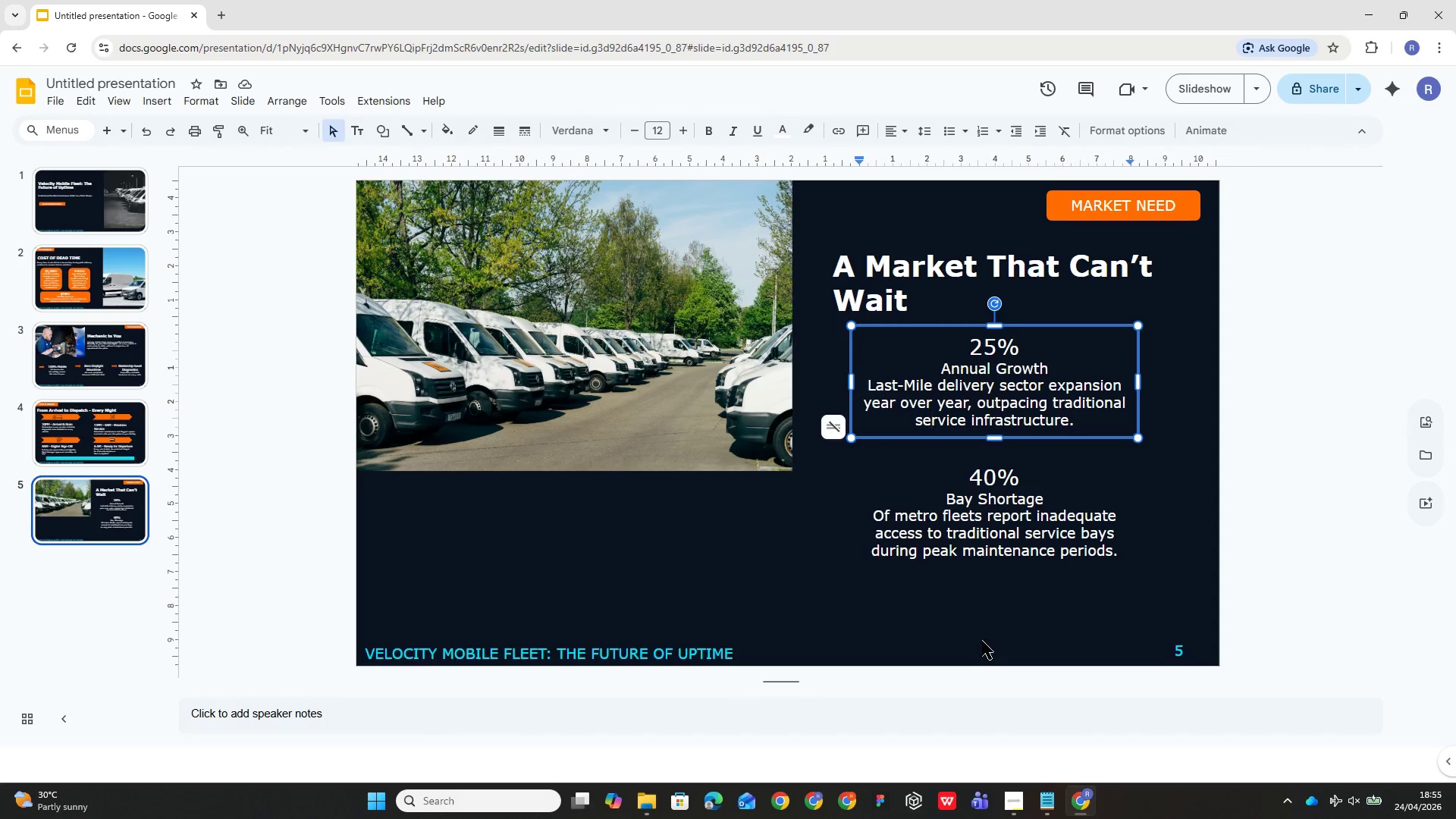 
left_click([978, 607])
 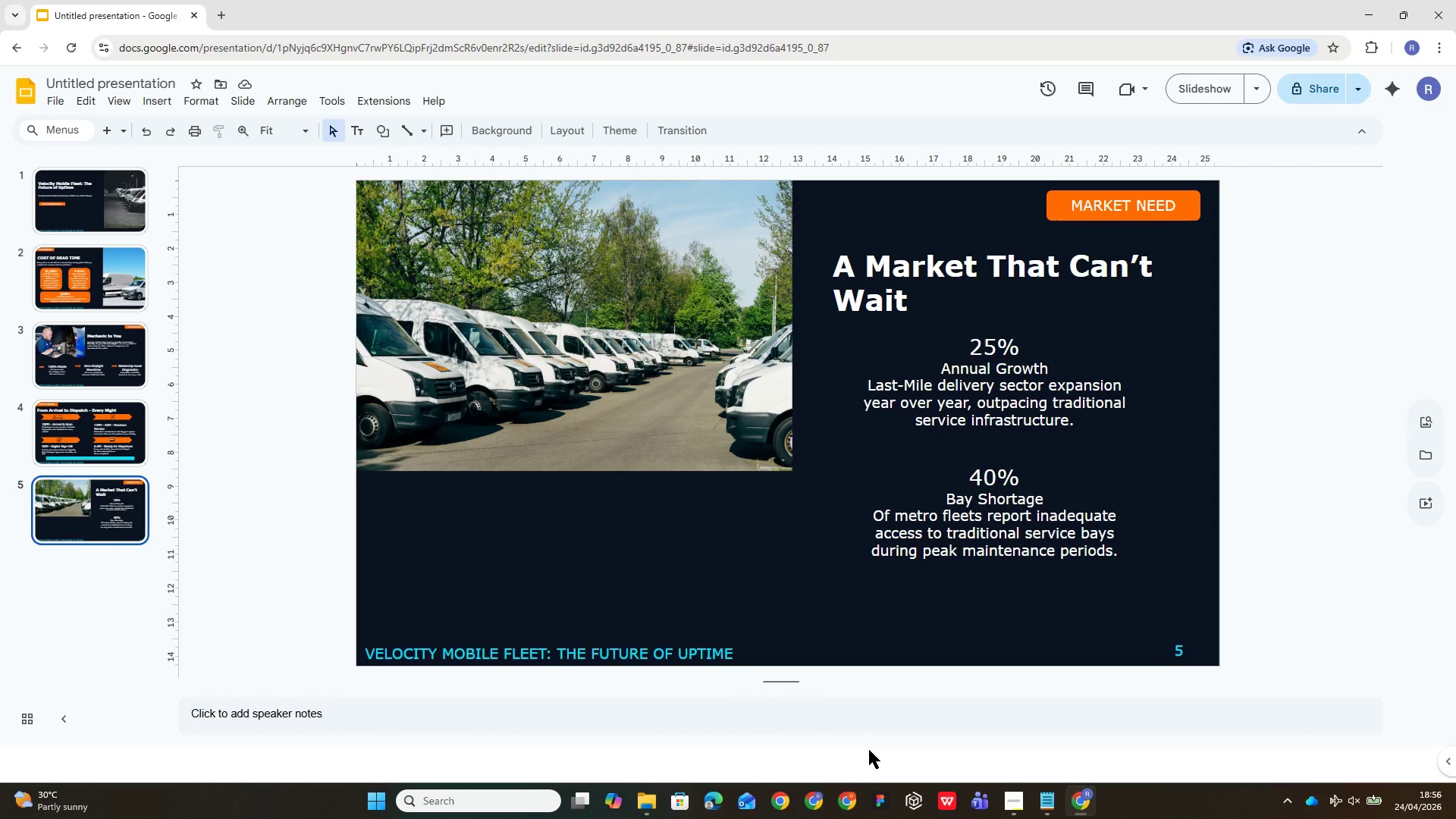 
wait(38.09)
 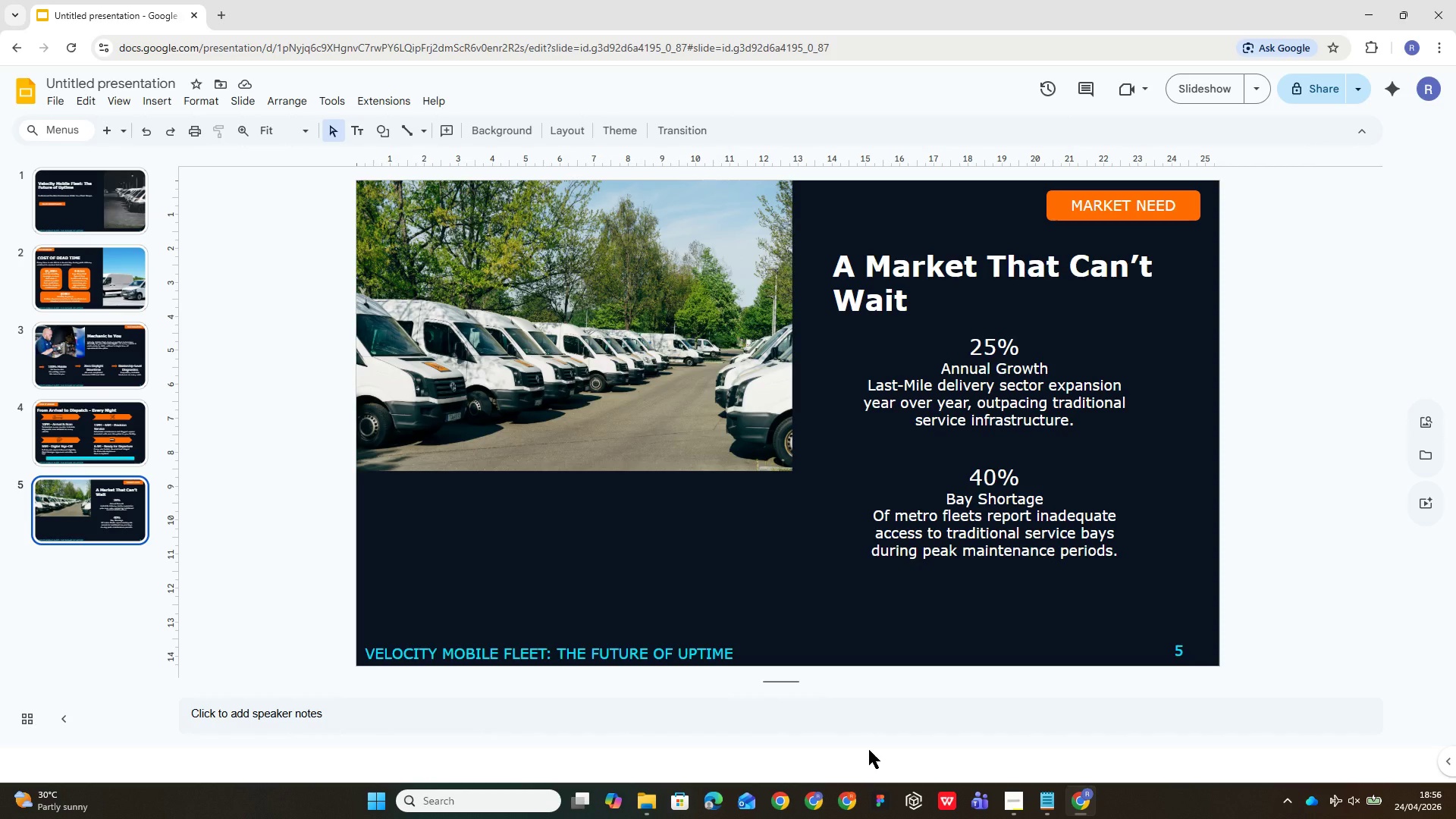 
double_click([876, 284])
 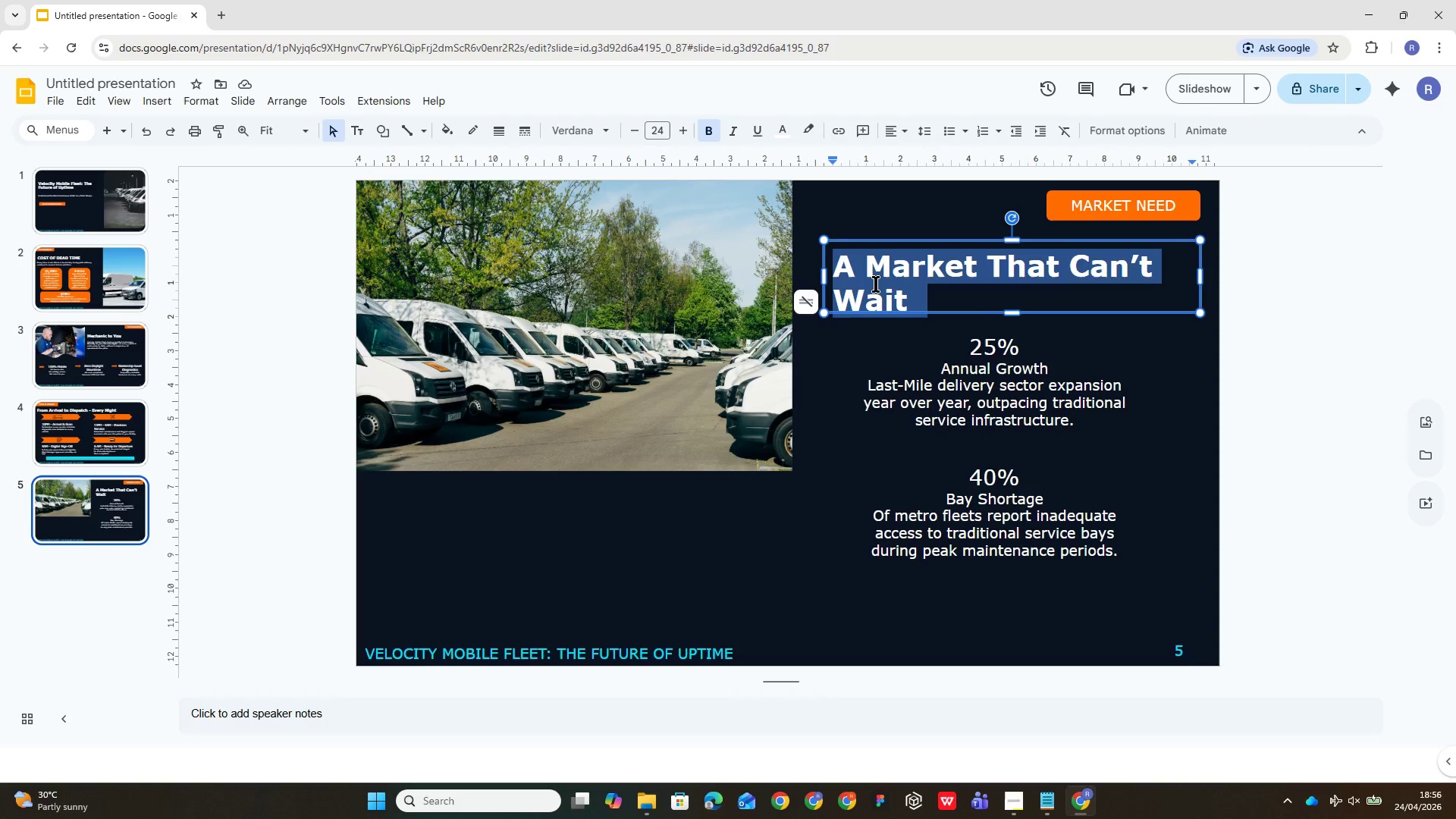 
triple_click([876, 284])
 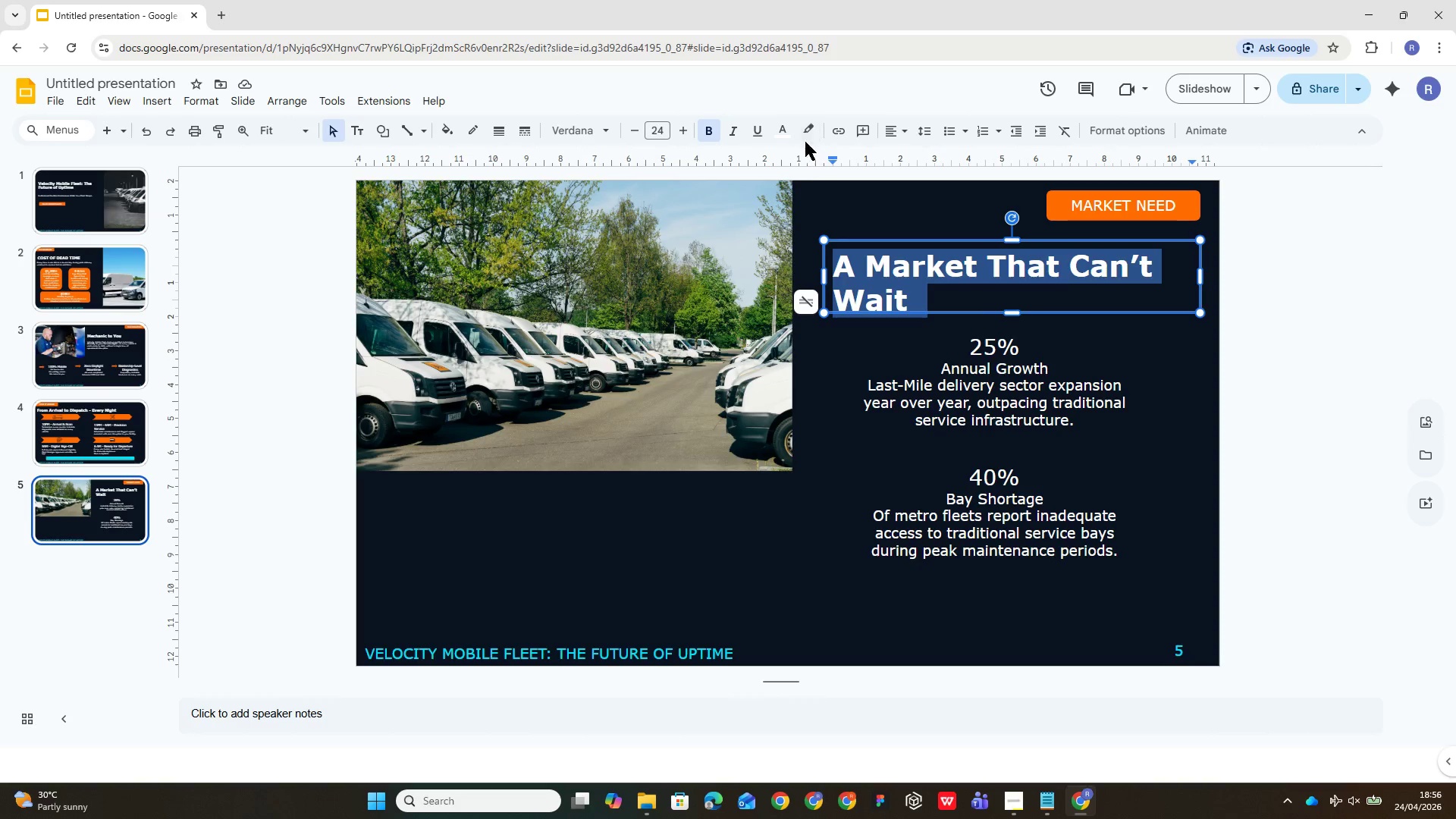 
left_click([777, 137])
 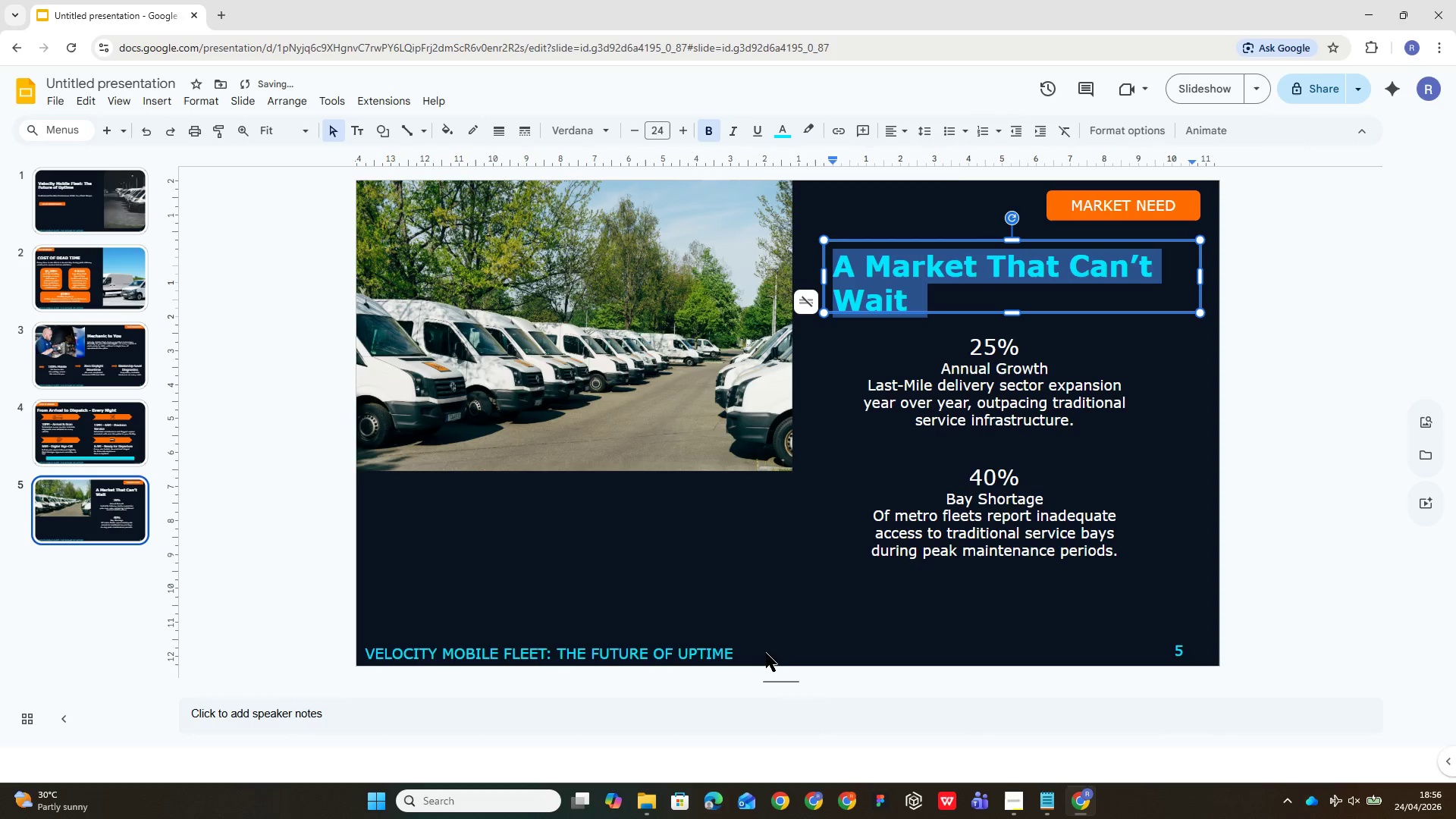 
left_click([758, 580])
 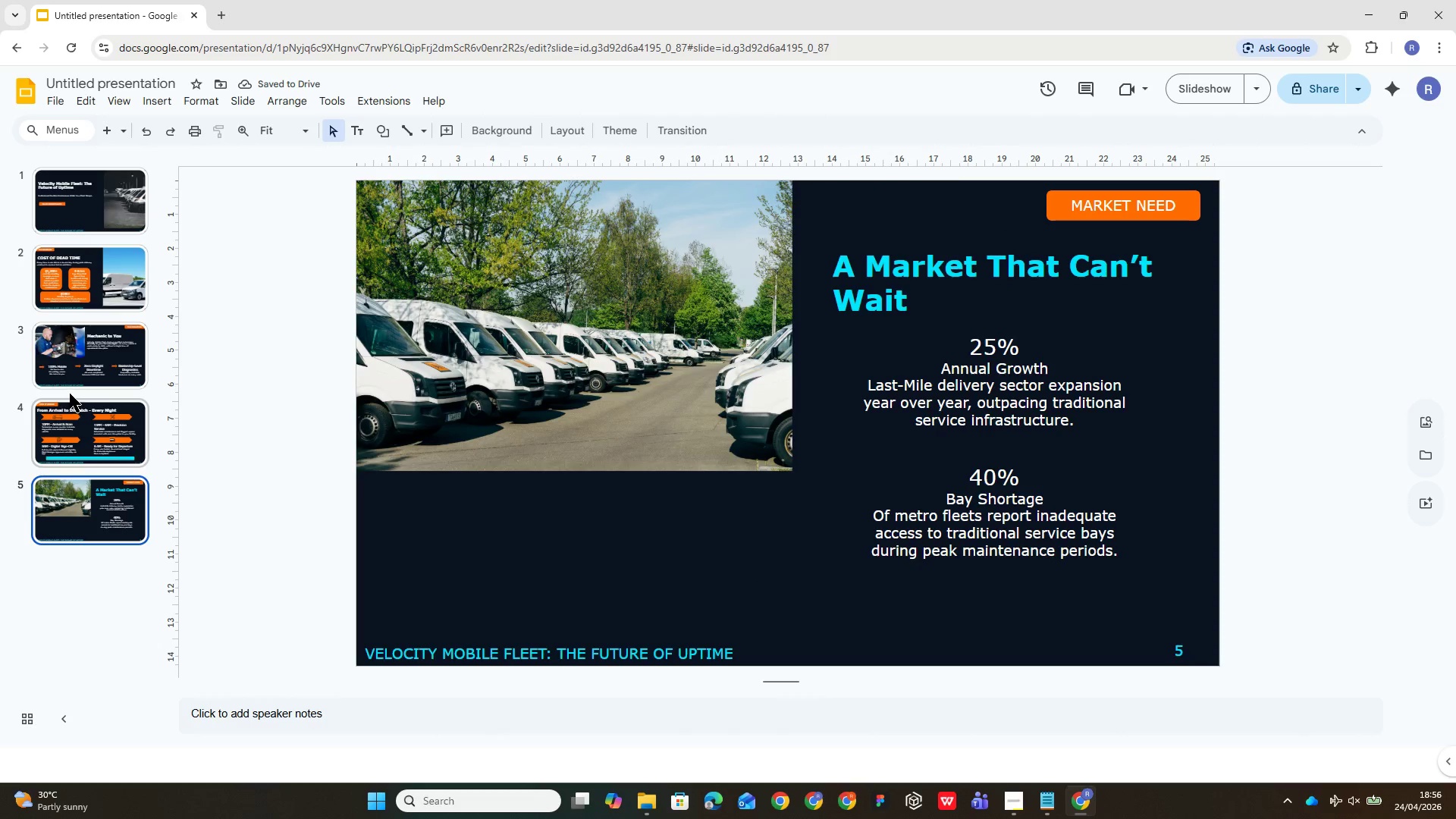 
left_click([64, 187])
 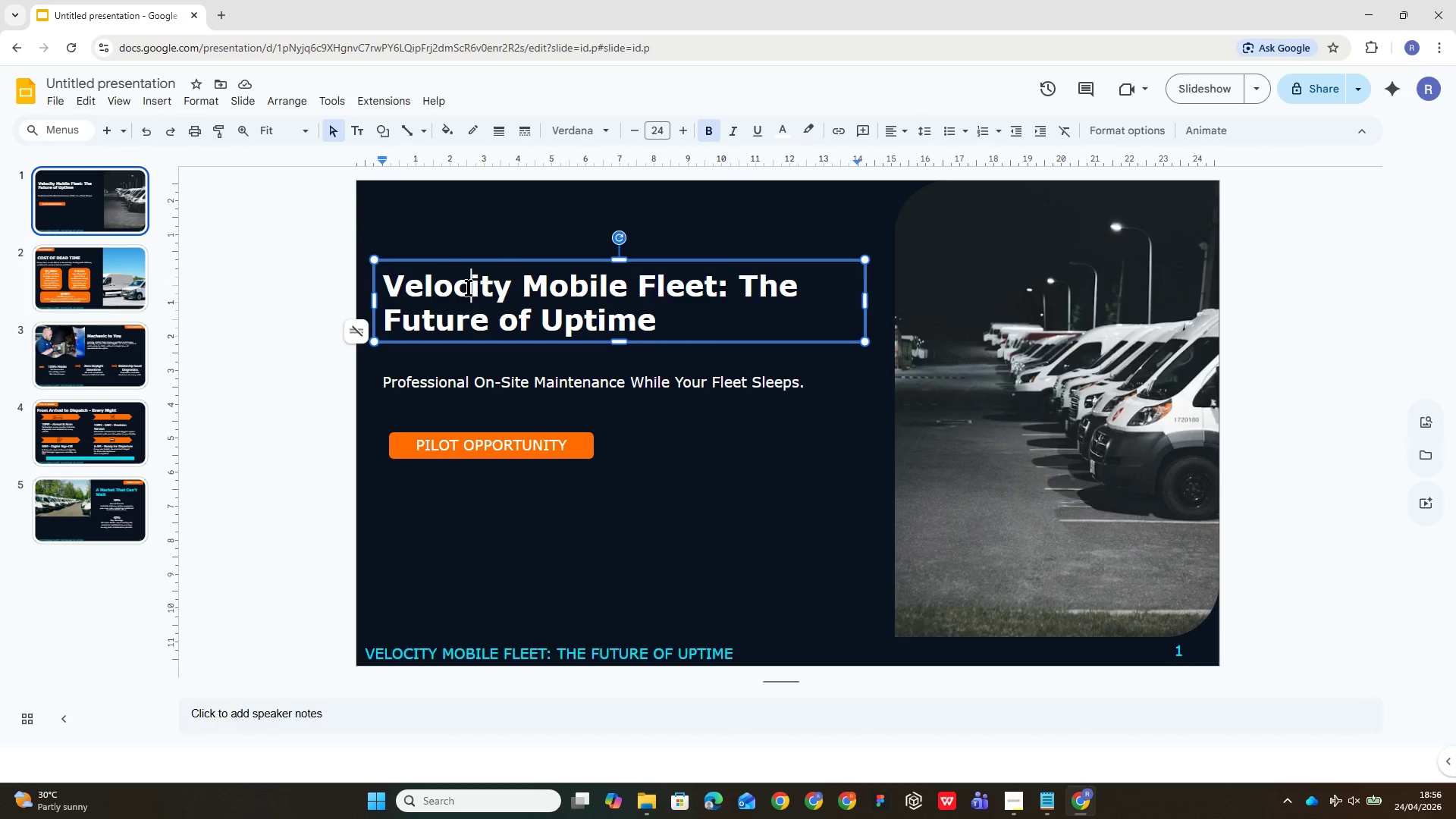 
triple_click([469, 286])
 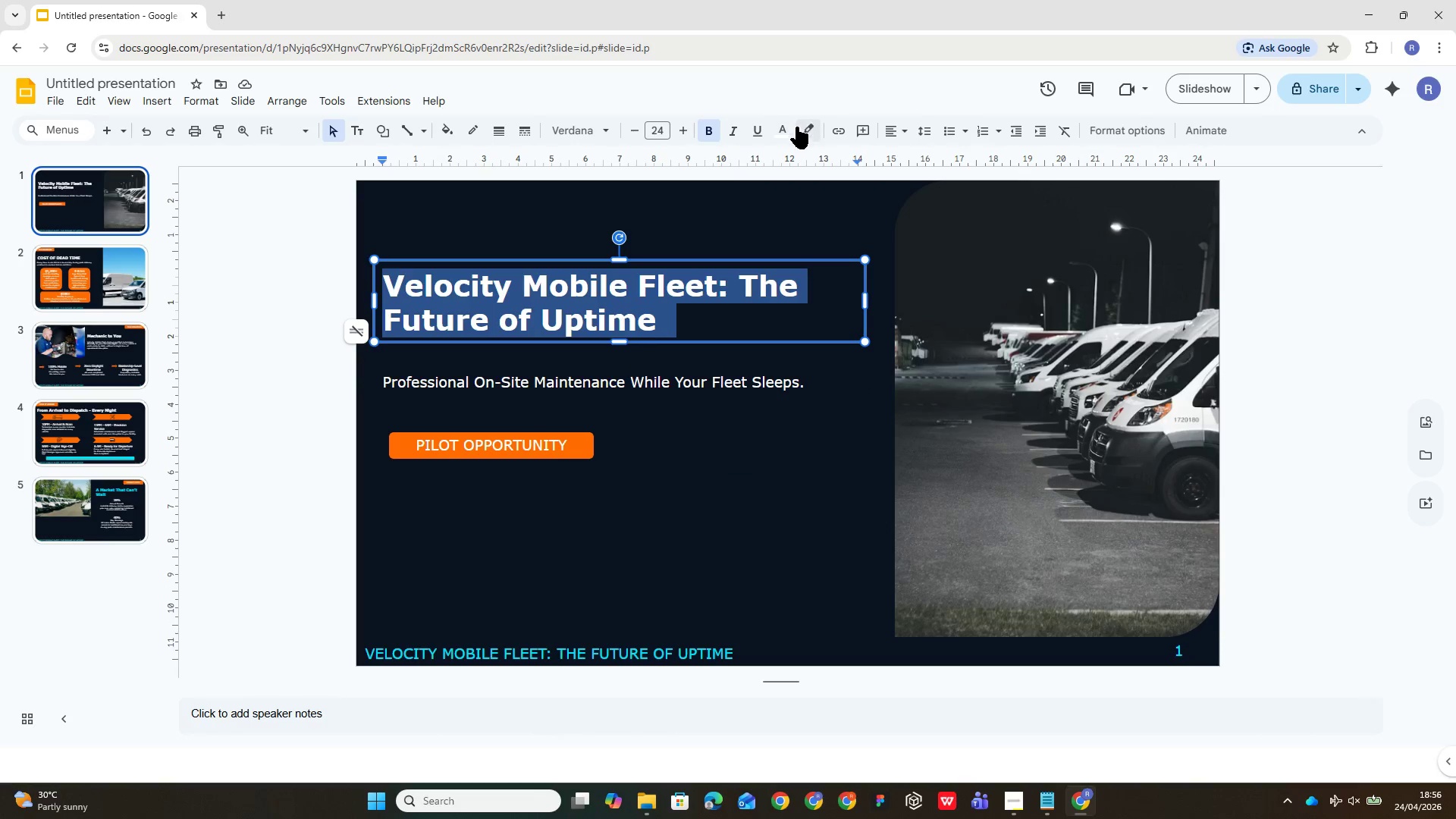 
left_click([782, 130])
 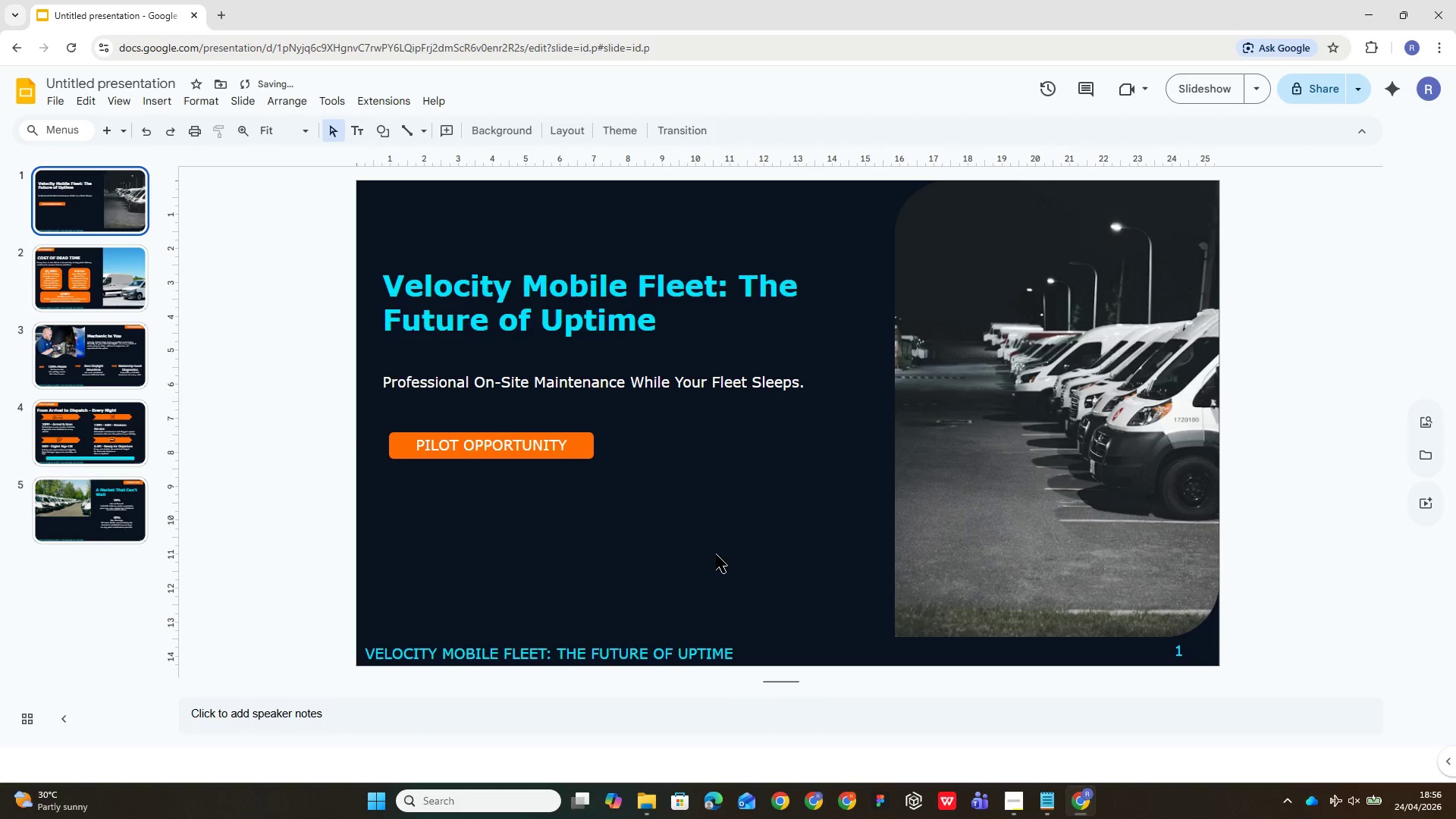 
left_click([57, 300])
 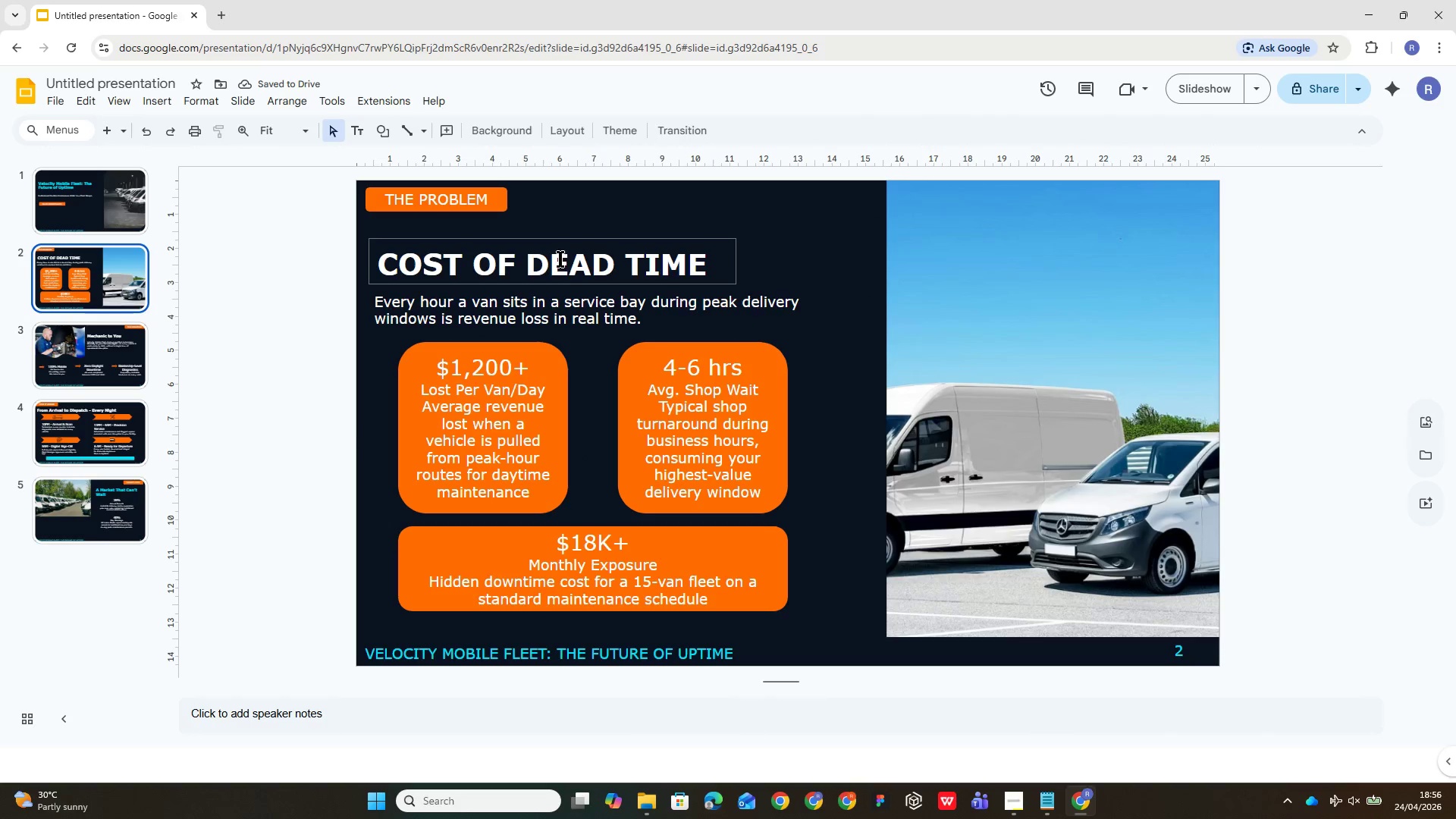 
triple_click([557, 255])
 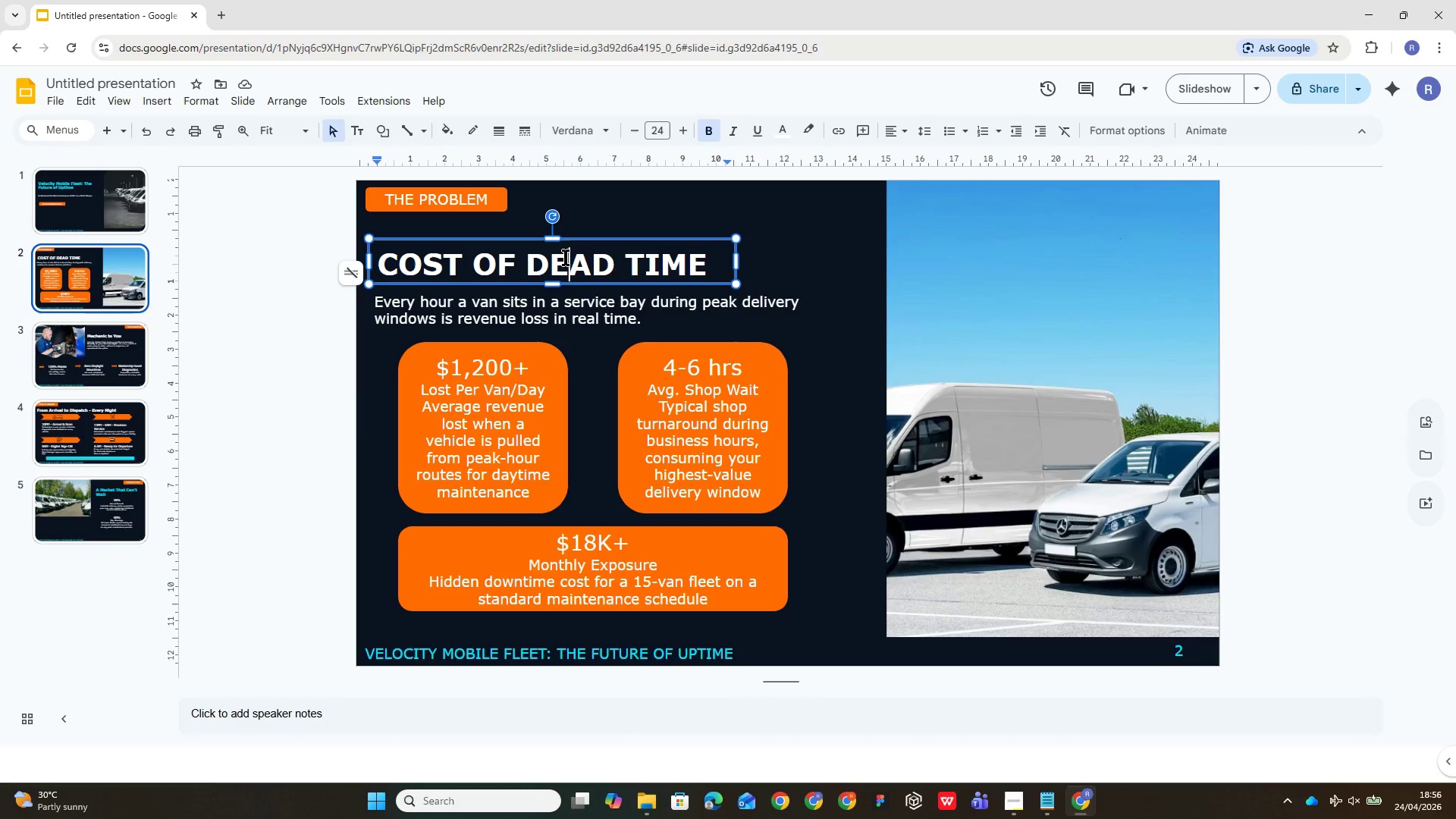 
double_click([565, 257])
 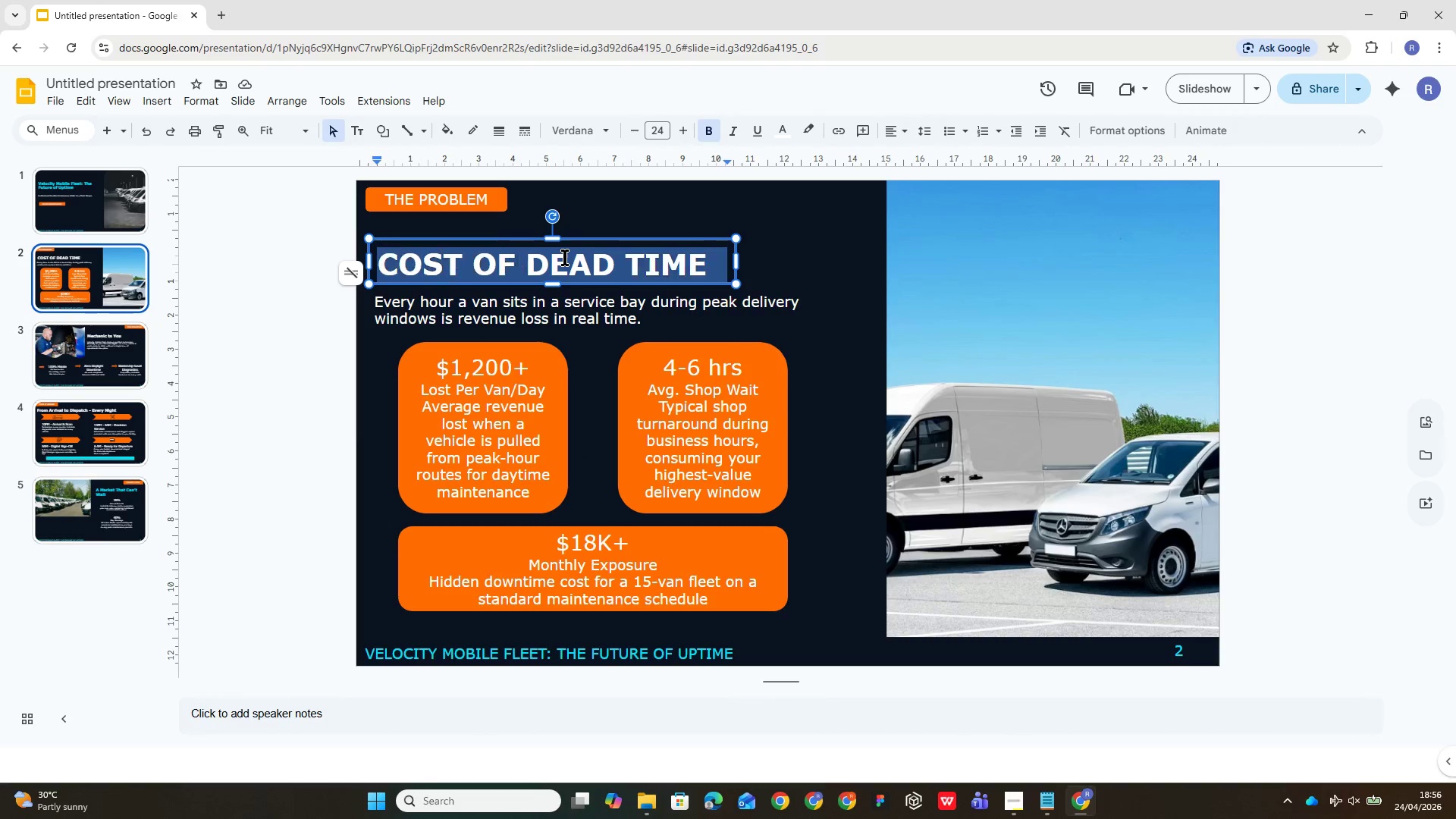 
triple_click([565, 257])
 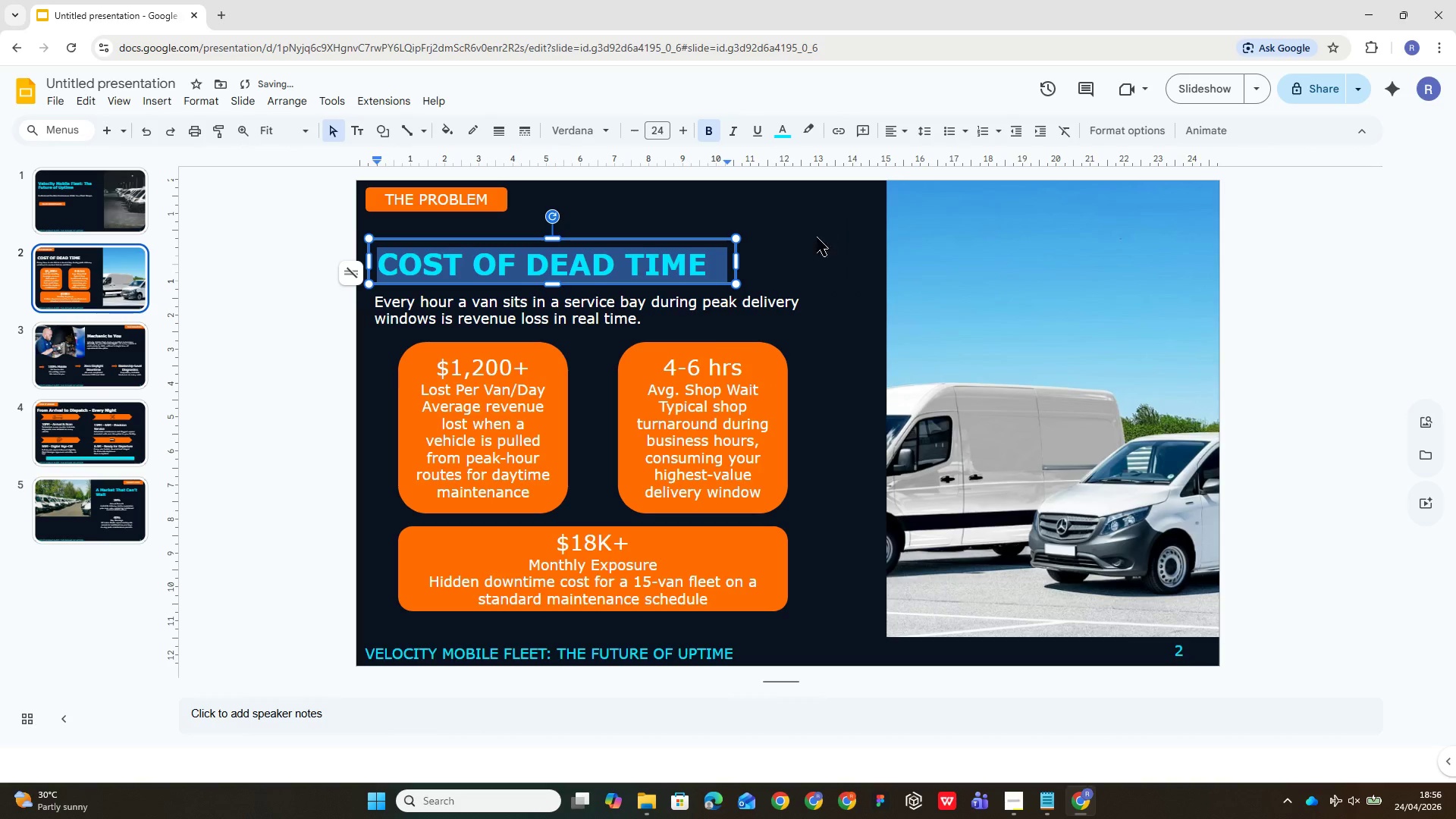 
left_click([77, 365])
 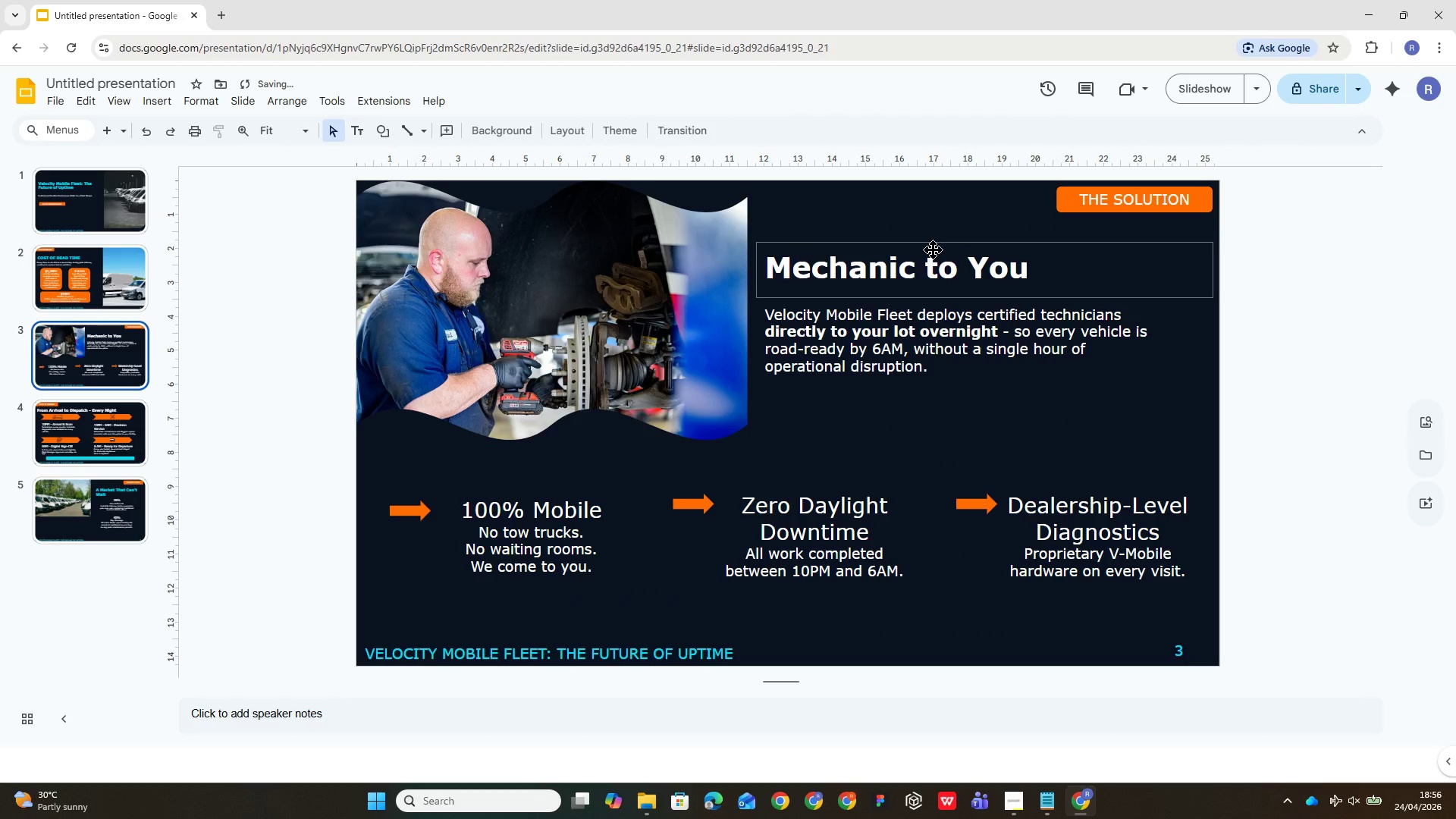 
double_click([933, 249])
 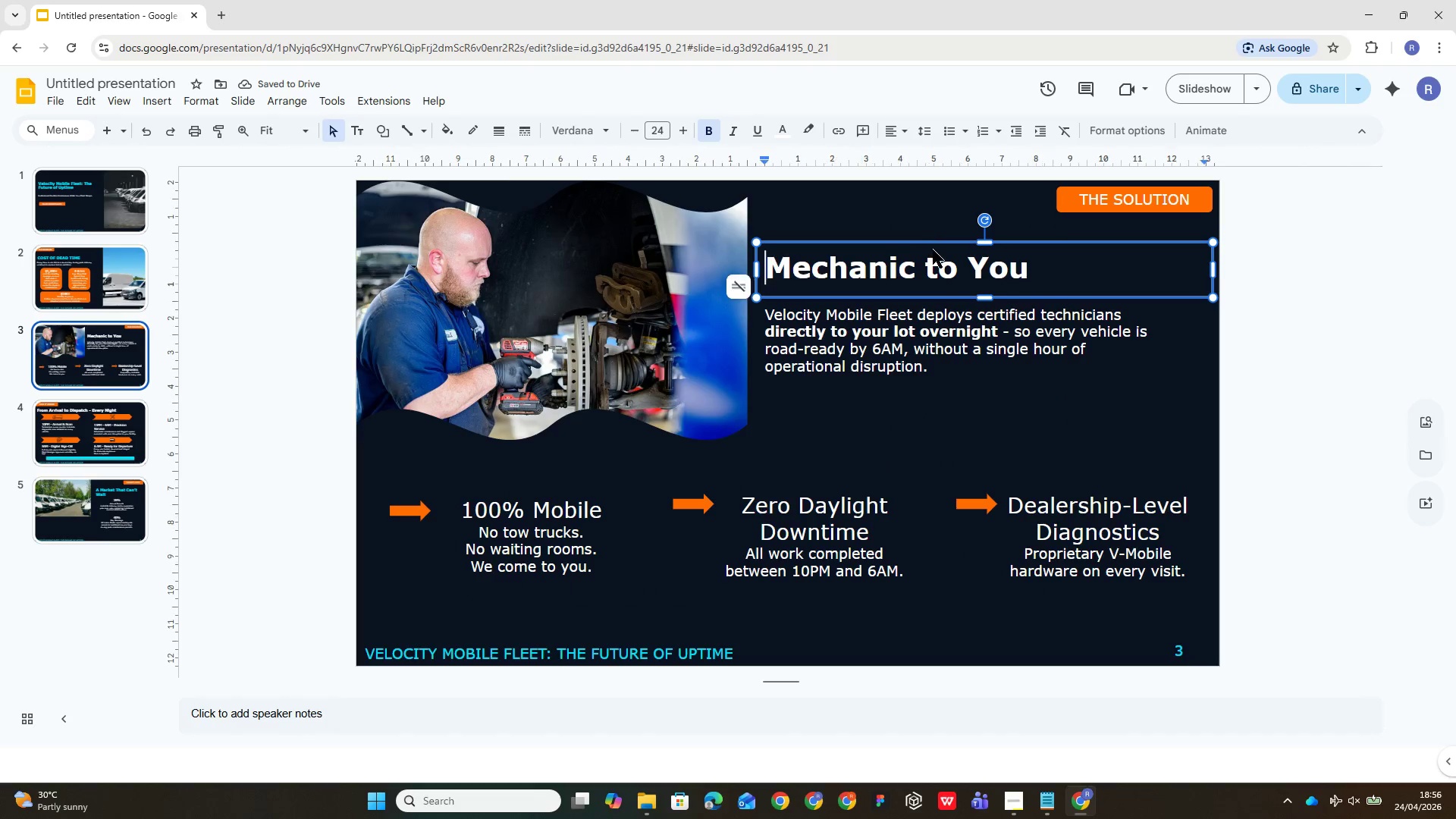 
triple_click([933, 249])
 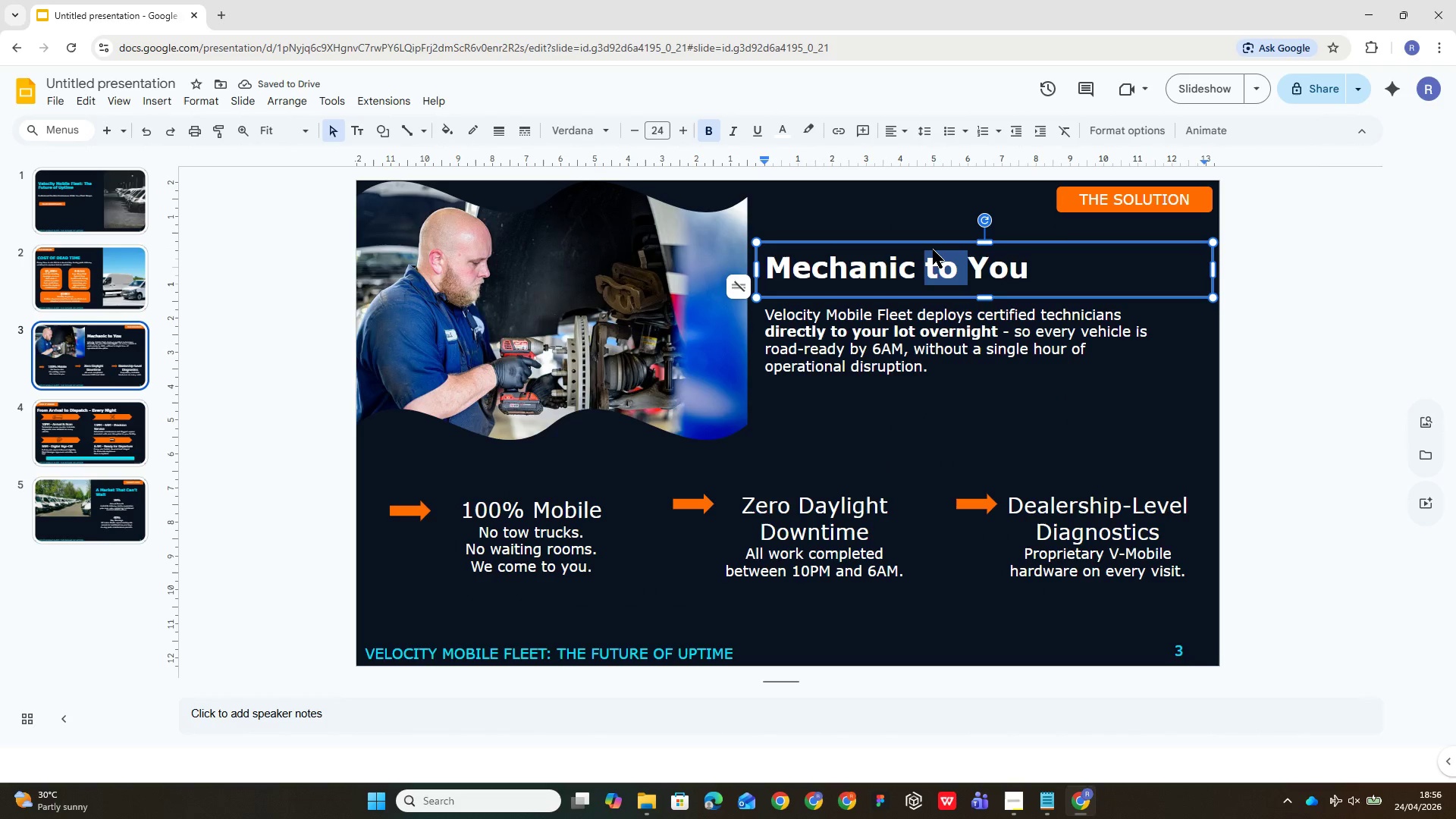 
triple_click([933, 249])
 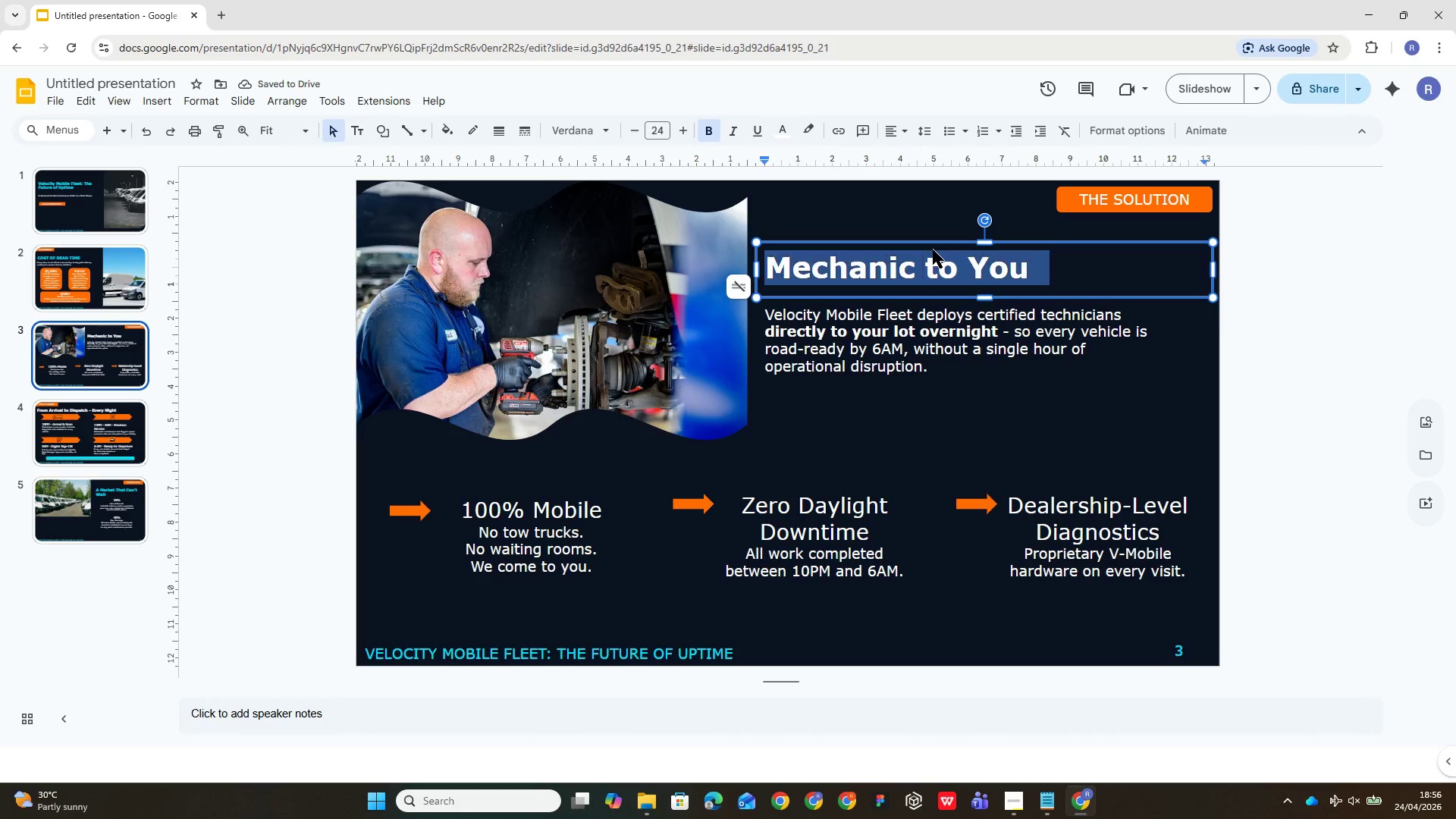 
triple_click([933, 249])
 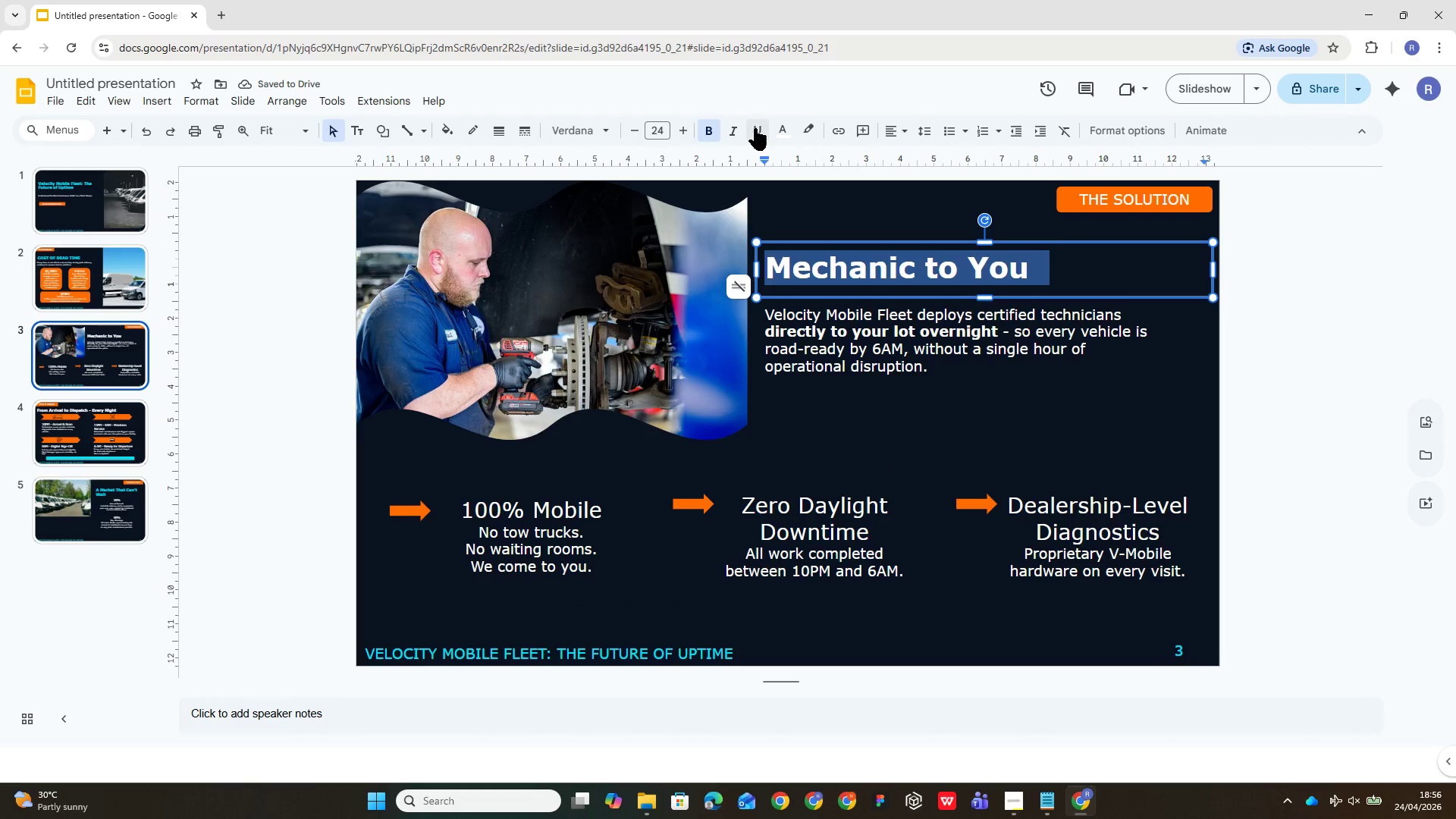 
left_click([778, 133])
 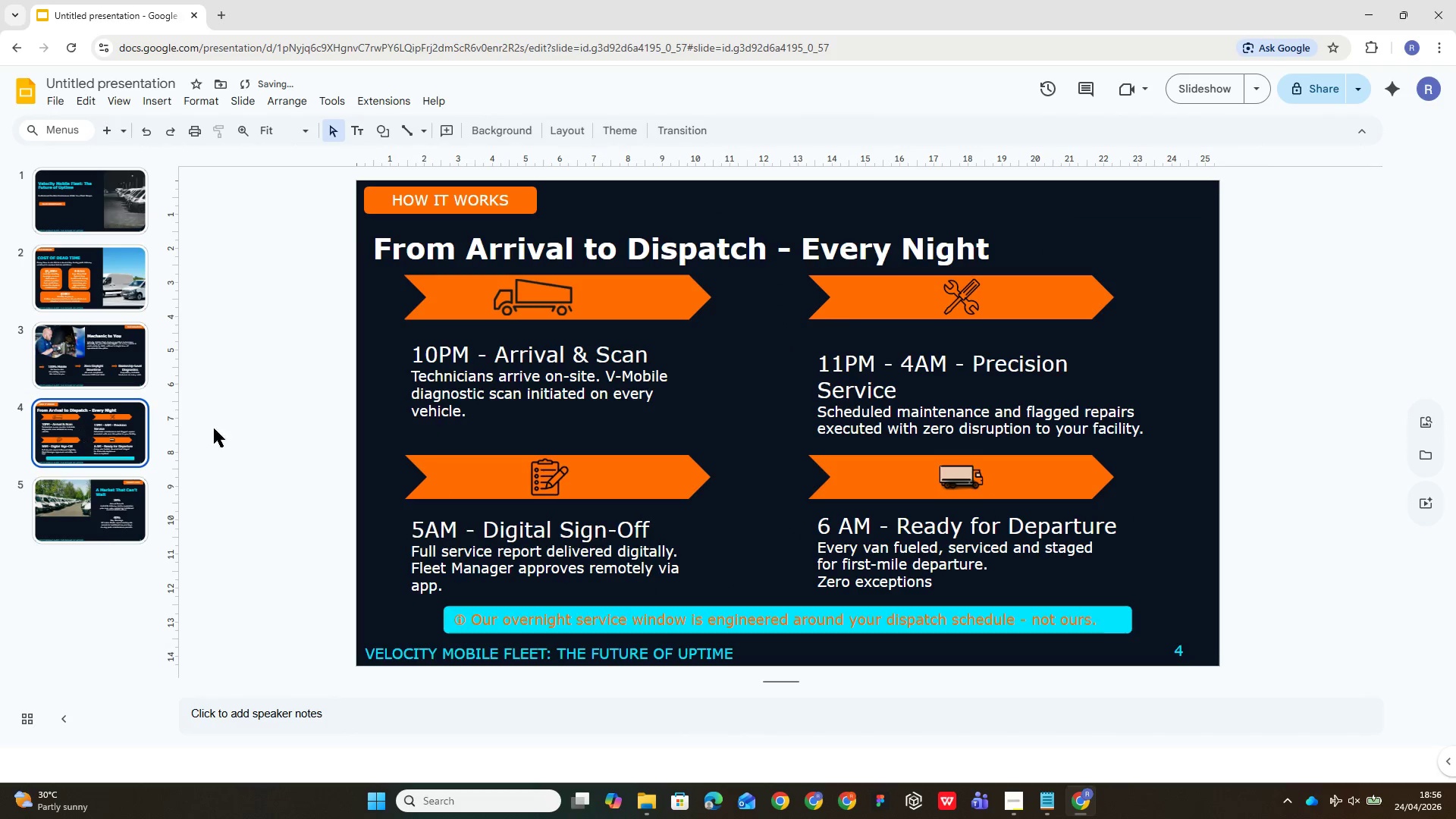 
double_click([755, 246])
 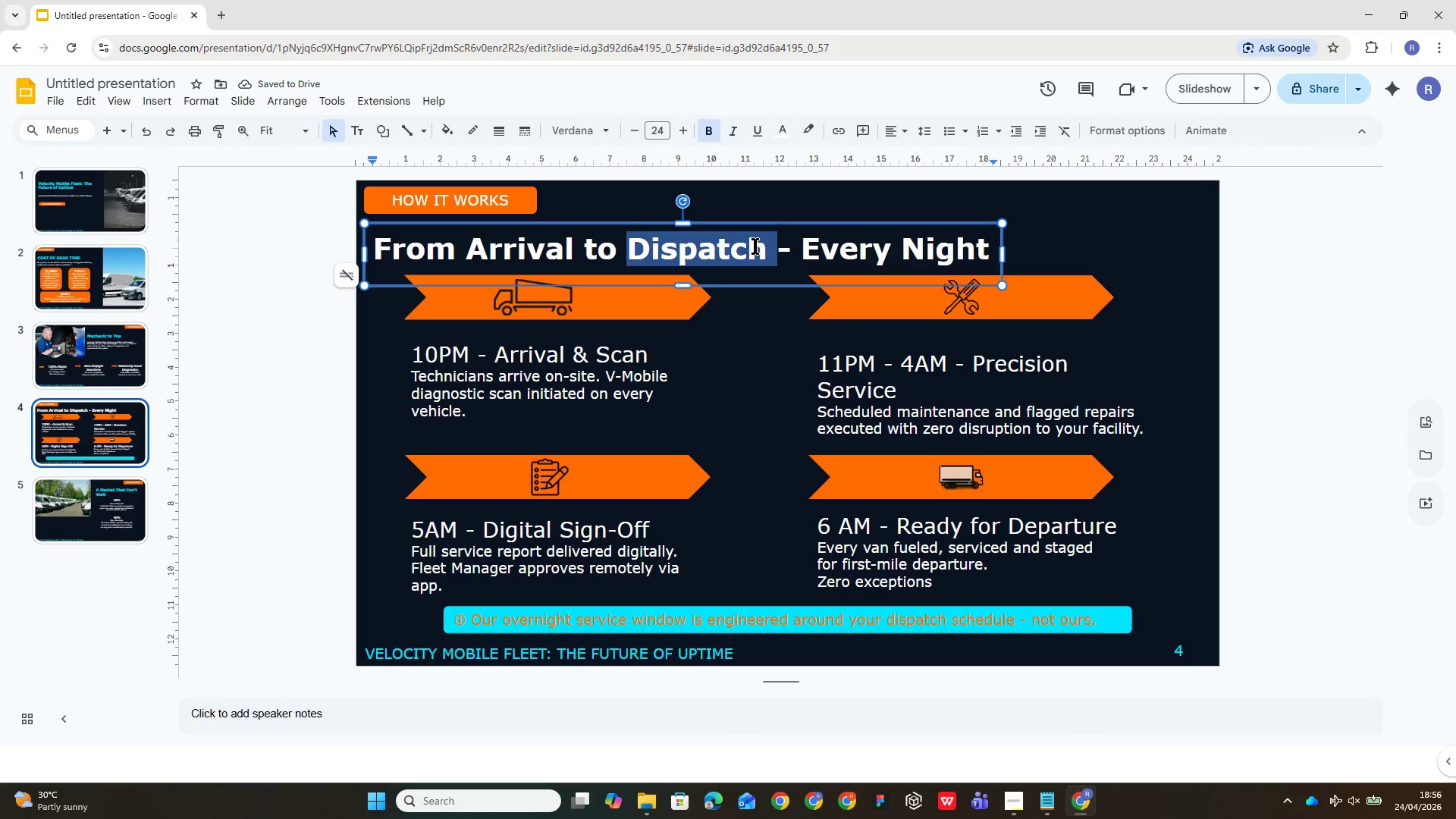 
triple_click([755, 246])
 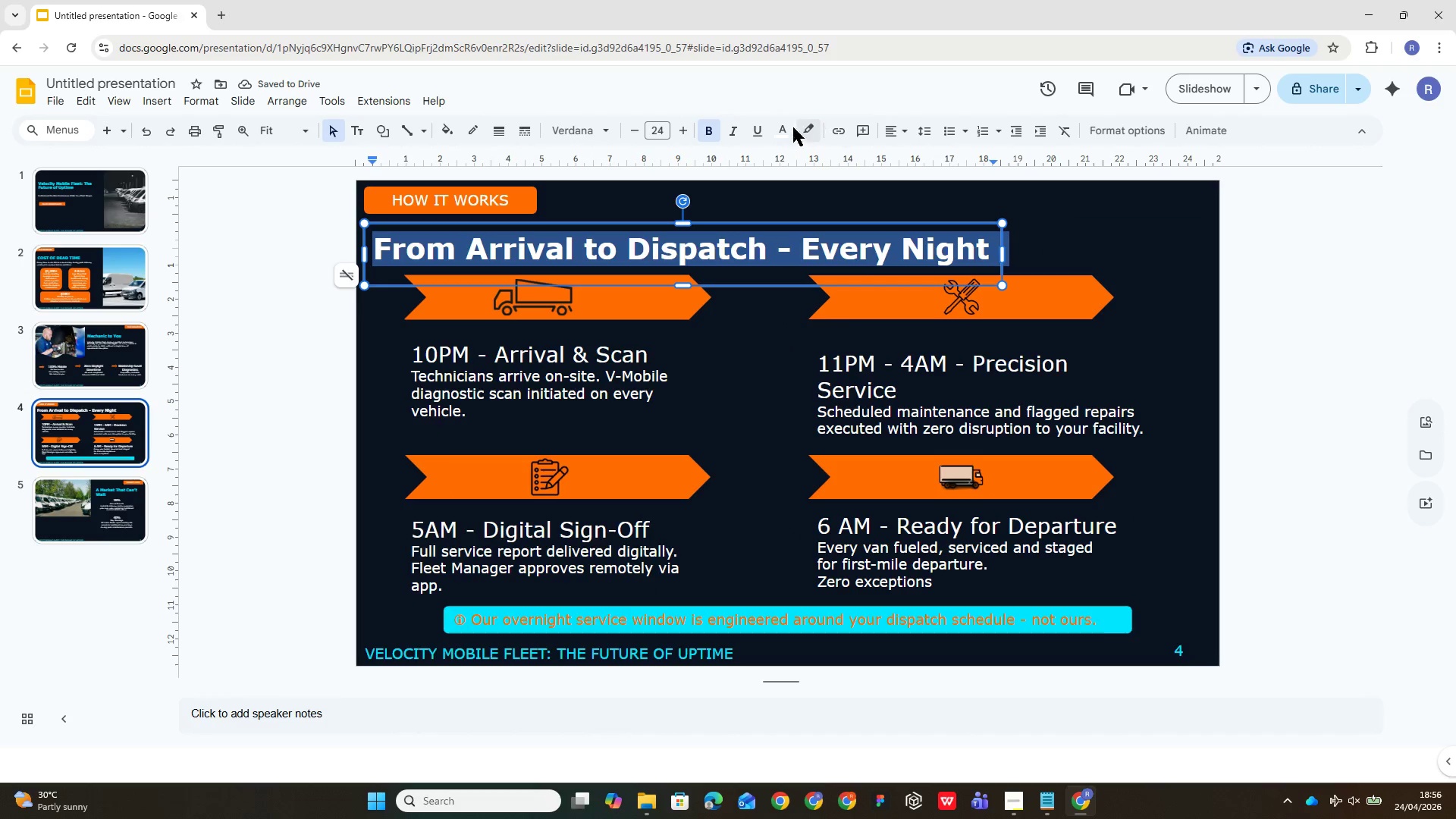 
left_click([785, 130])
 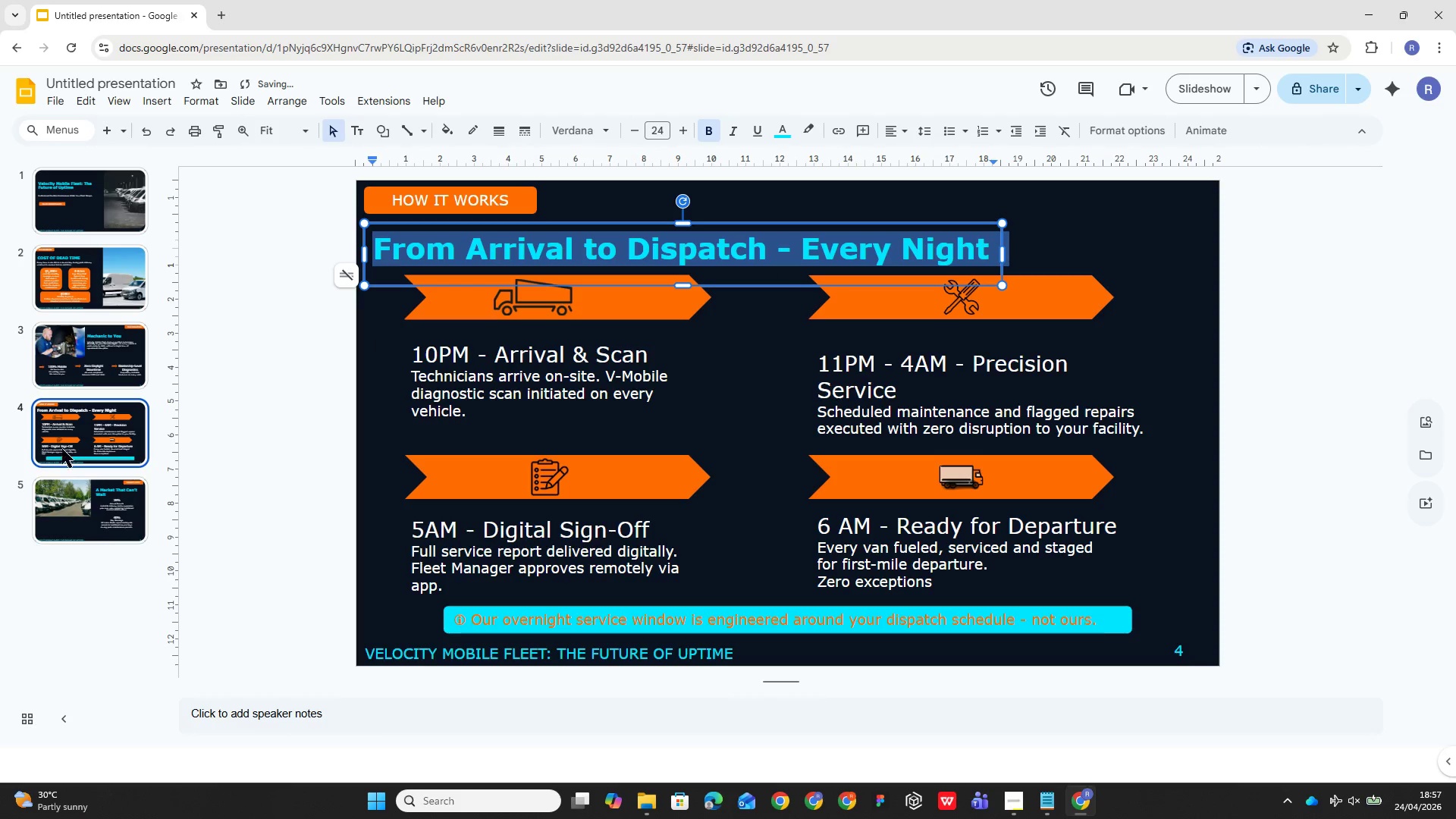 
left_click([67, 425])
 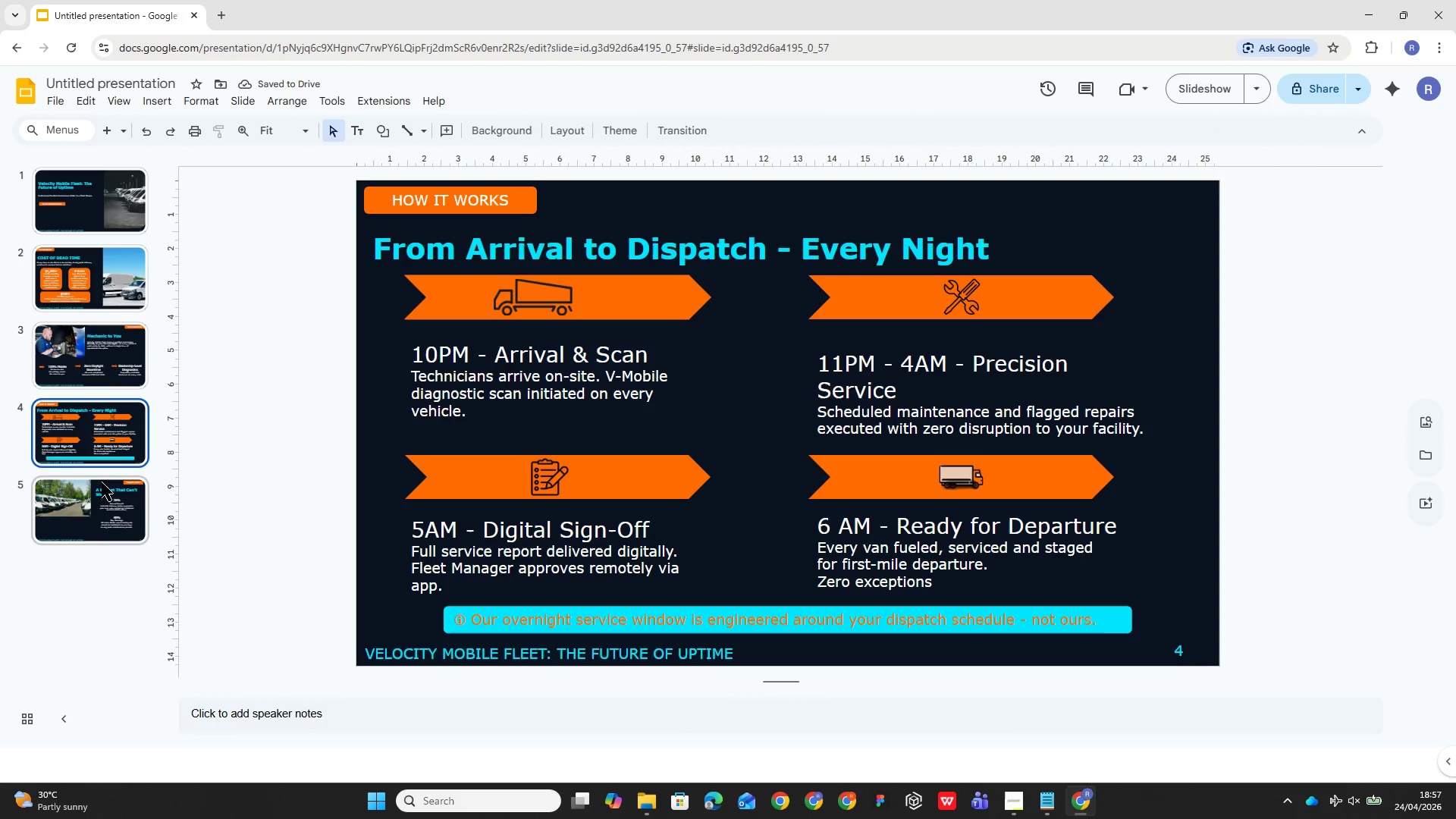 
left_click([106, 492])
 